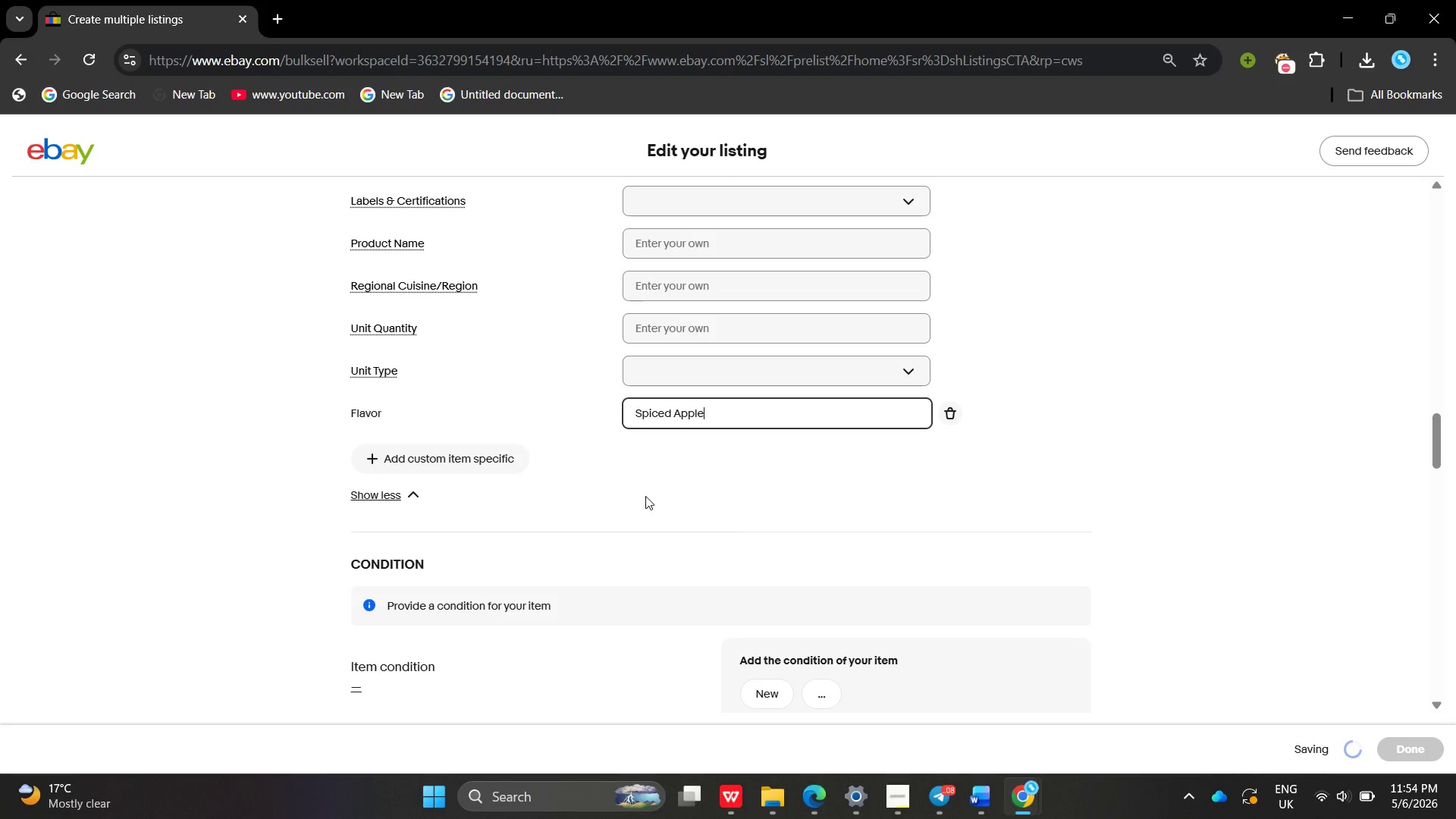 
wait(8.36)
 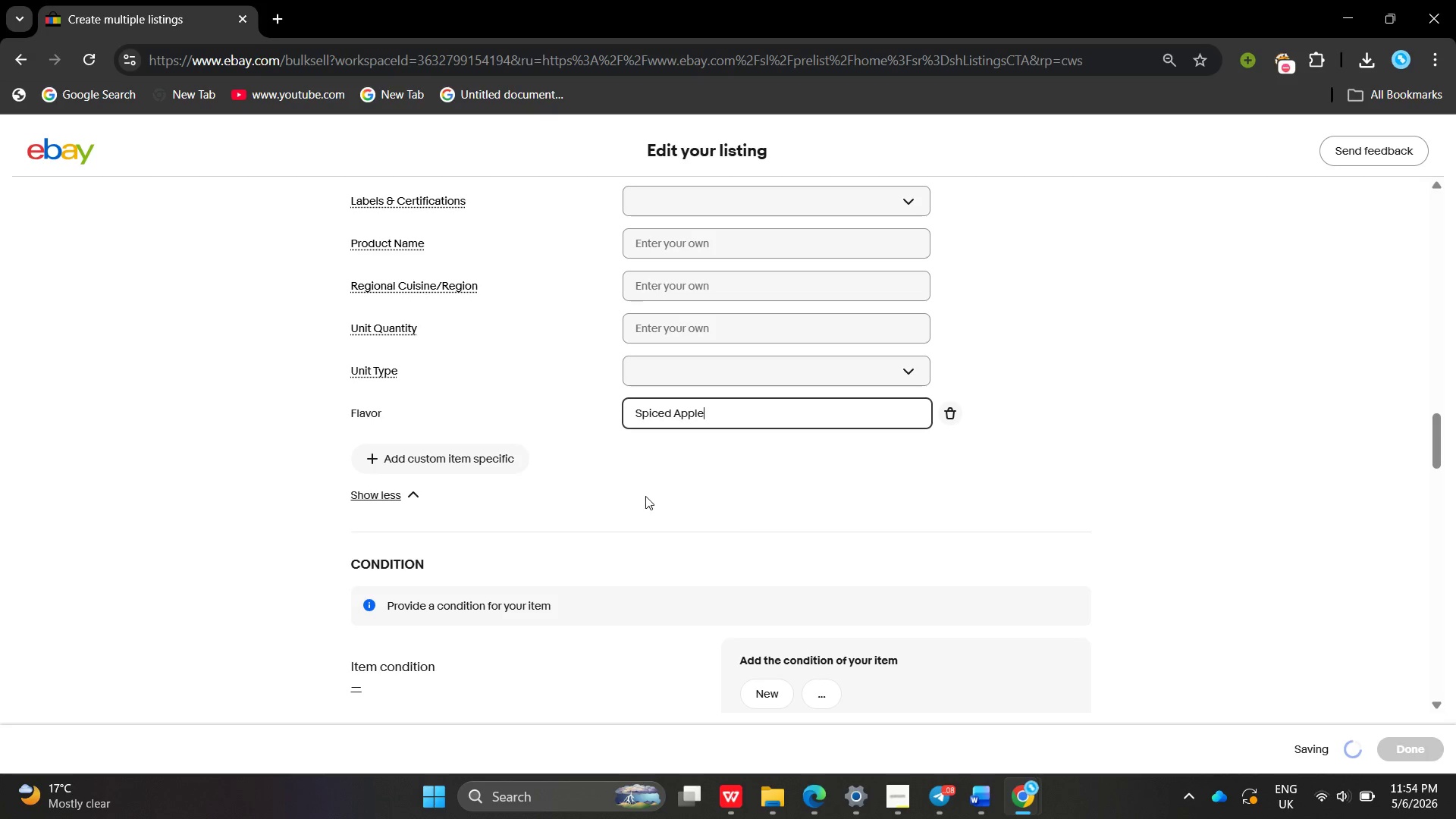 
left_click([495, 463])
 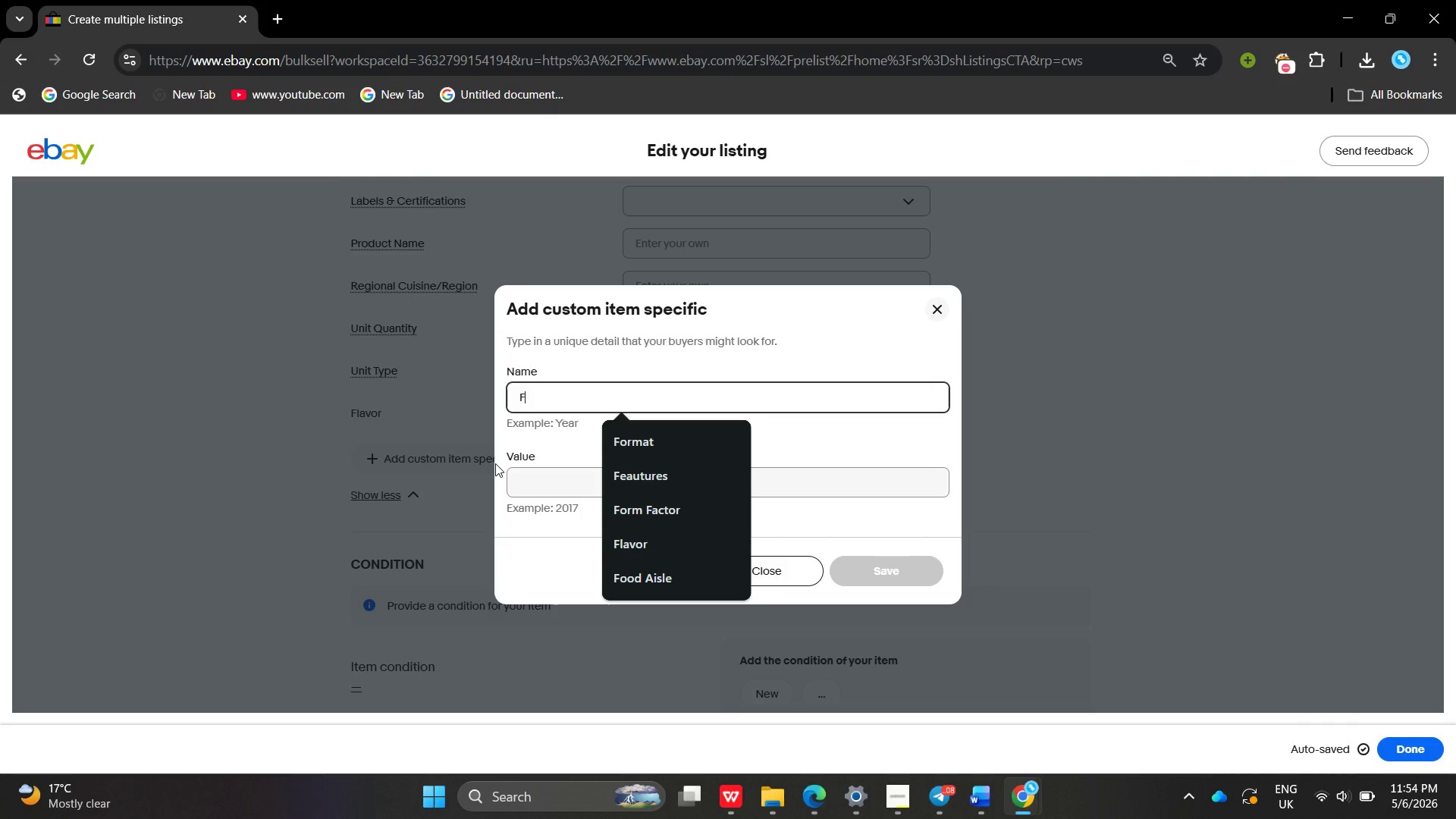 
key(Shift+ShiftLeft)
 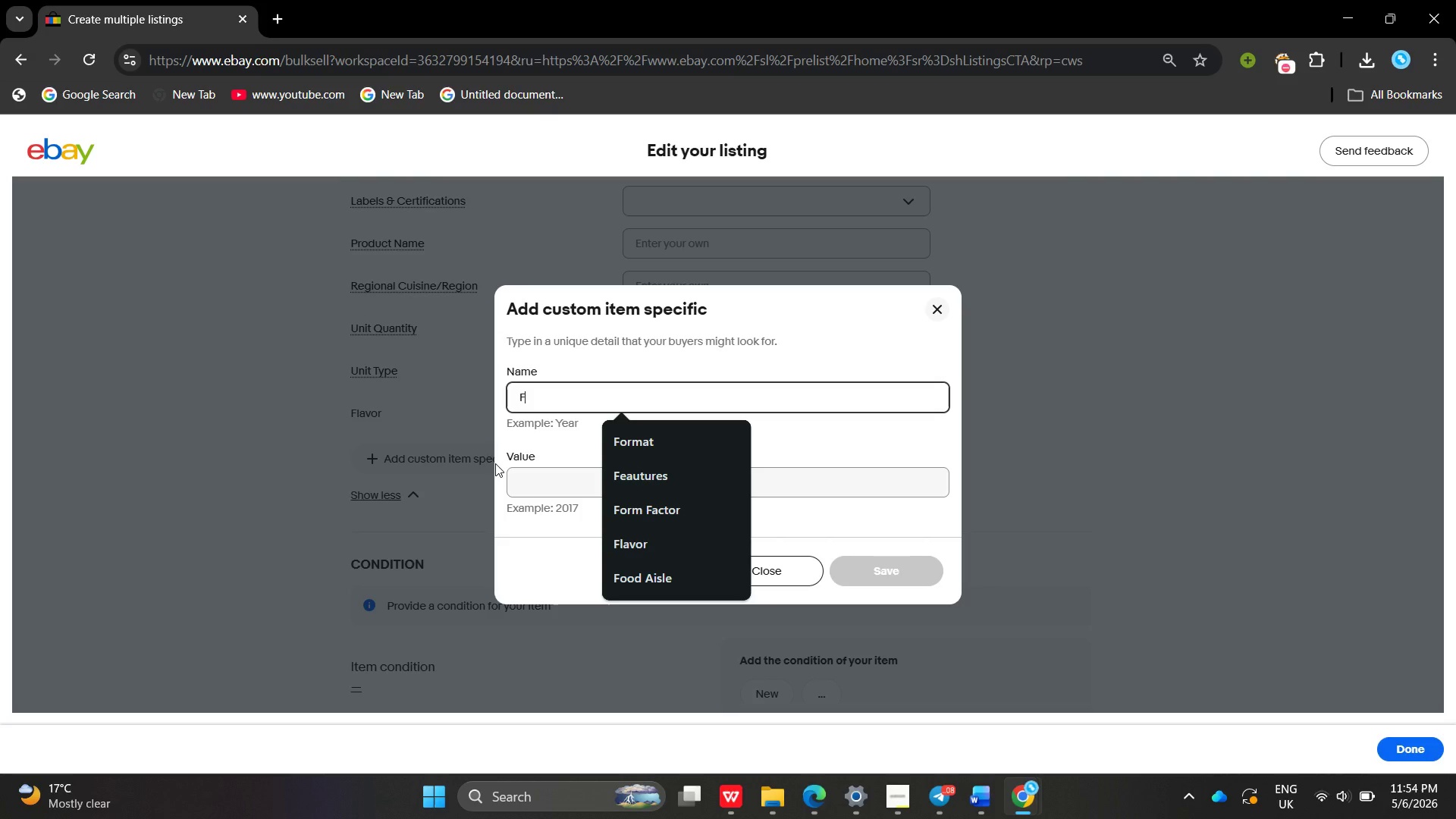 
key(Shift+F)
 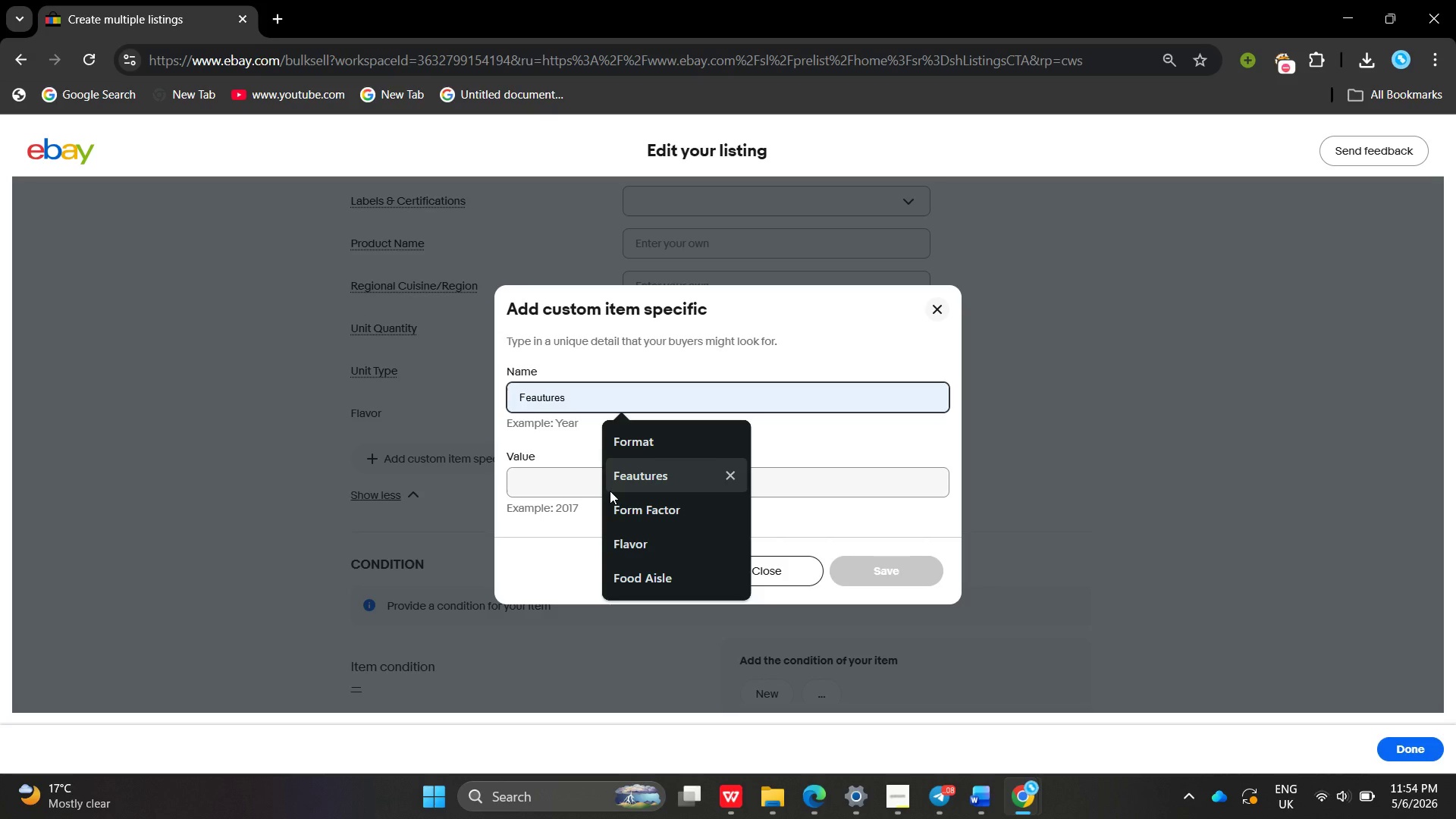 
left_click([610, 491])
 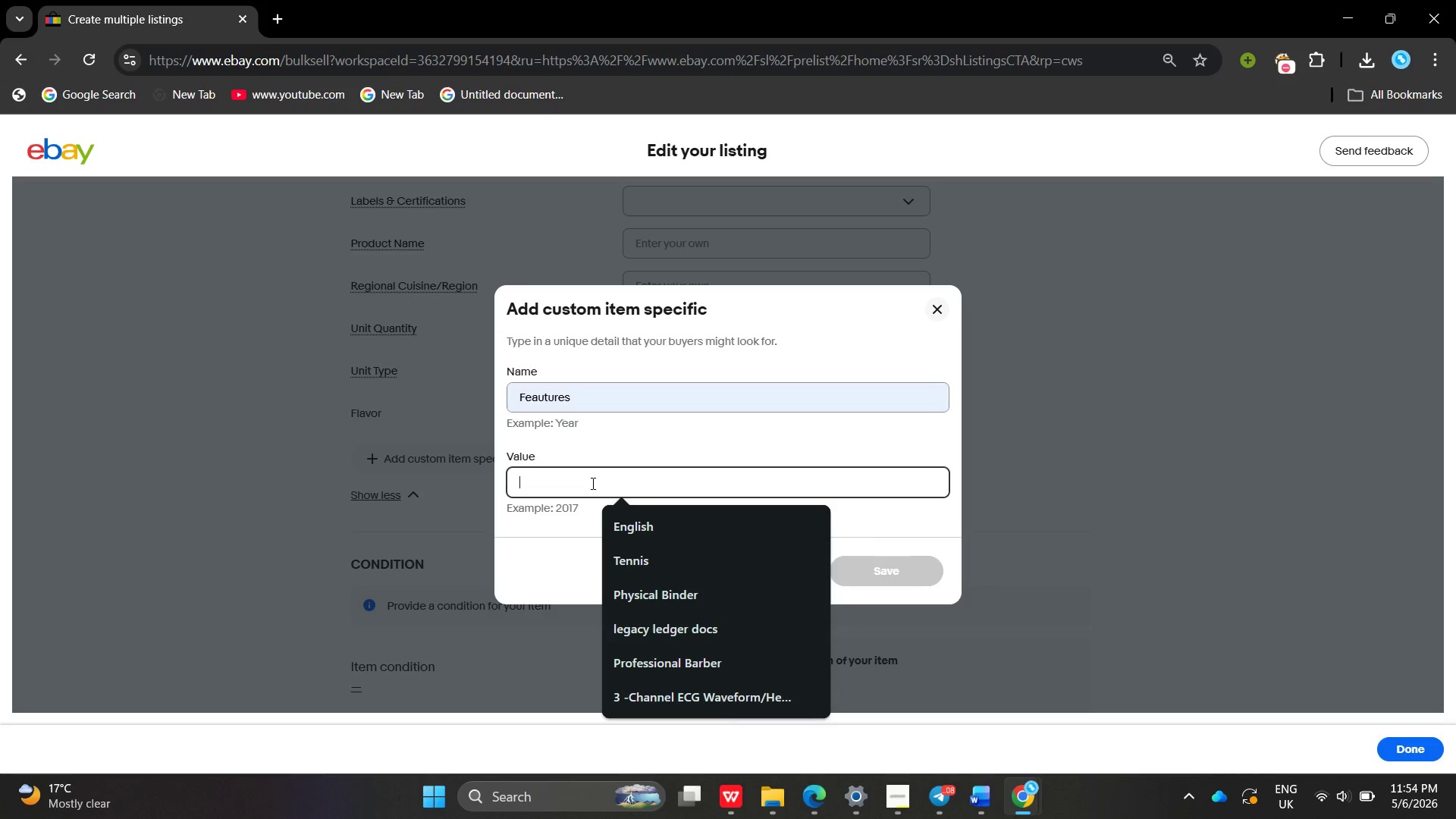 
left_click([592, 483])
 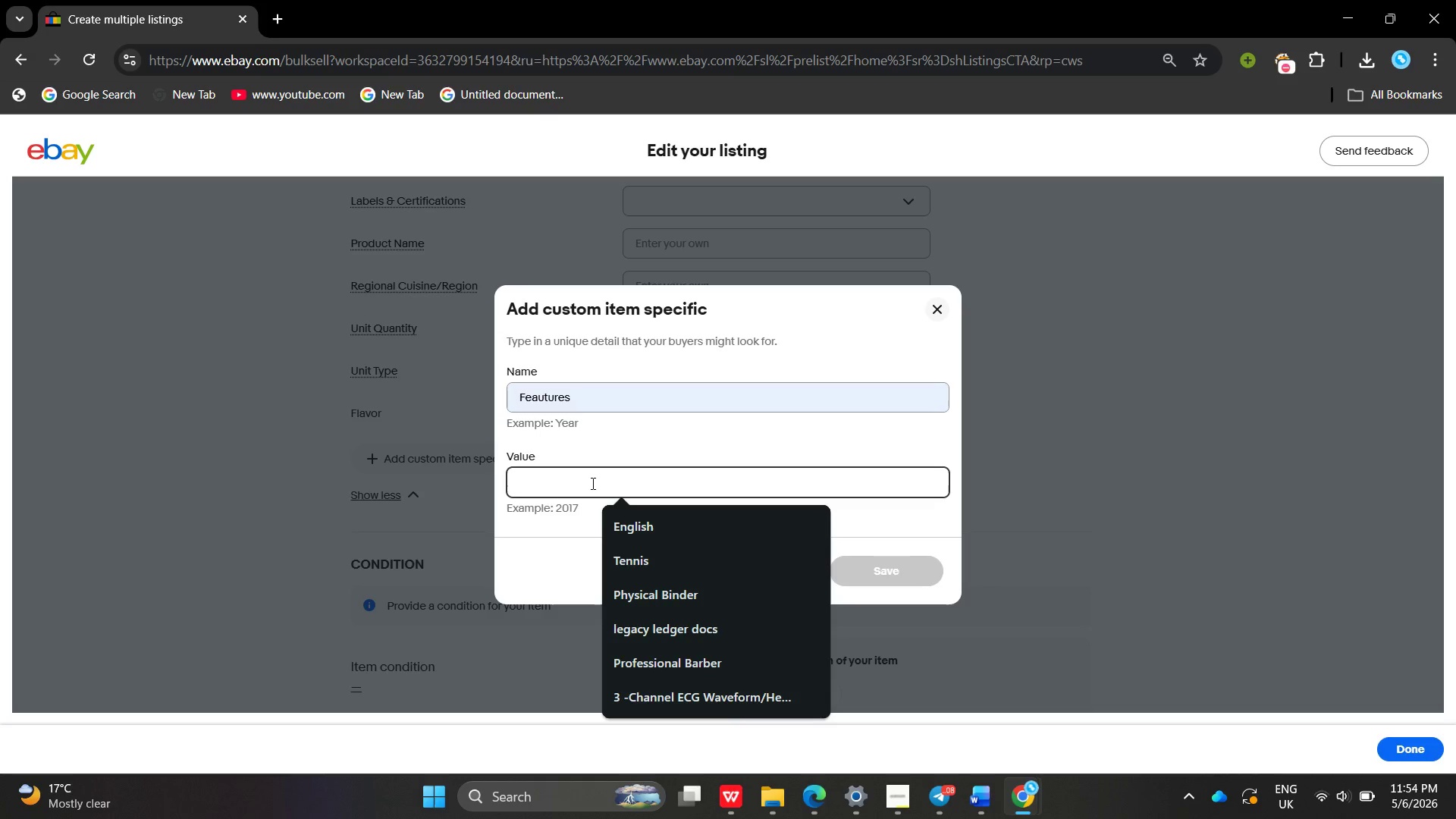 
type(Small-Batch , Seasonal)
 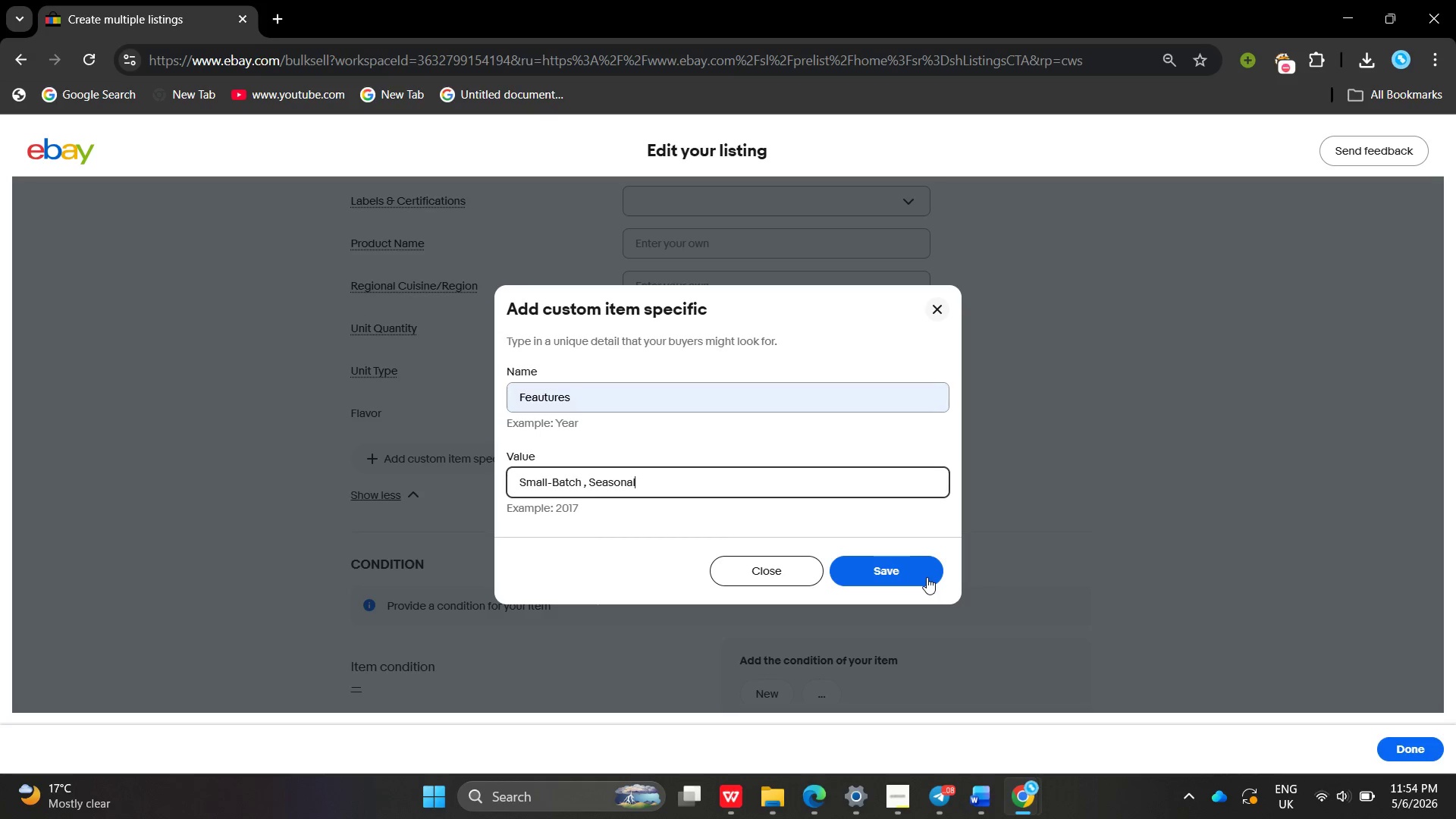 
left_click([927, 577])
 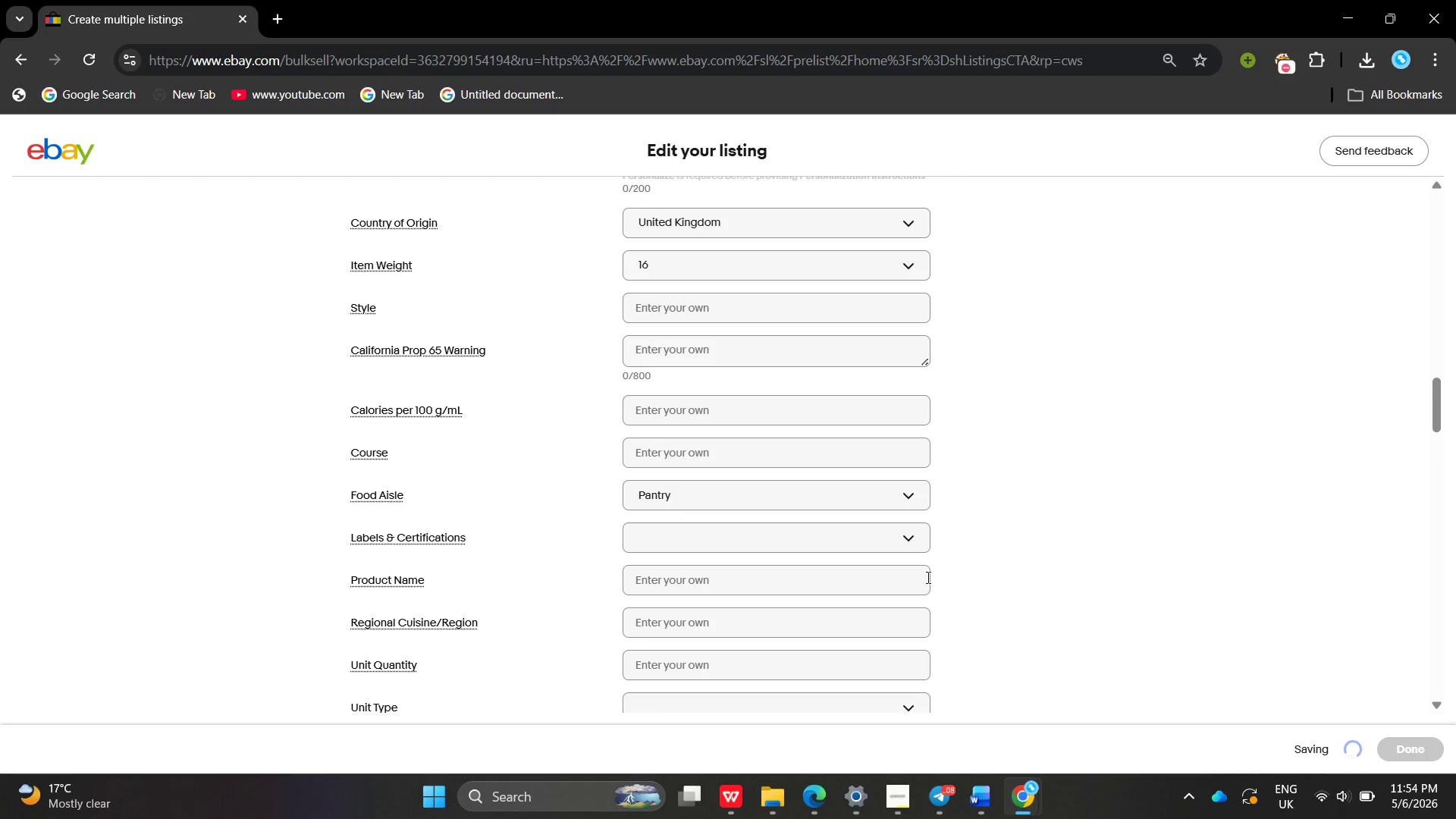 
wait(9.03)
 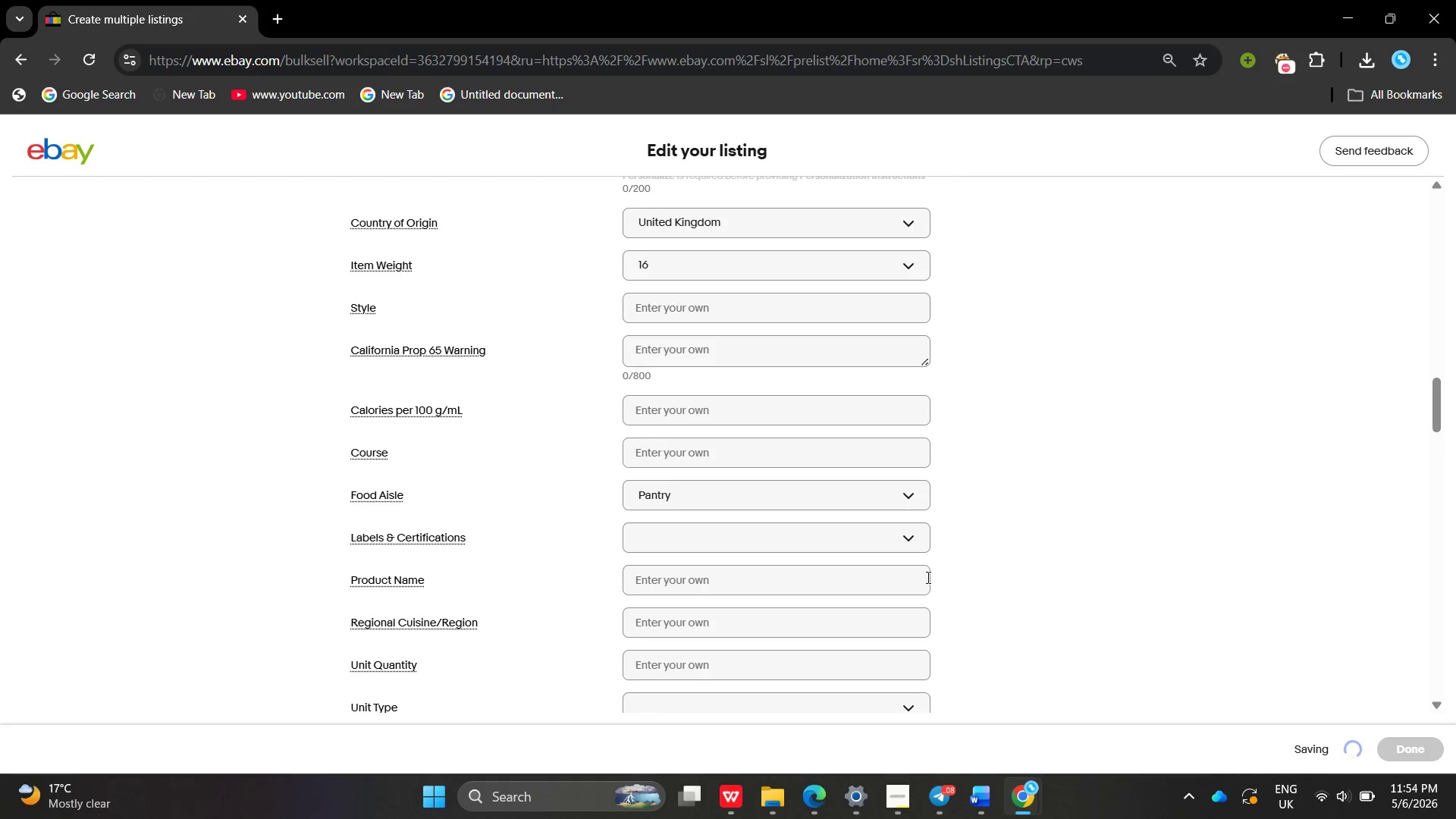 
left_click([477, 636])
 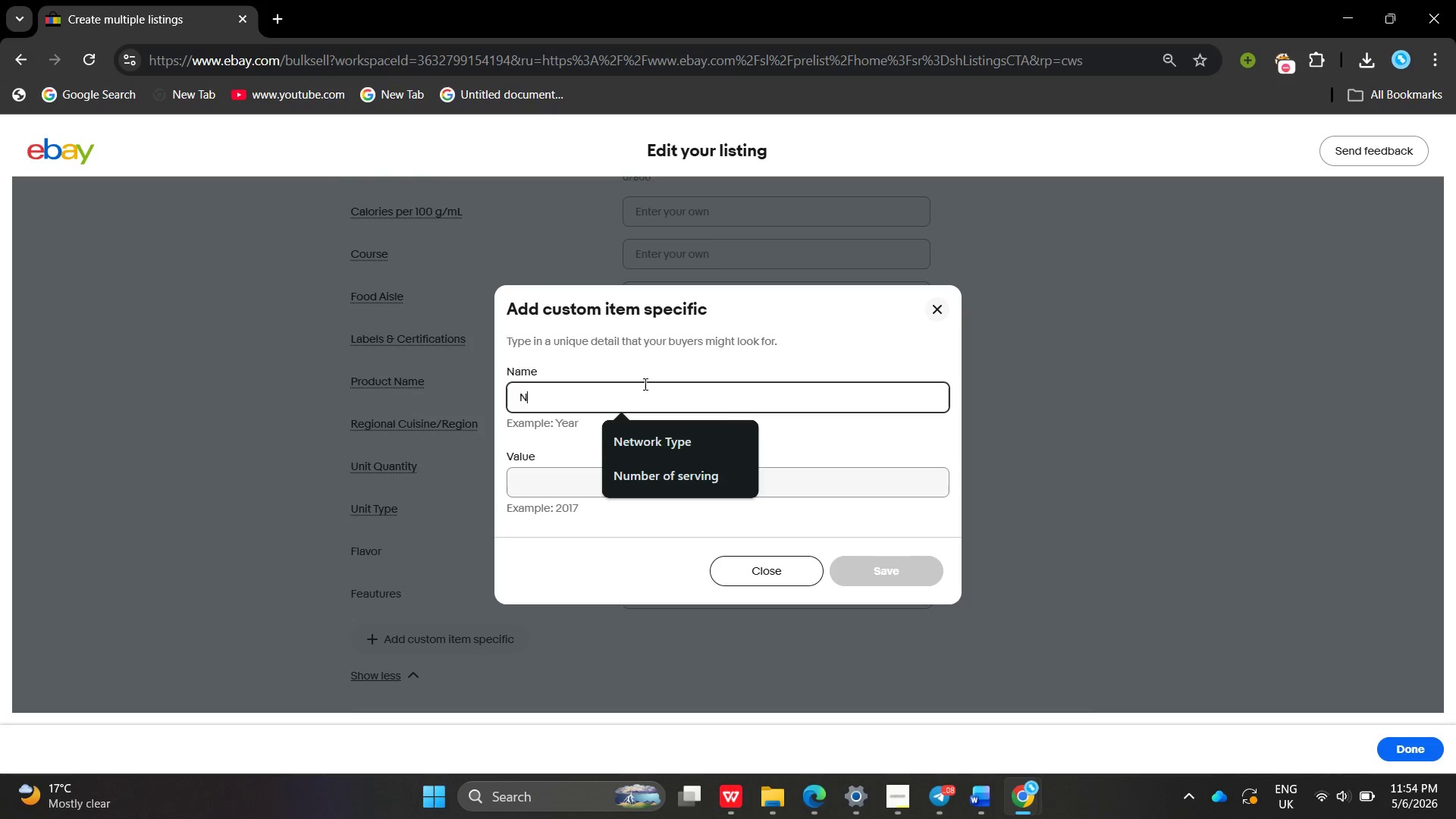 
type(Nu)
 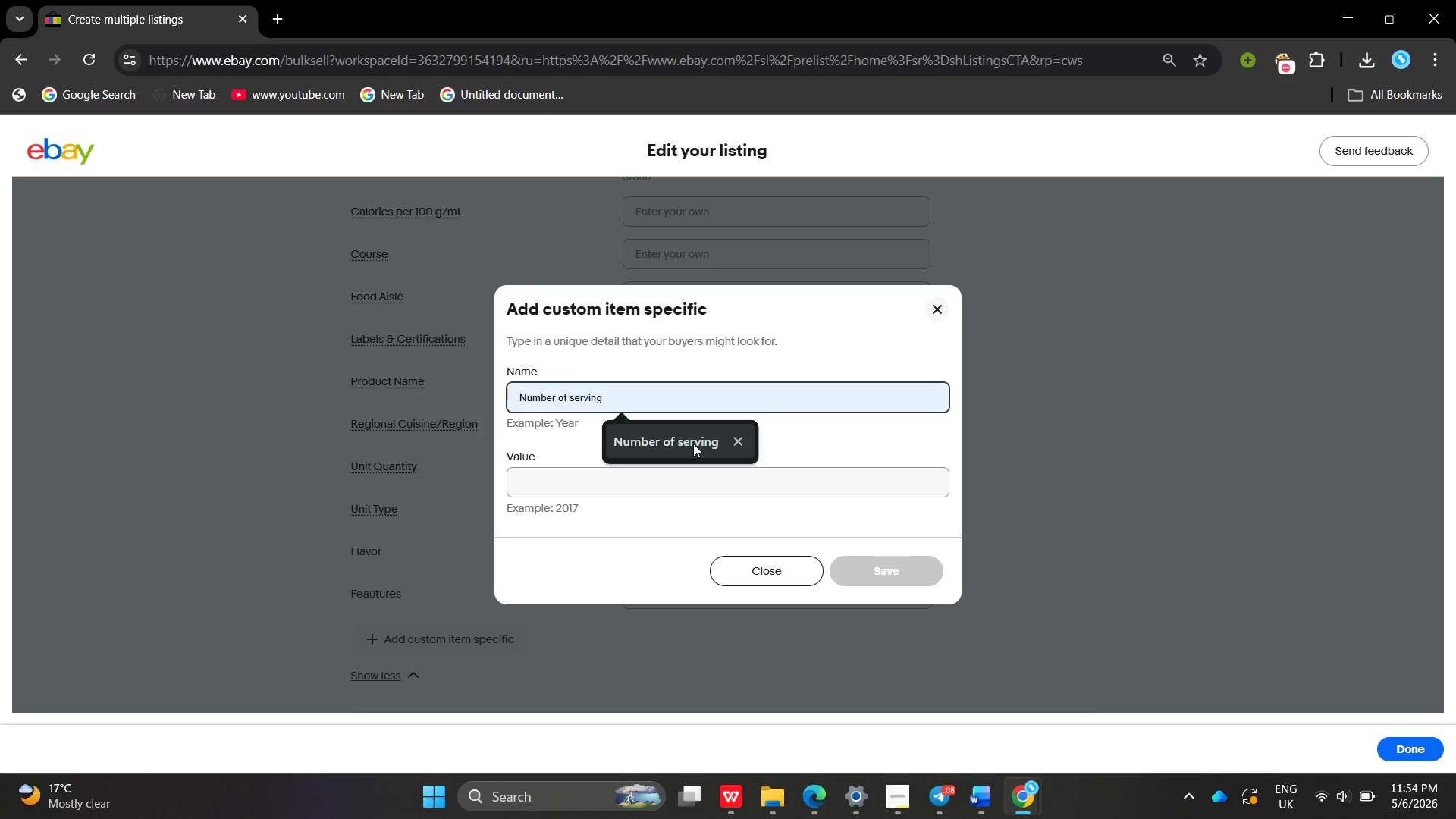 
left_click([682, 451])
 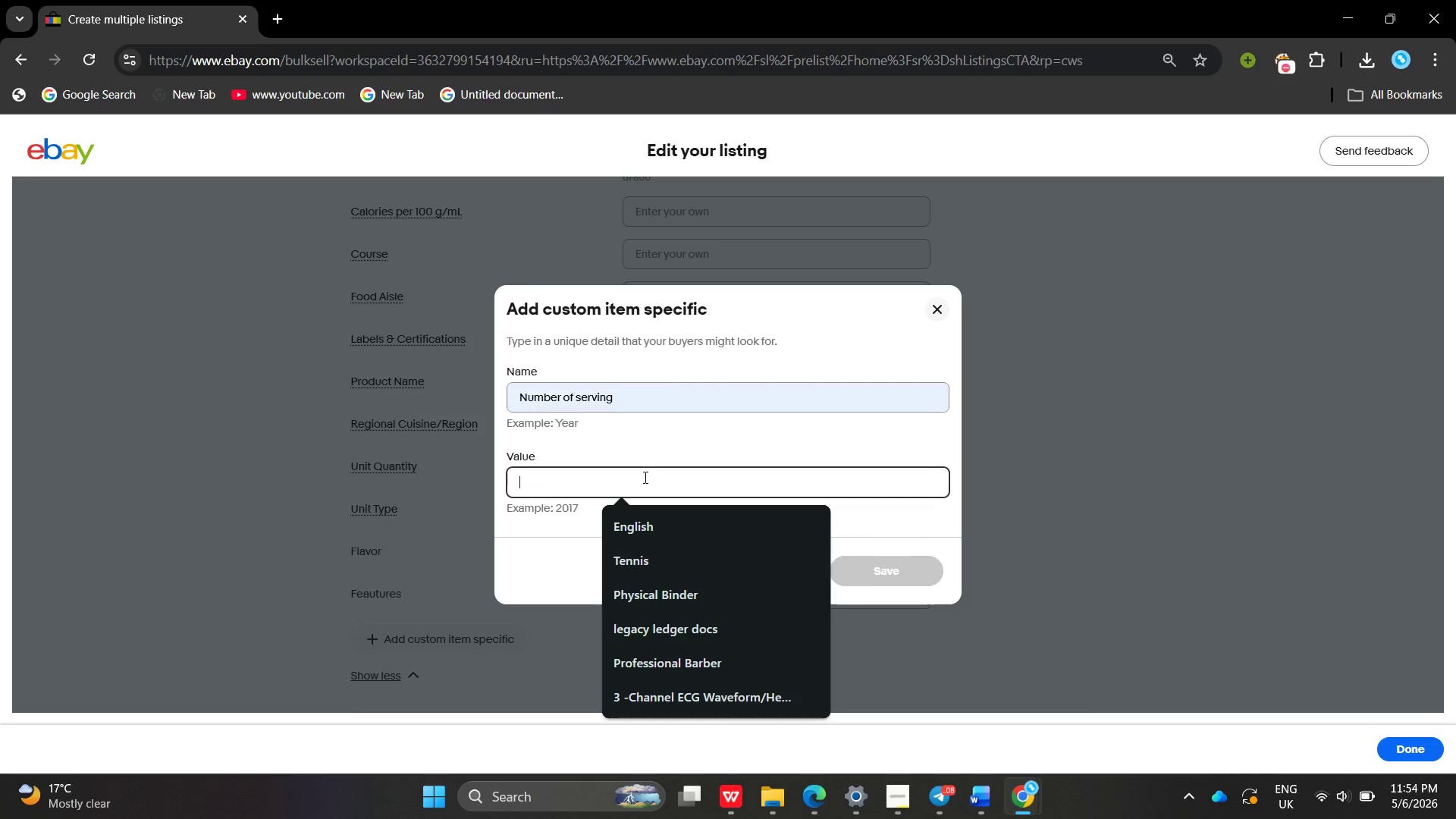 
left_click([644, 477])
 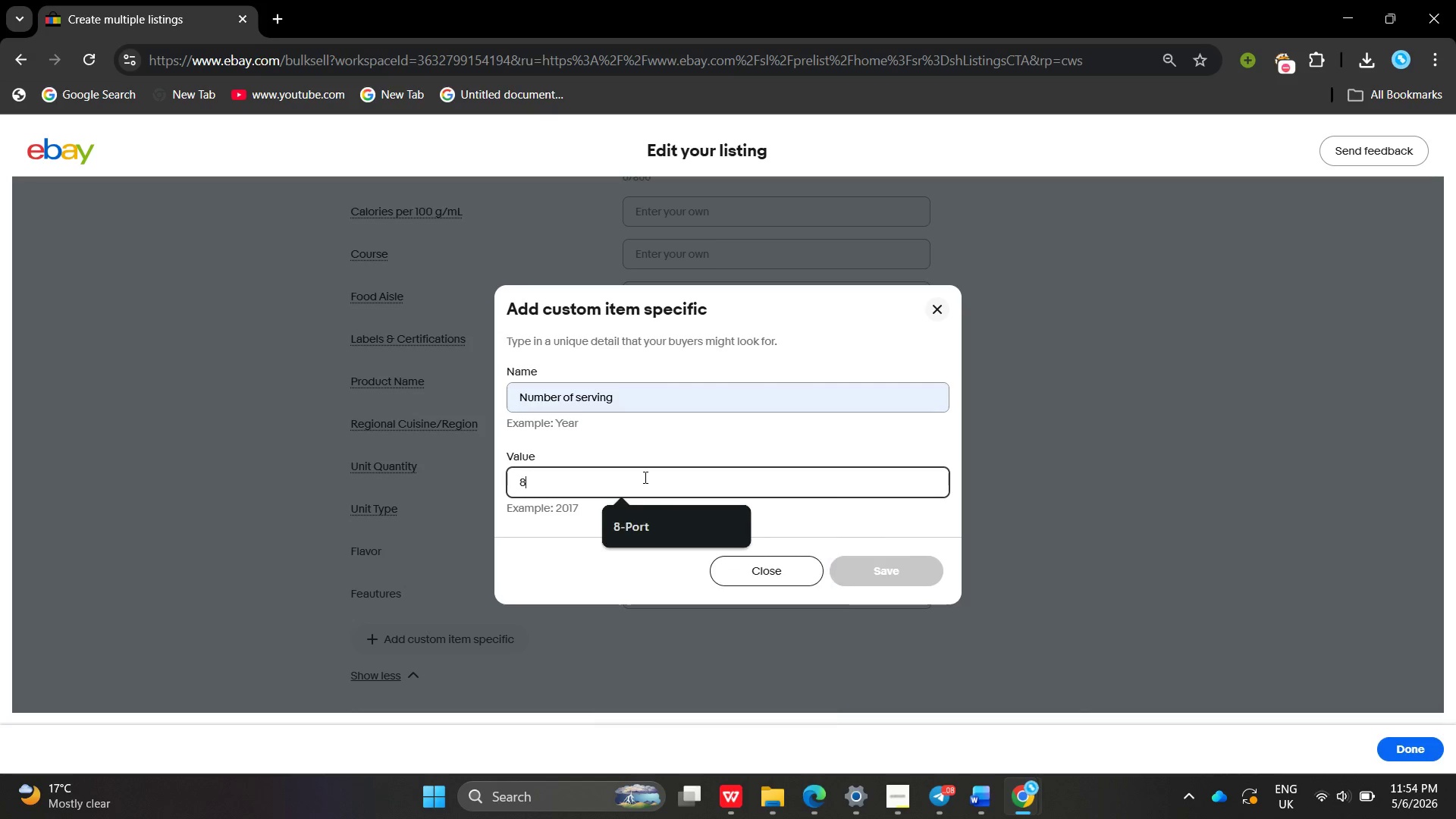 
type(8-19)
key(Backspace)
type(0)
 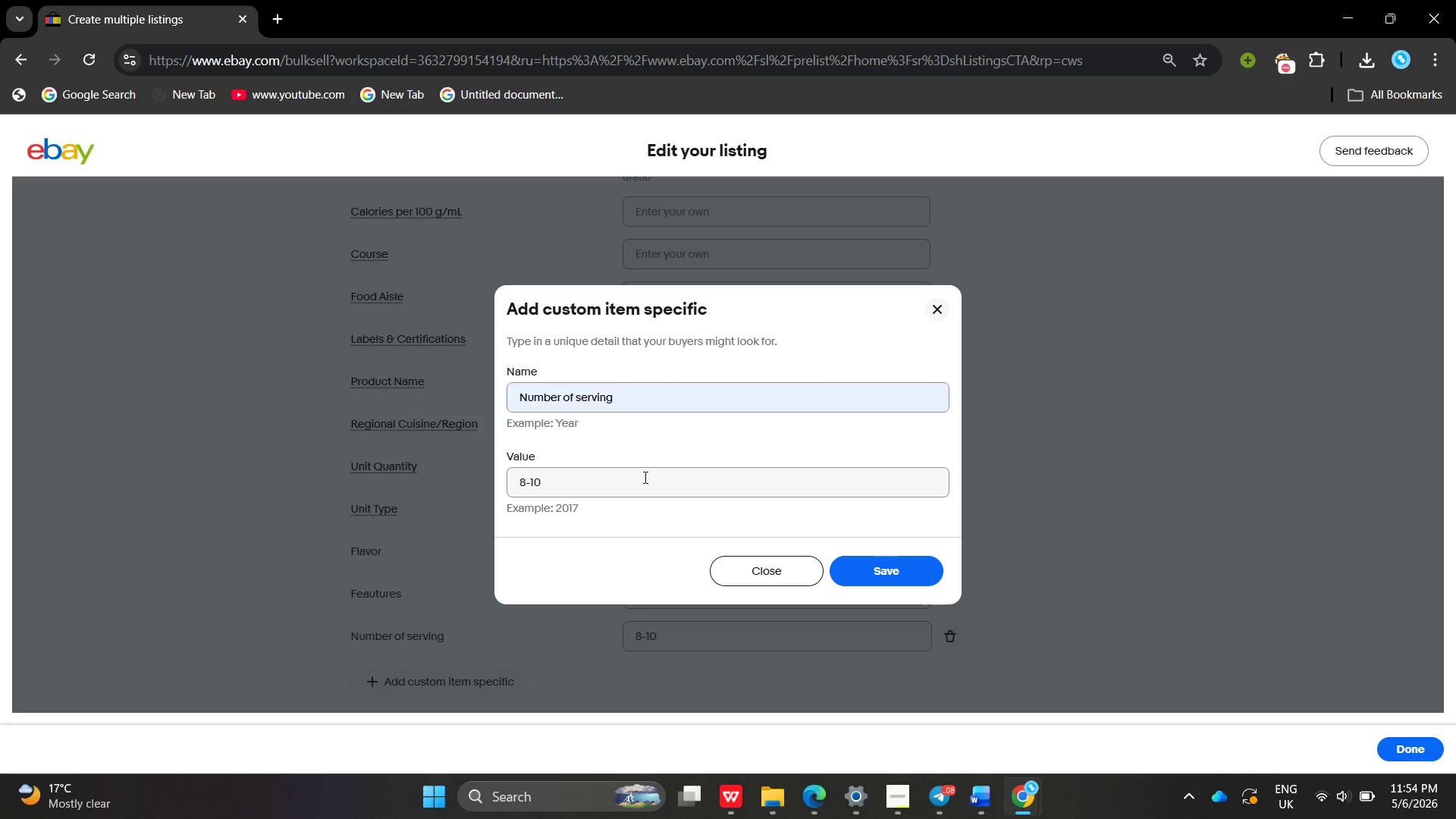 
key(Enter)
 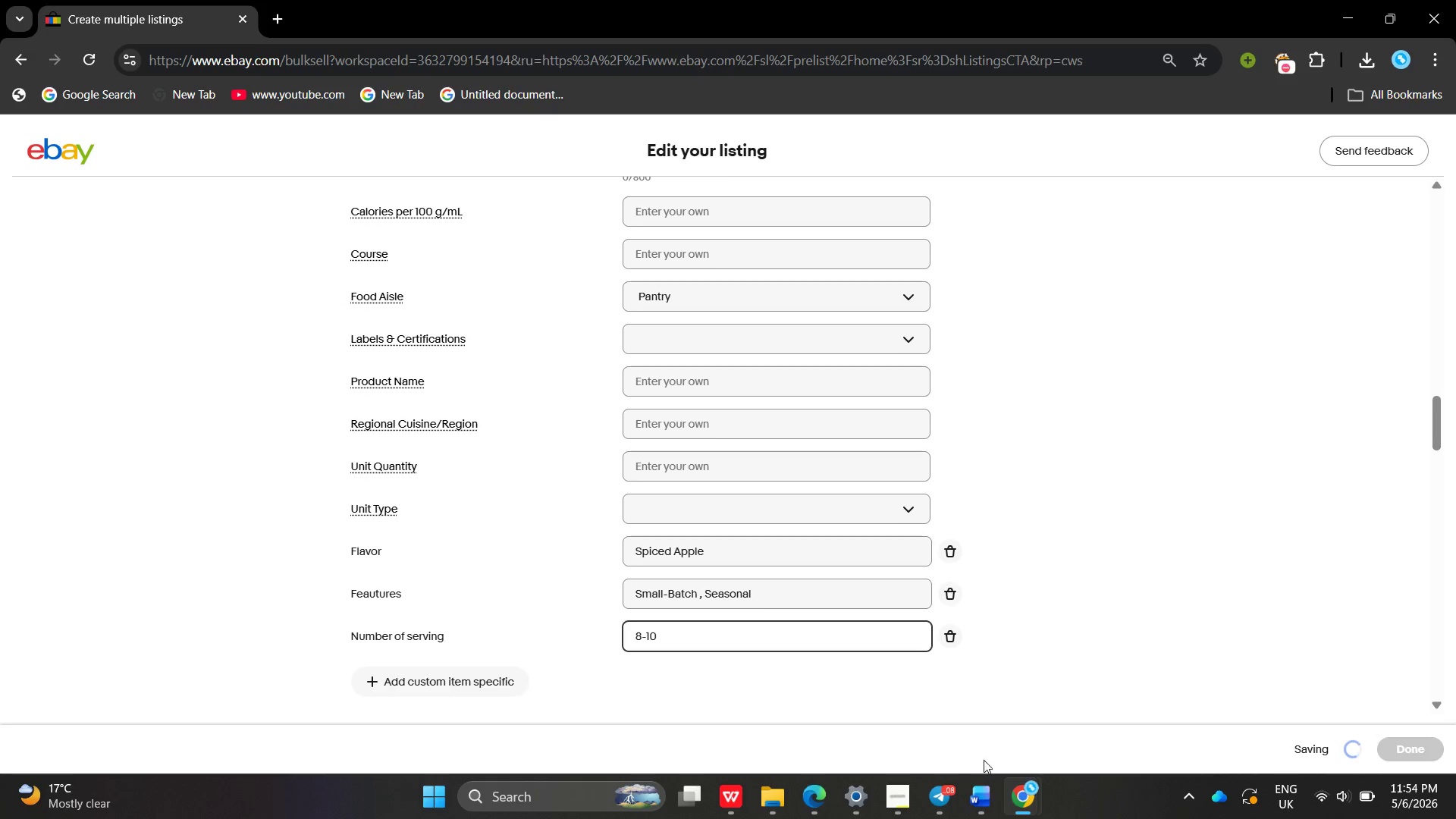 
left_click([1003, 799])
 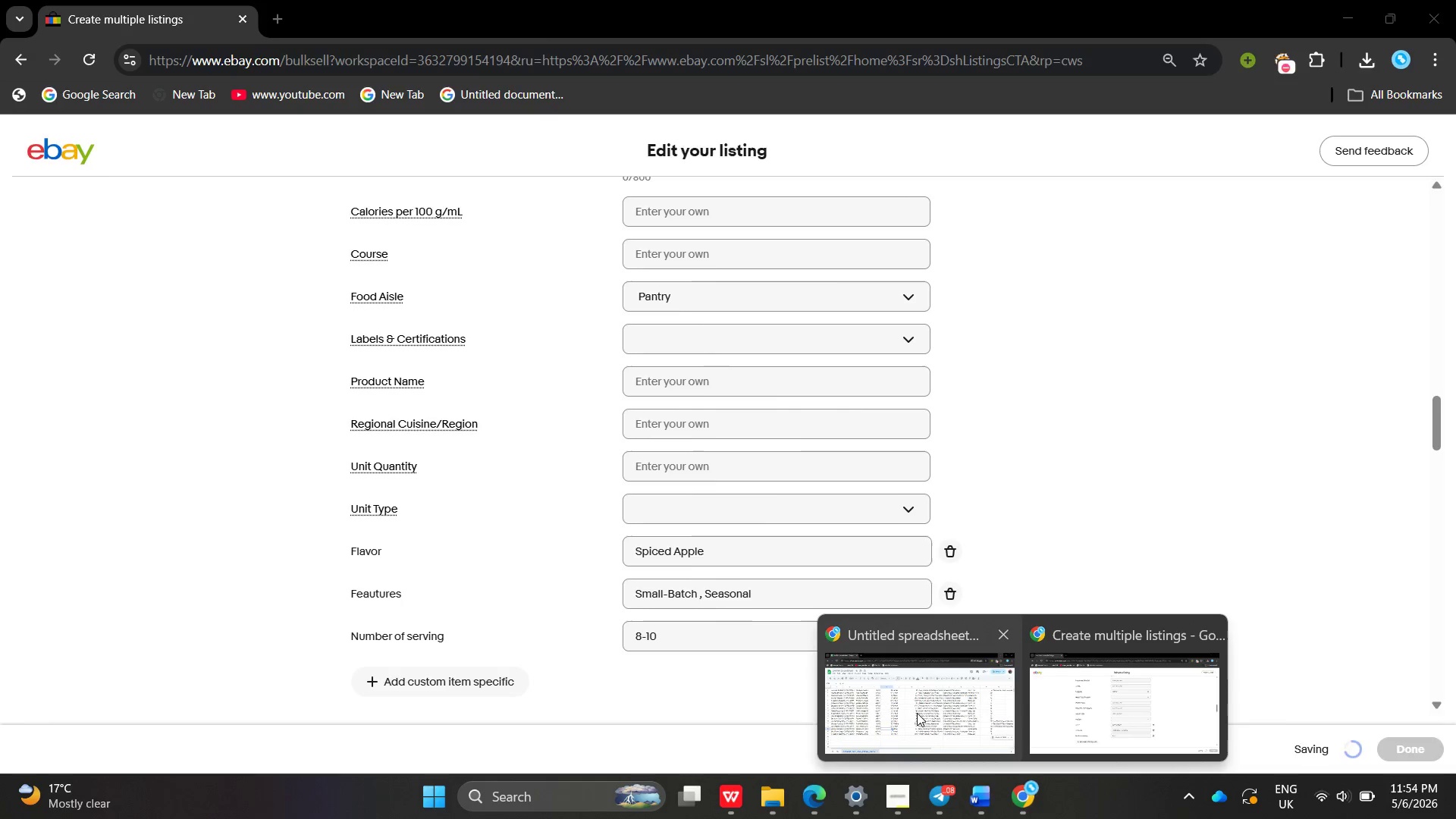 
left_click([917, 713])
 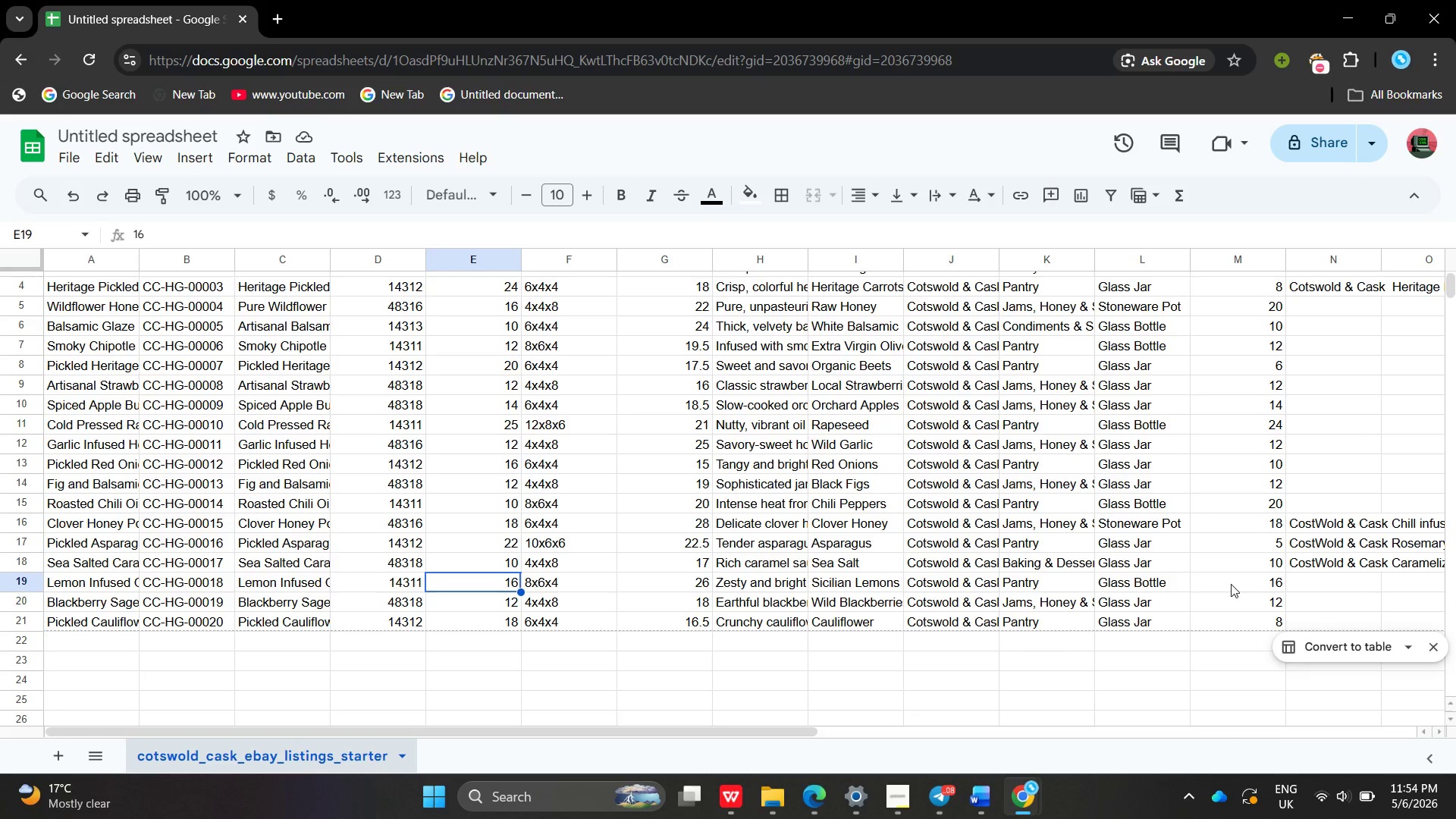 
left_click([1231, 584])
 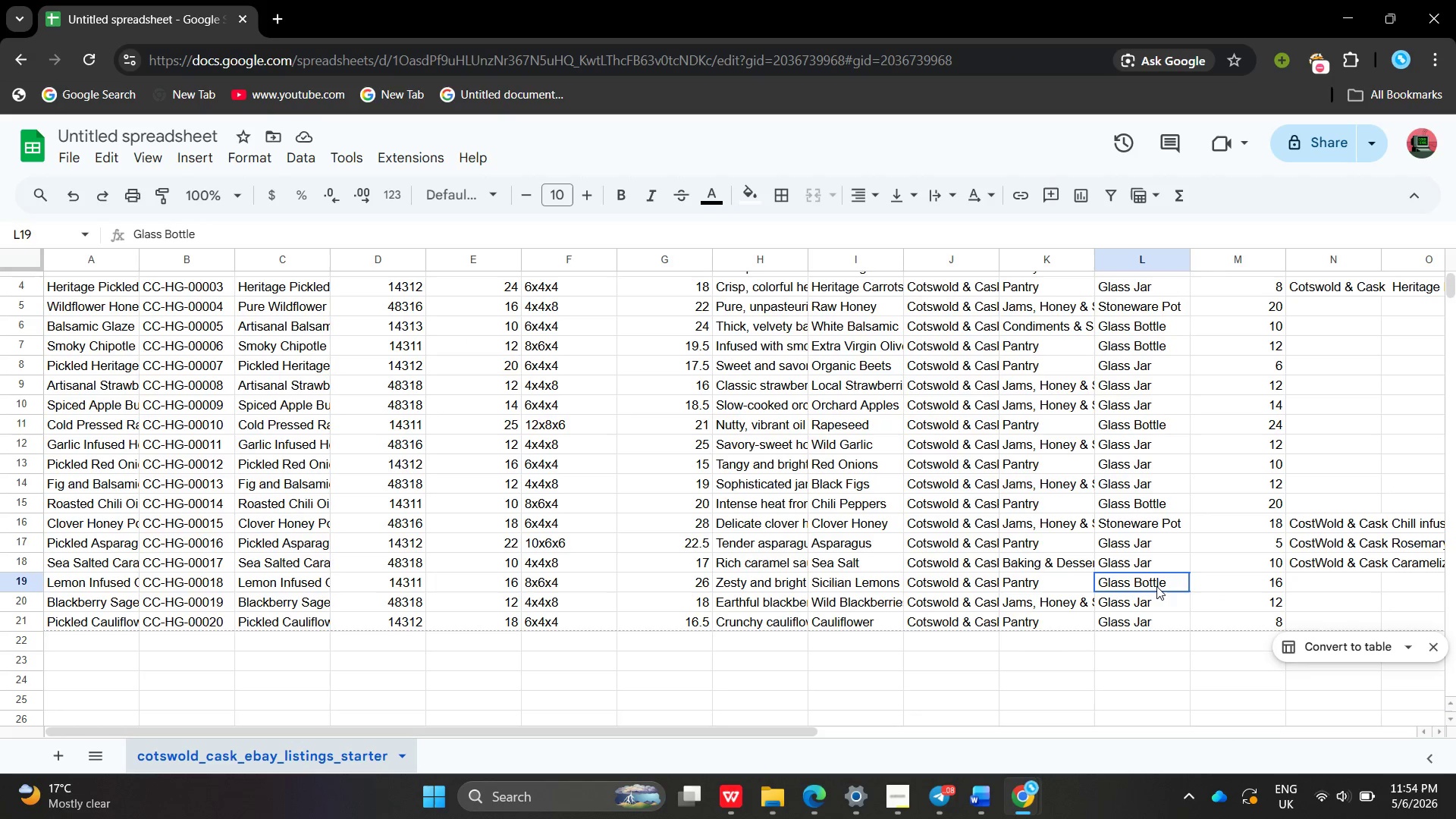 
left_click([1156, 586])
 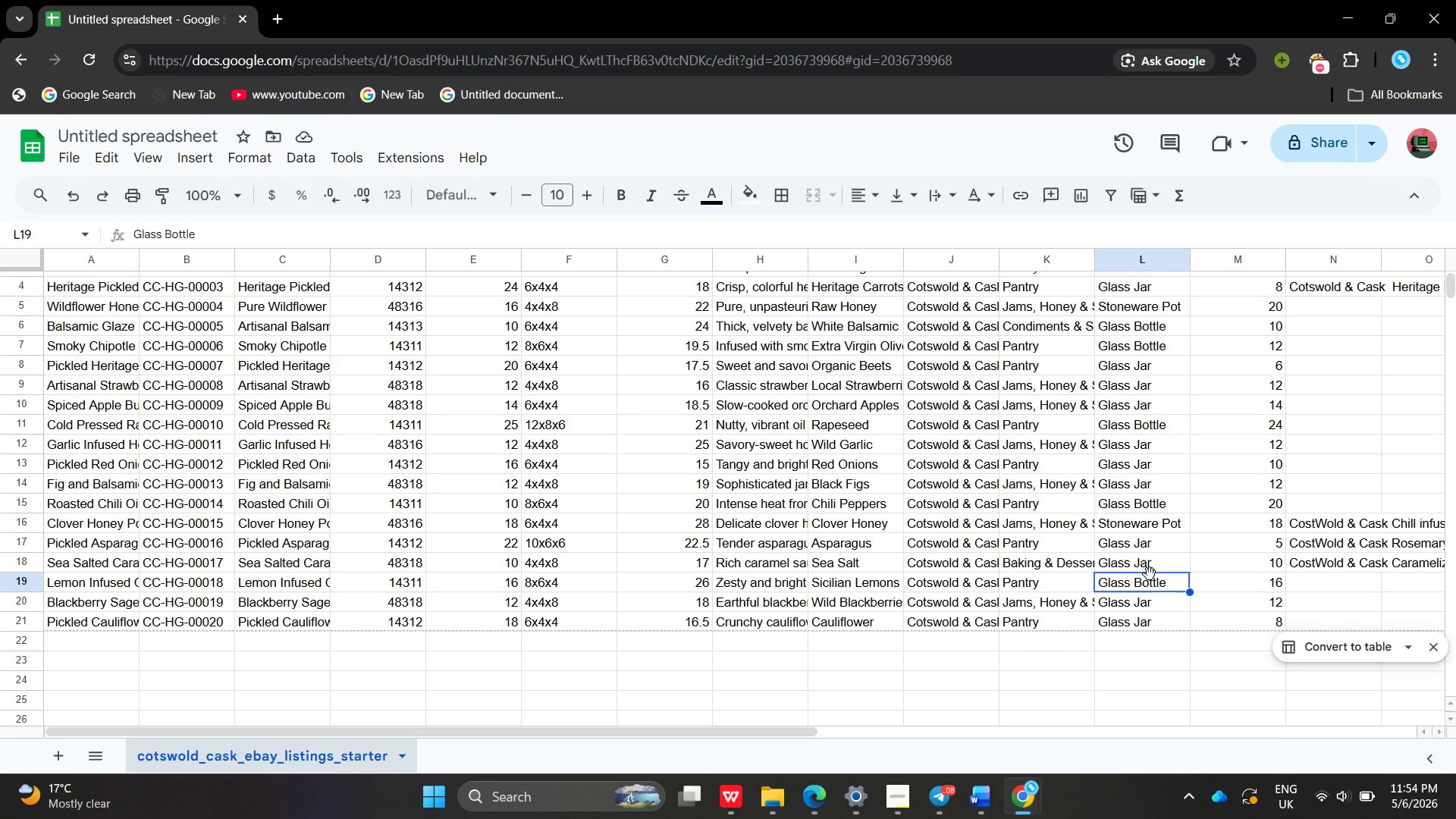 
left_click([1143, 567])
 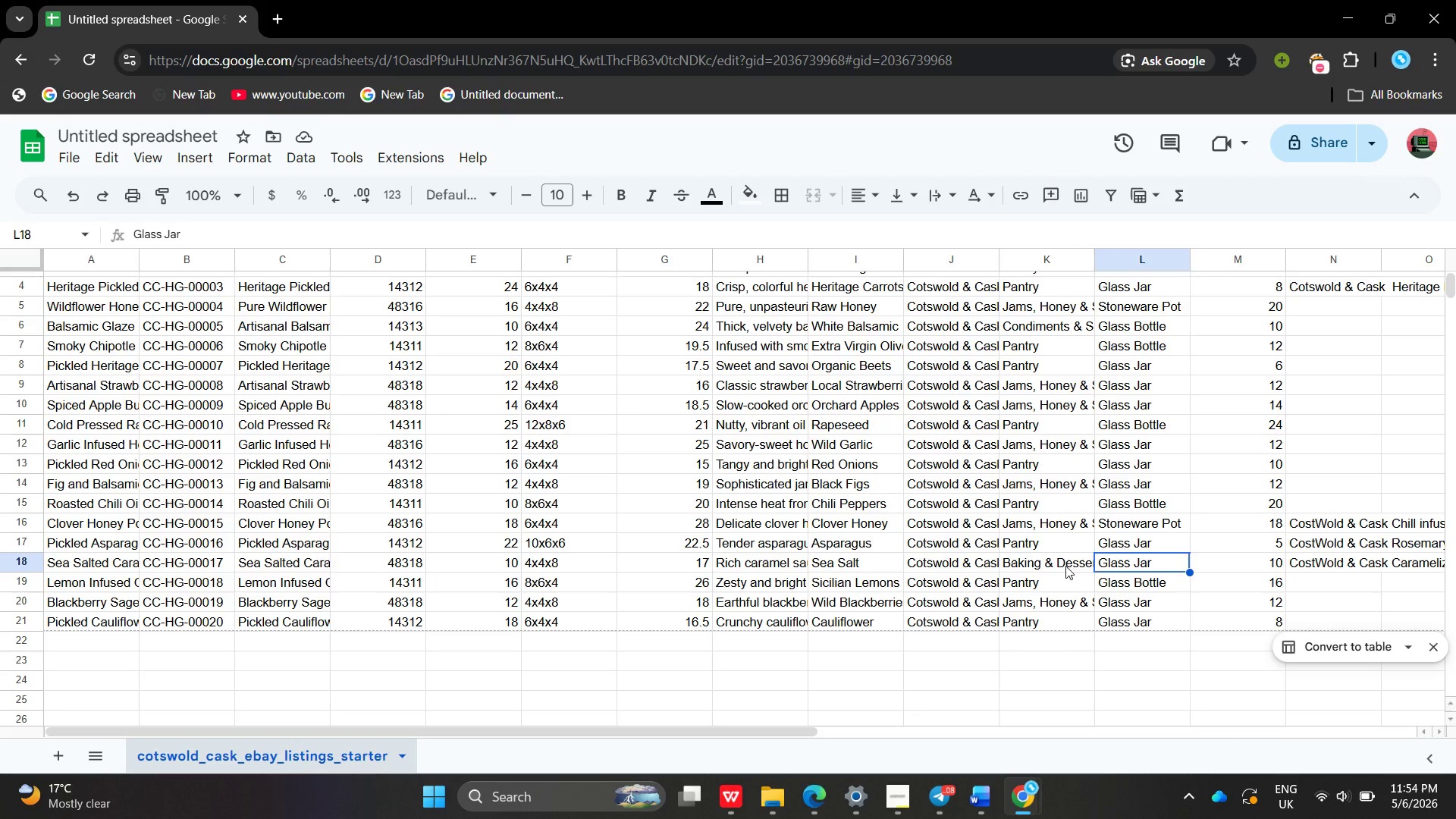 
left_click([1065, 566])
 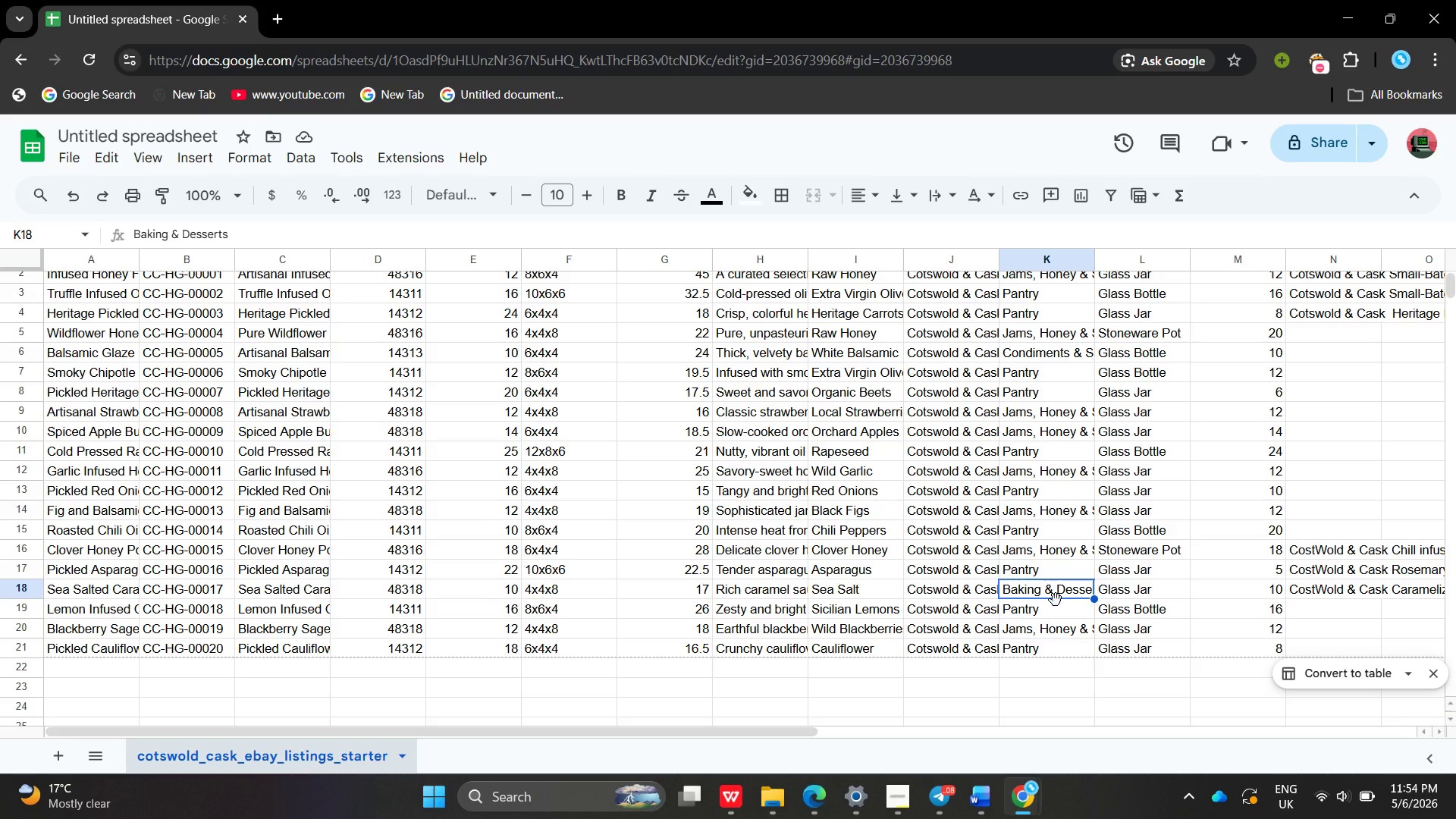 
wait(7.02)
 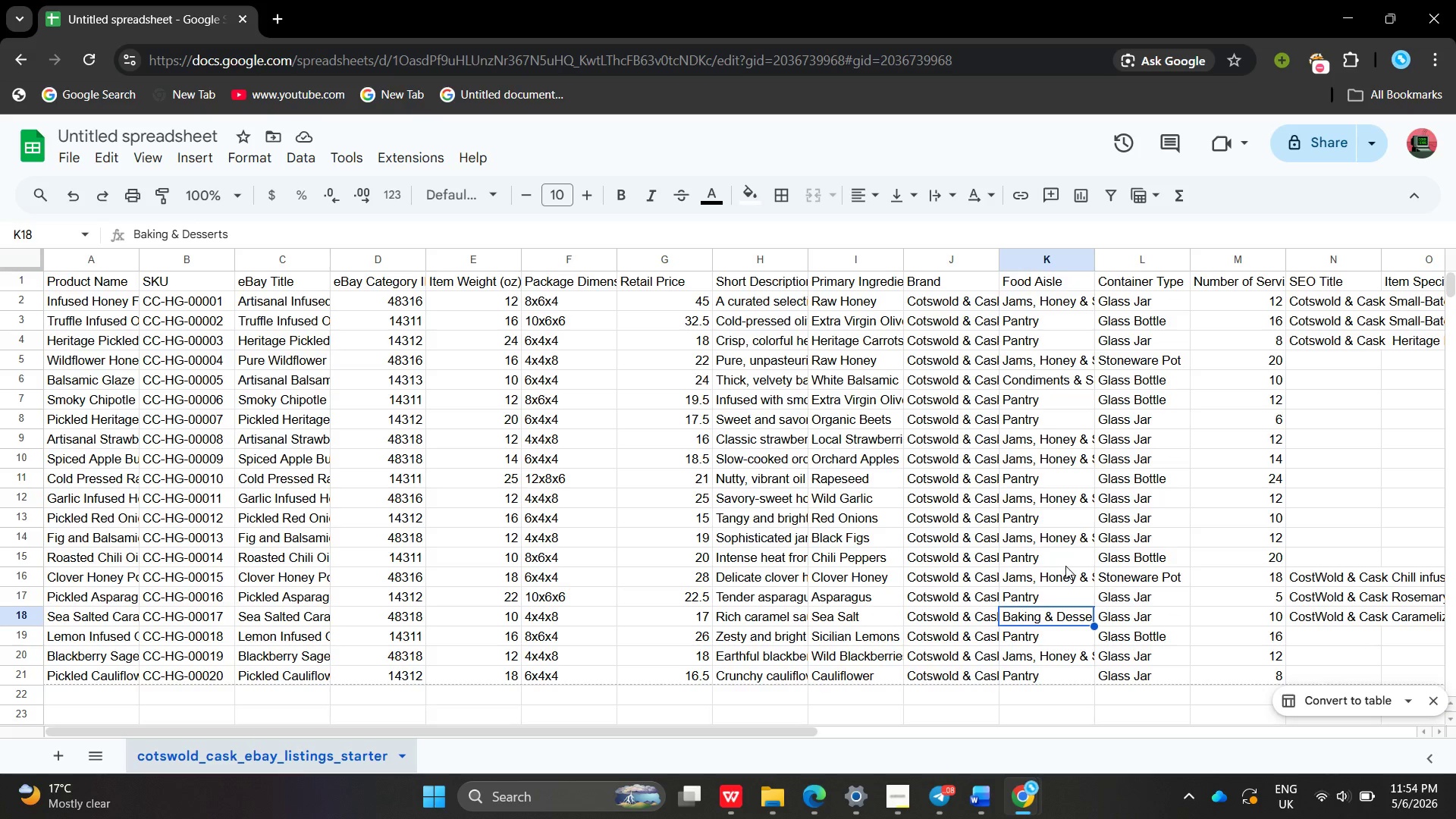 
left_click([1054, 626])
 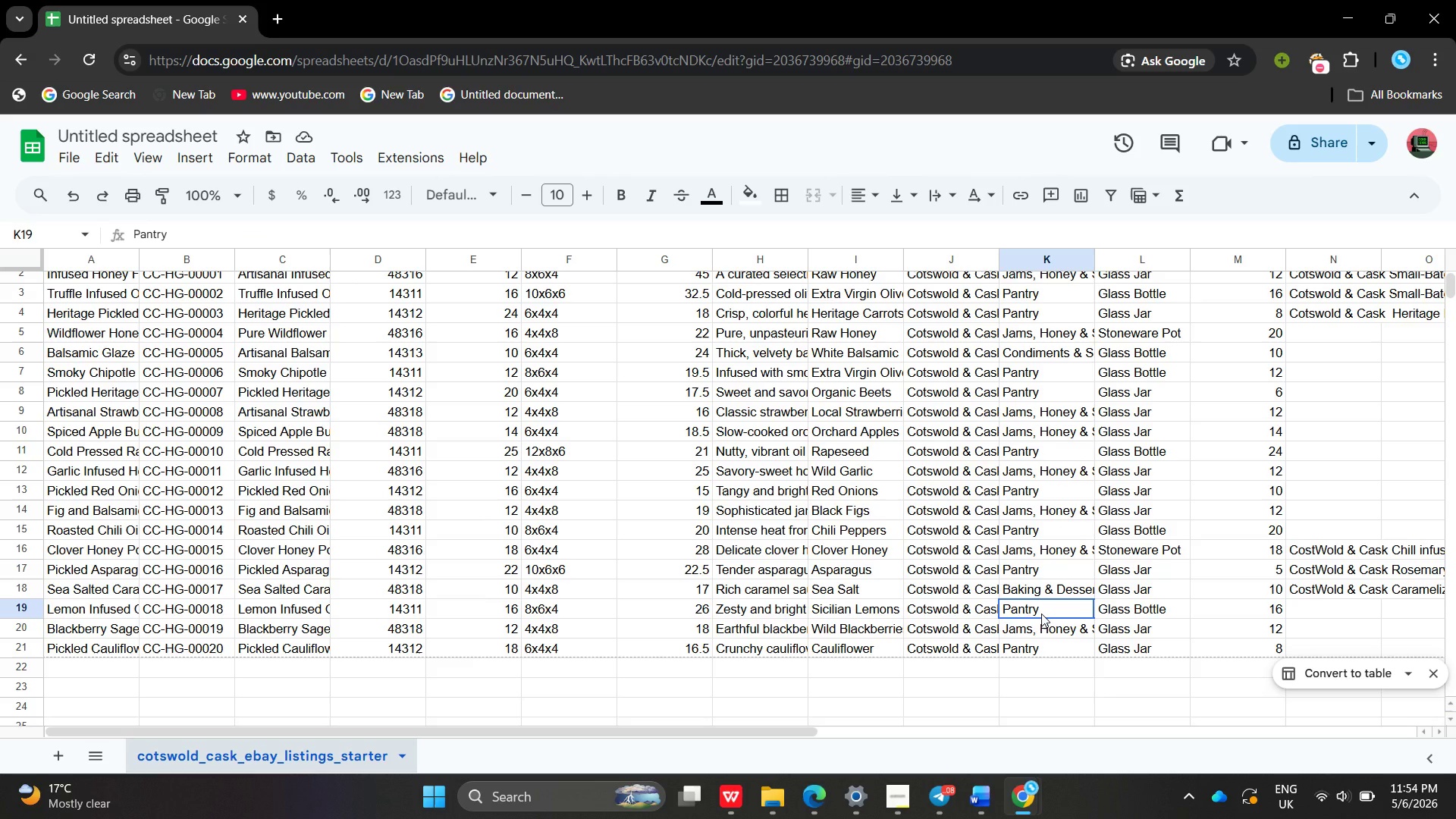 
left_click([1041, 613])
 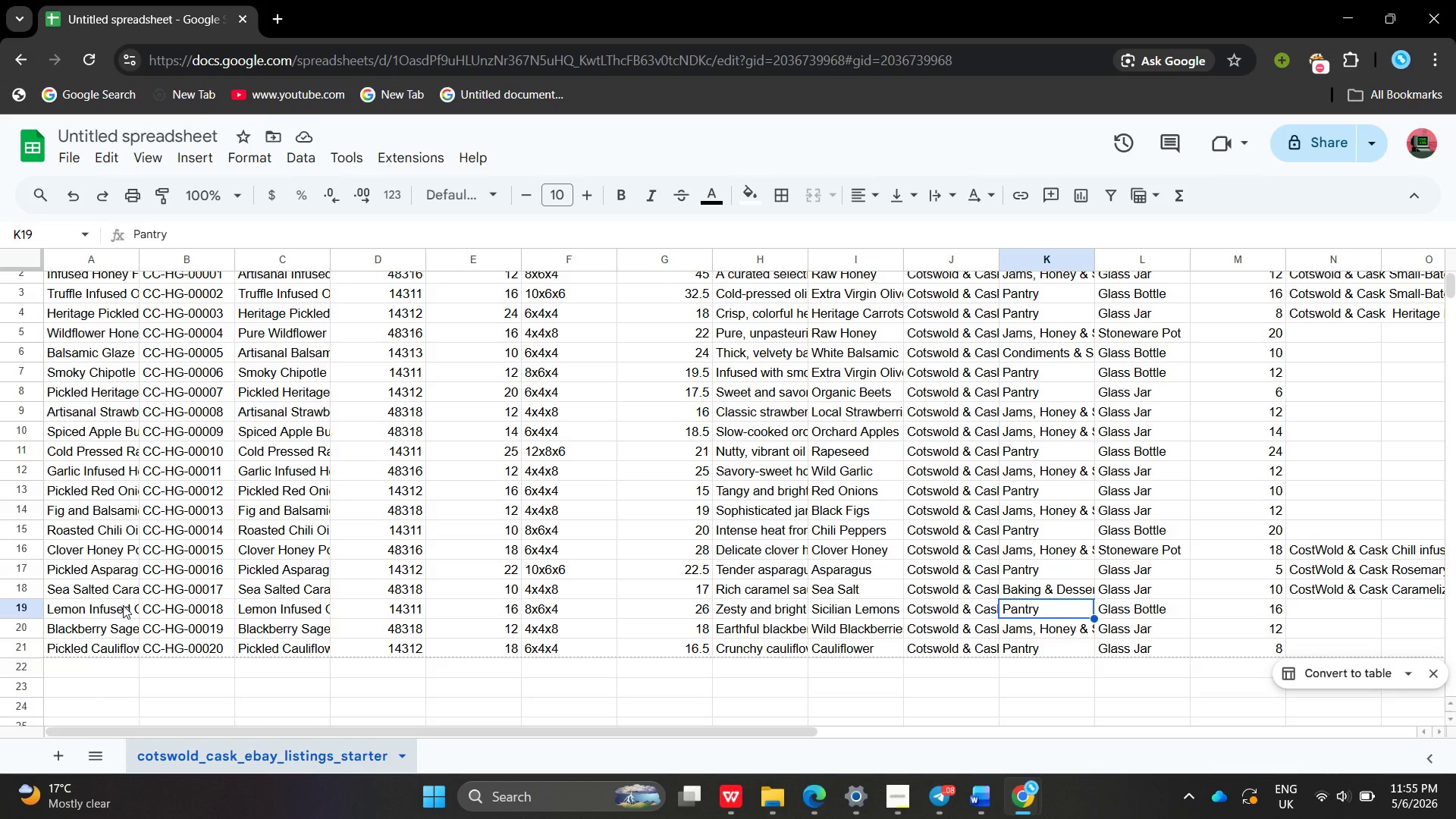 
wait(6.61)
 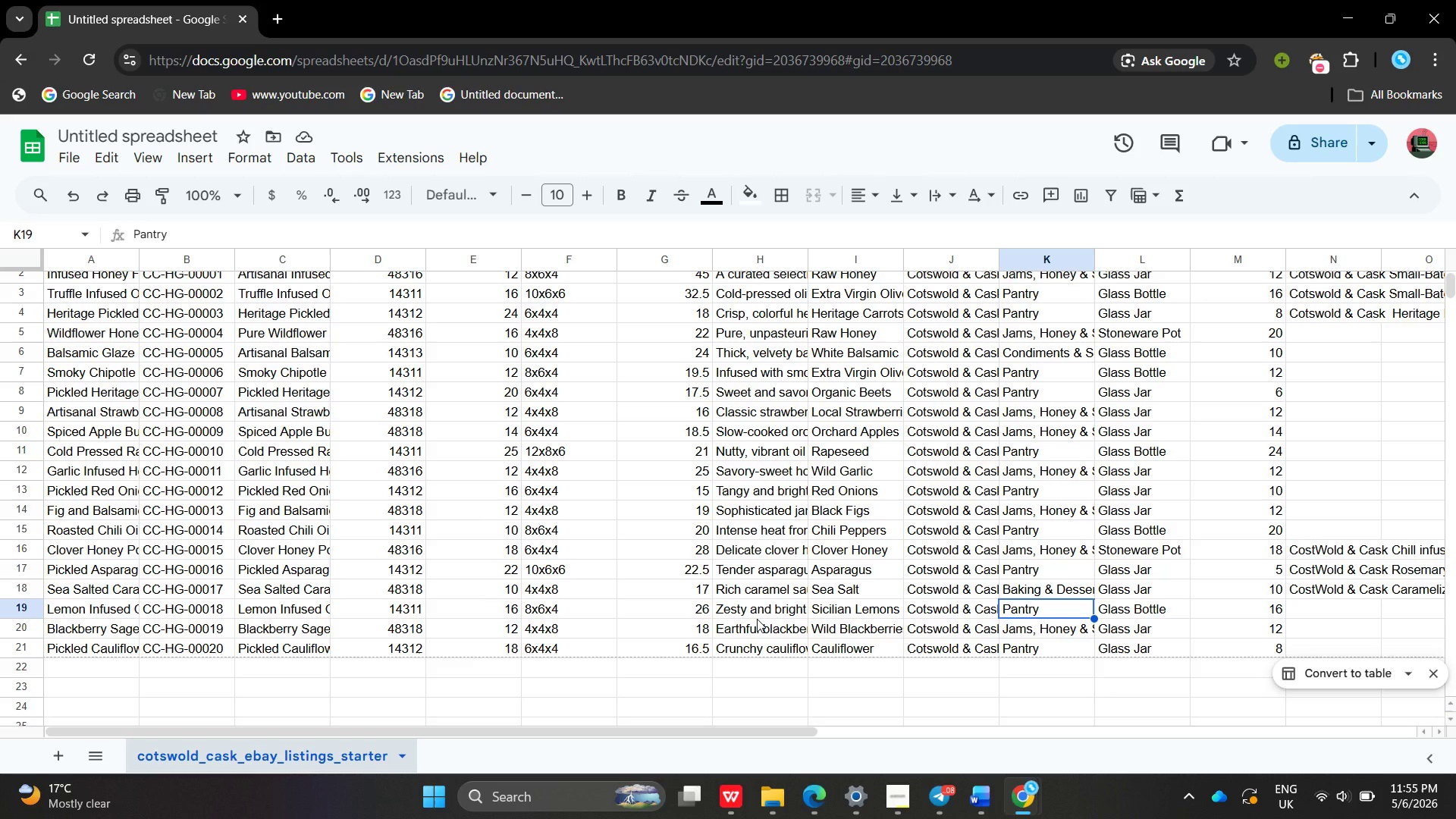 
double_click([123, 605])
 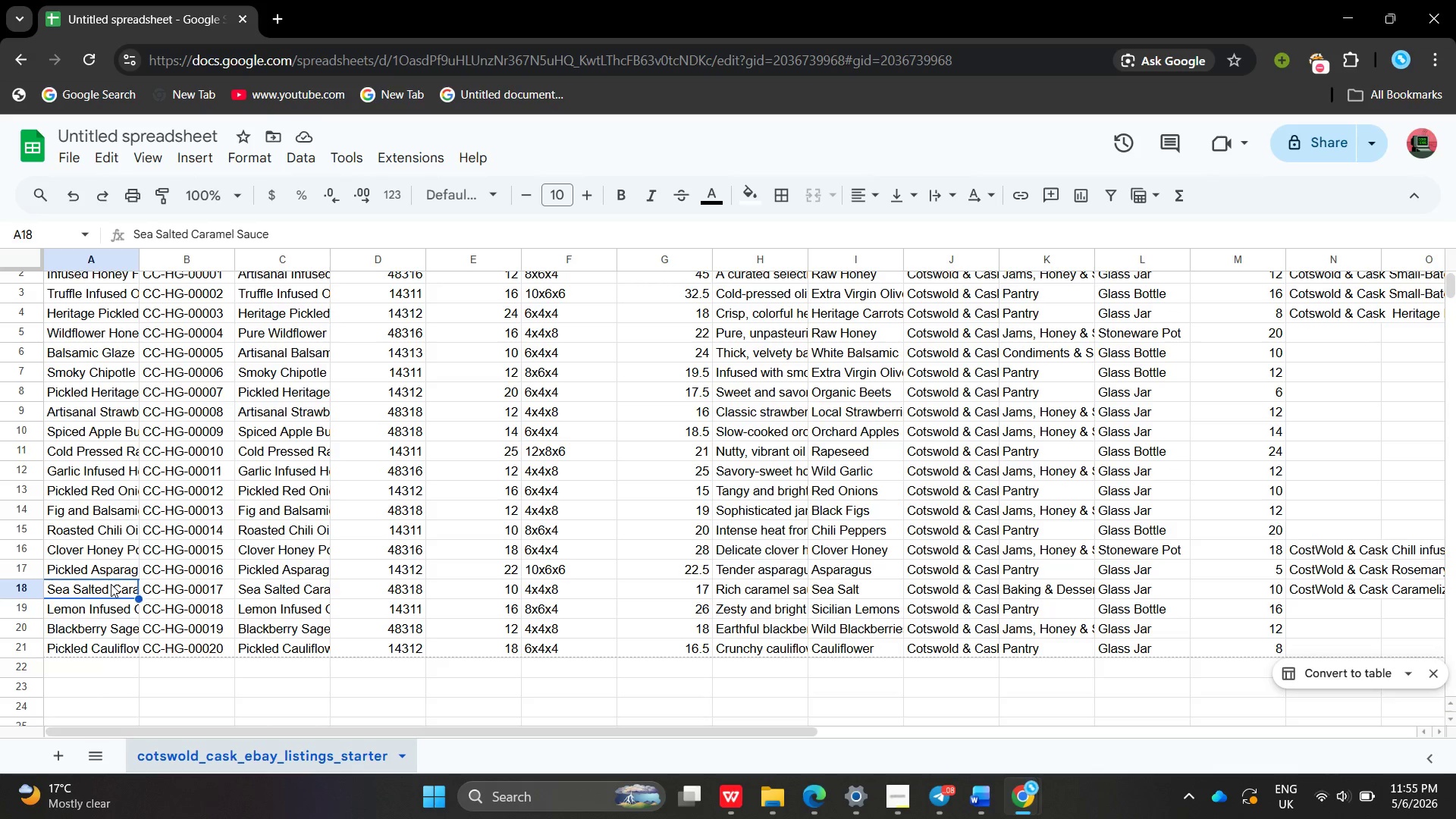 
double_click([111, 584])
 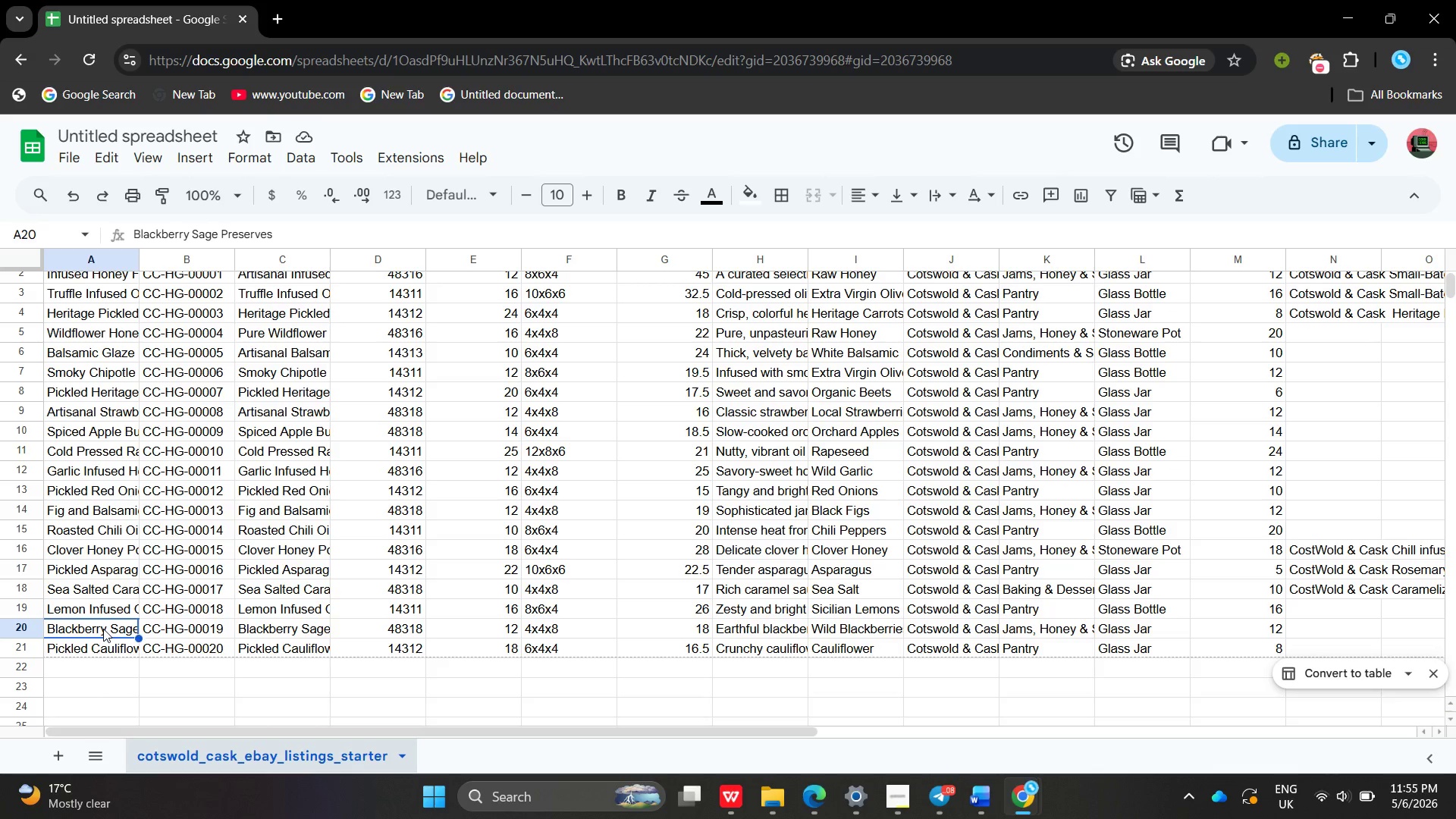 
double_click([103, 629])
 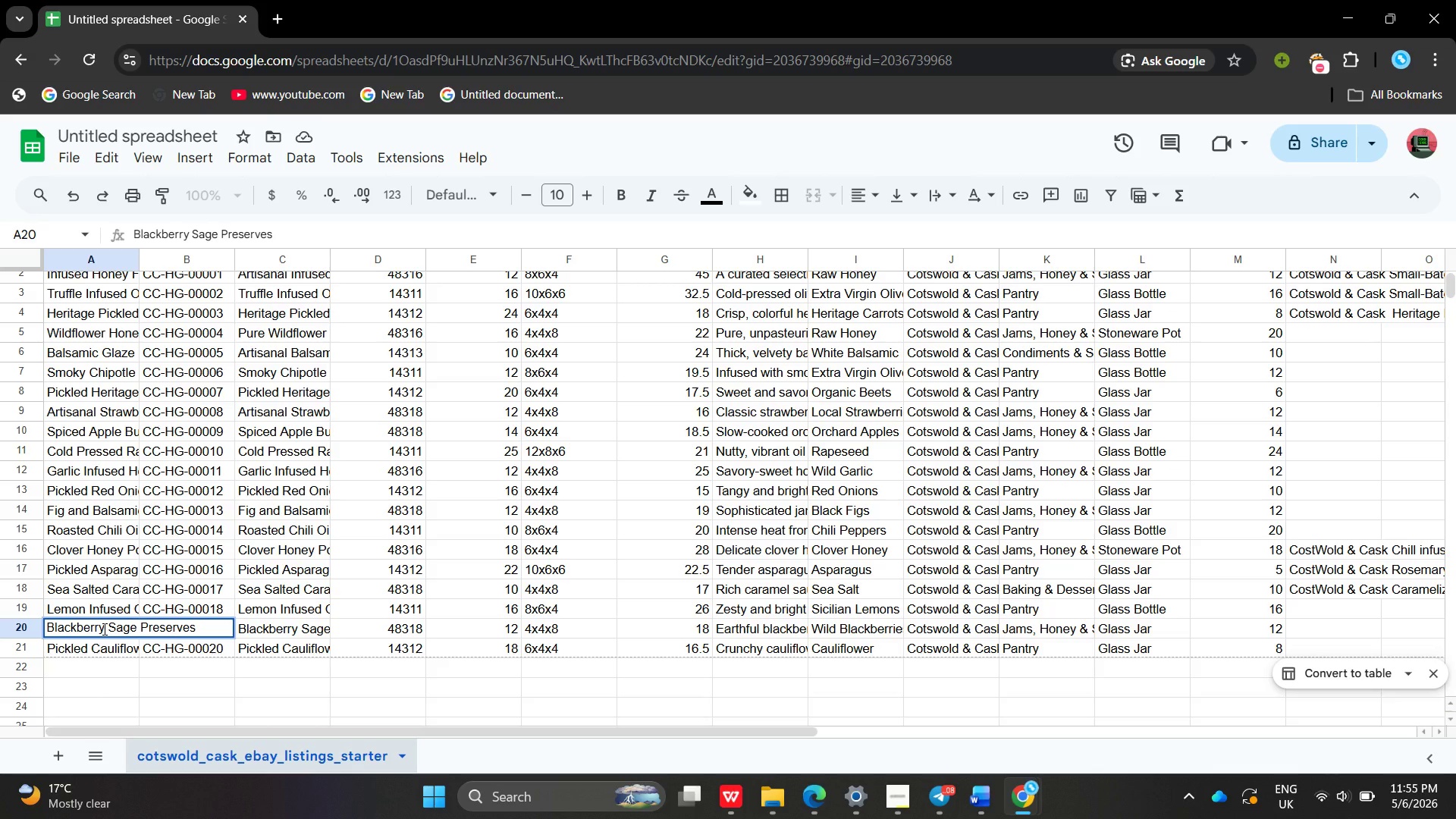 
double_click([99, 644])
 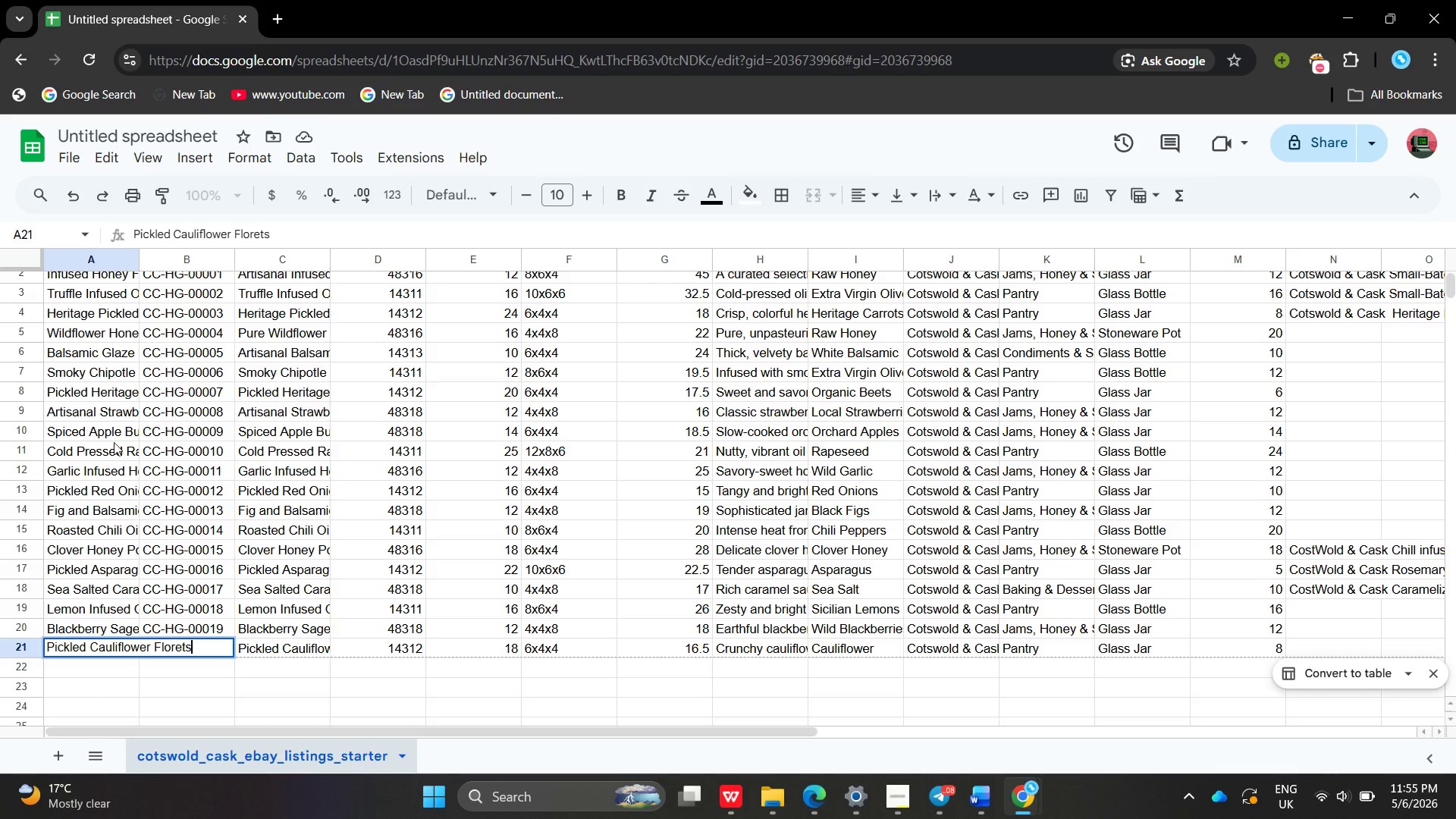 
double_click([114, 435])
 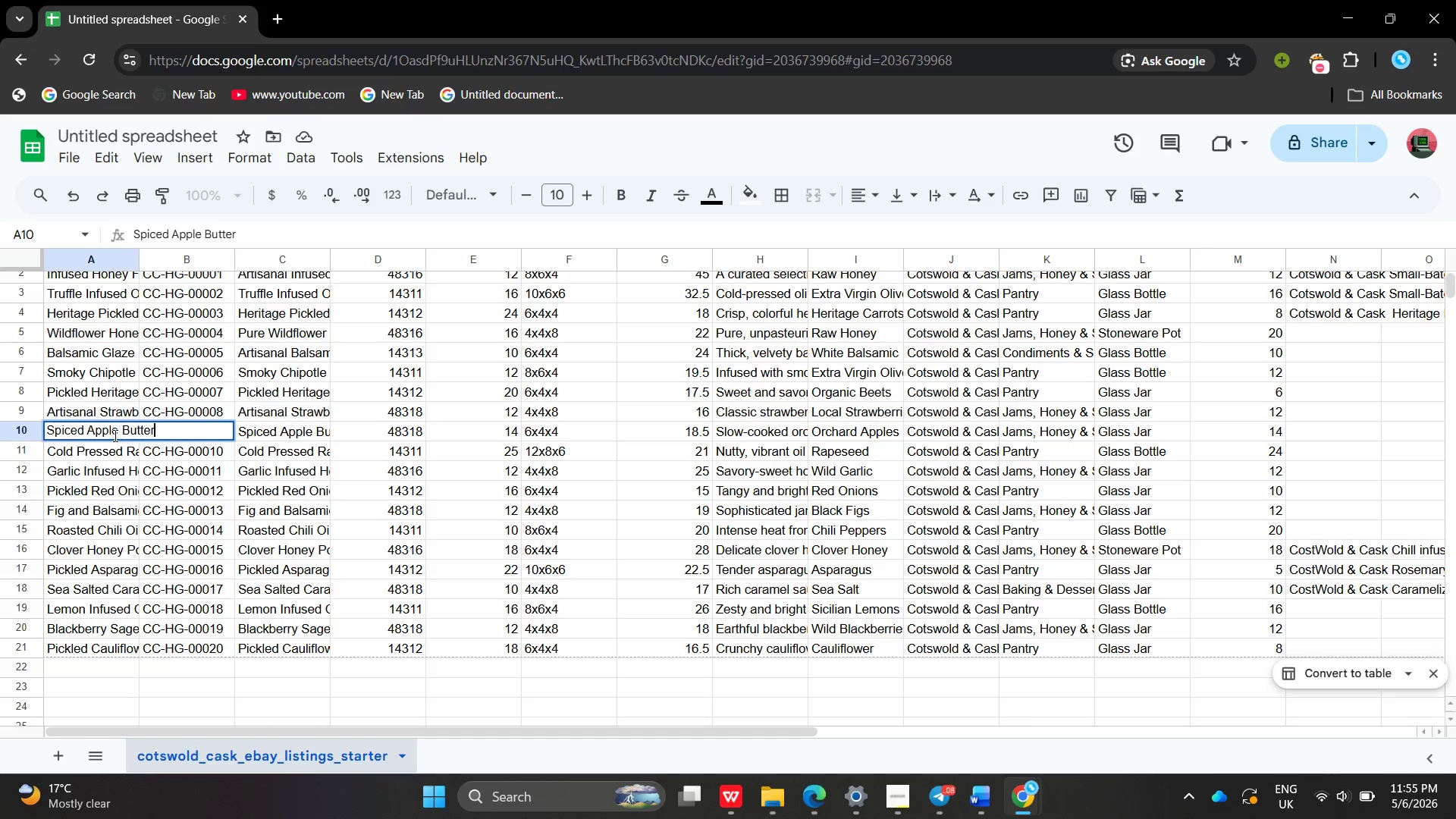 
wait(14.51)
 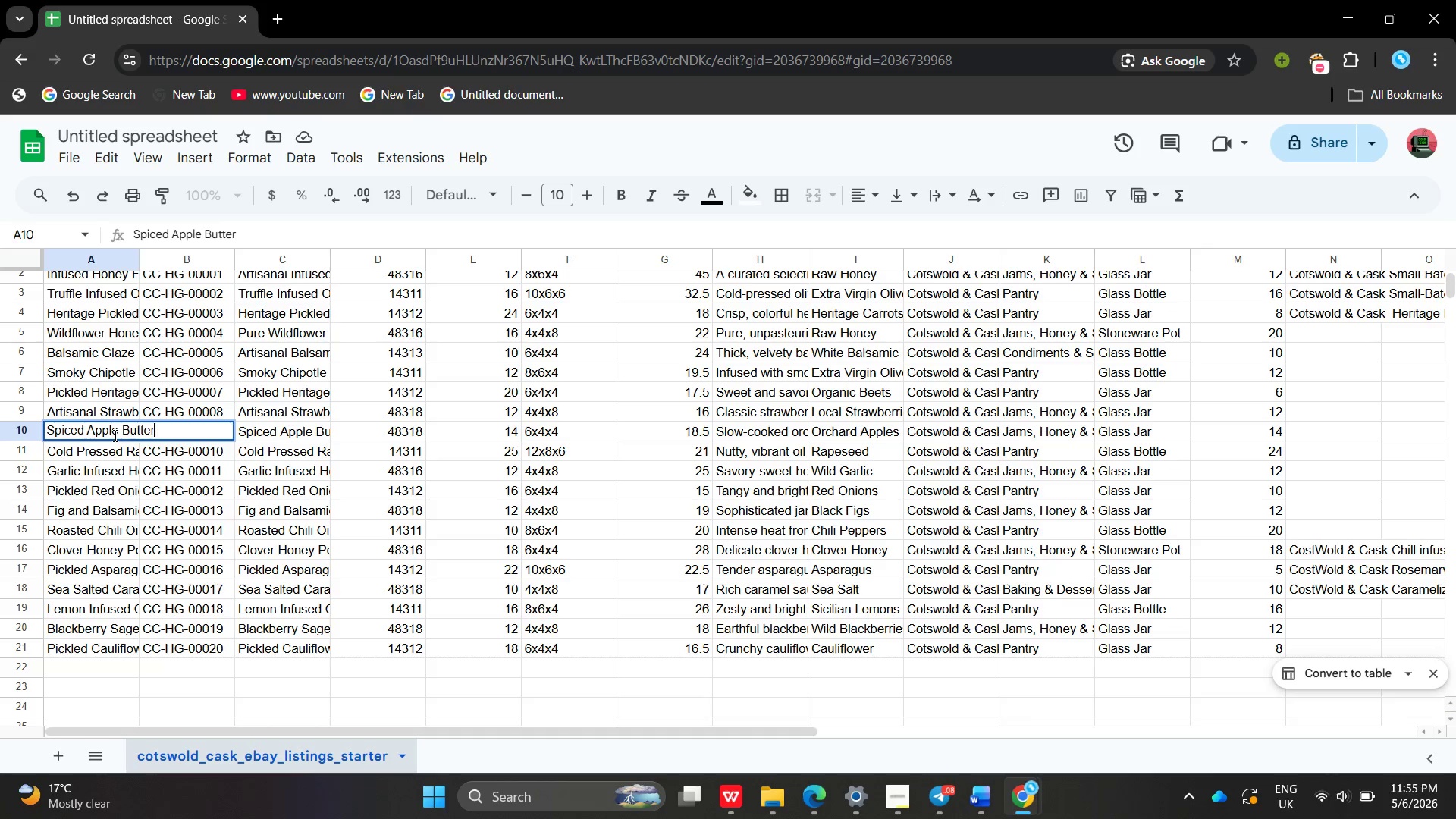 
left_click([262, 428])
 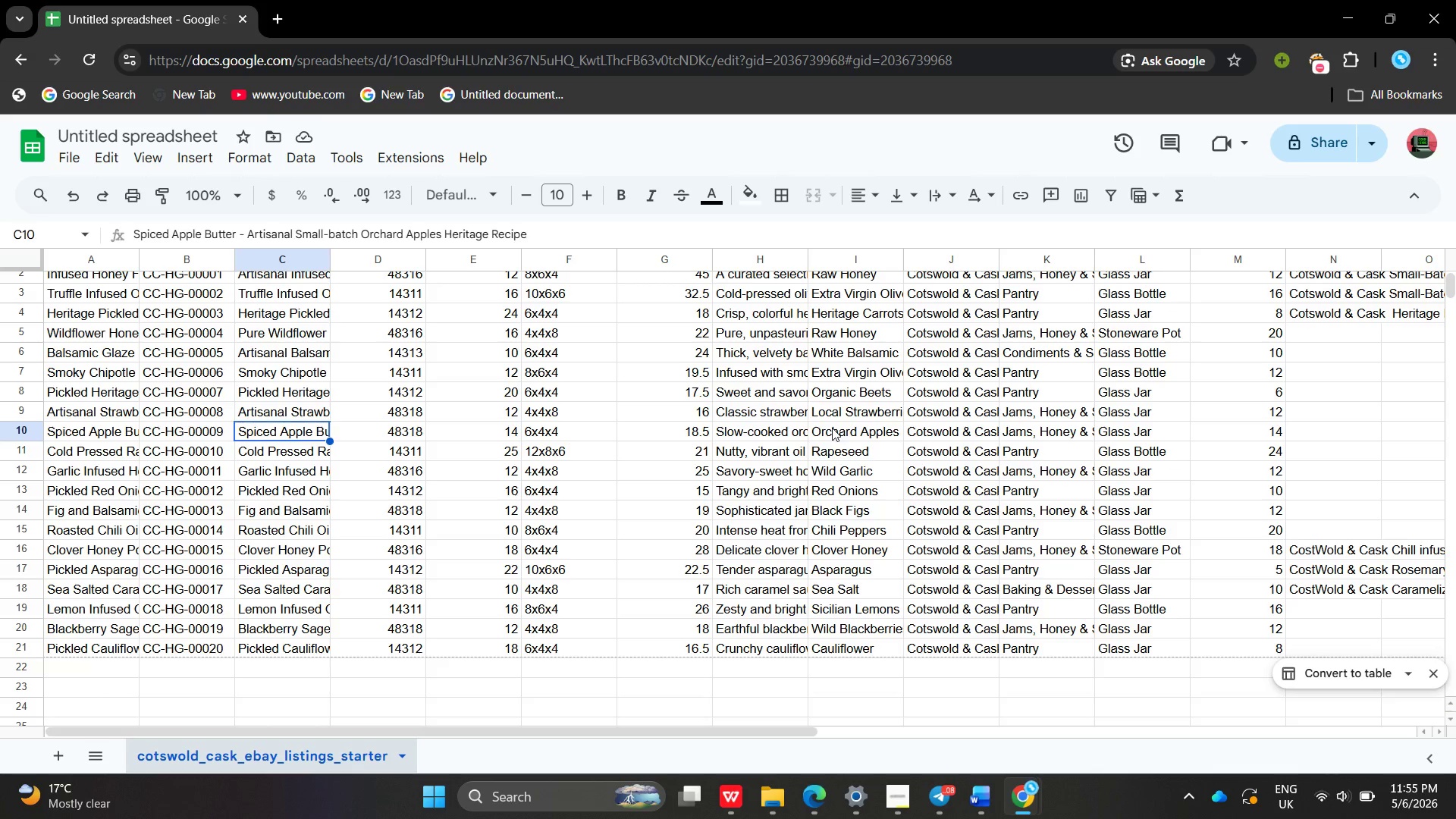 
double_click([832, 428])
 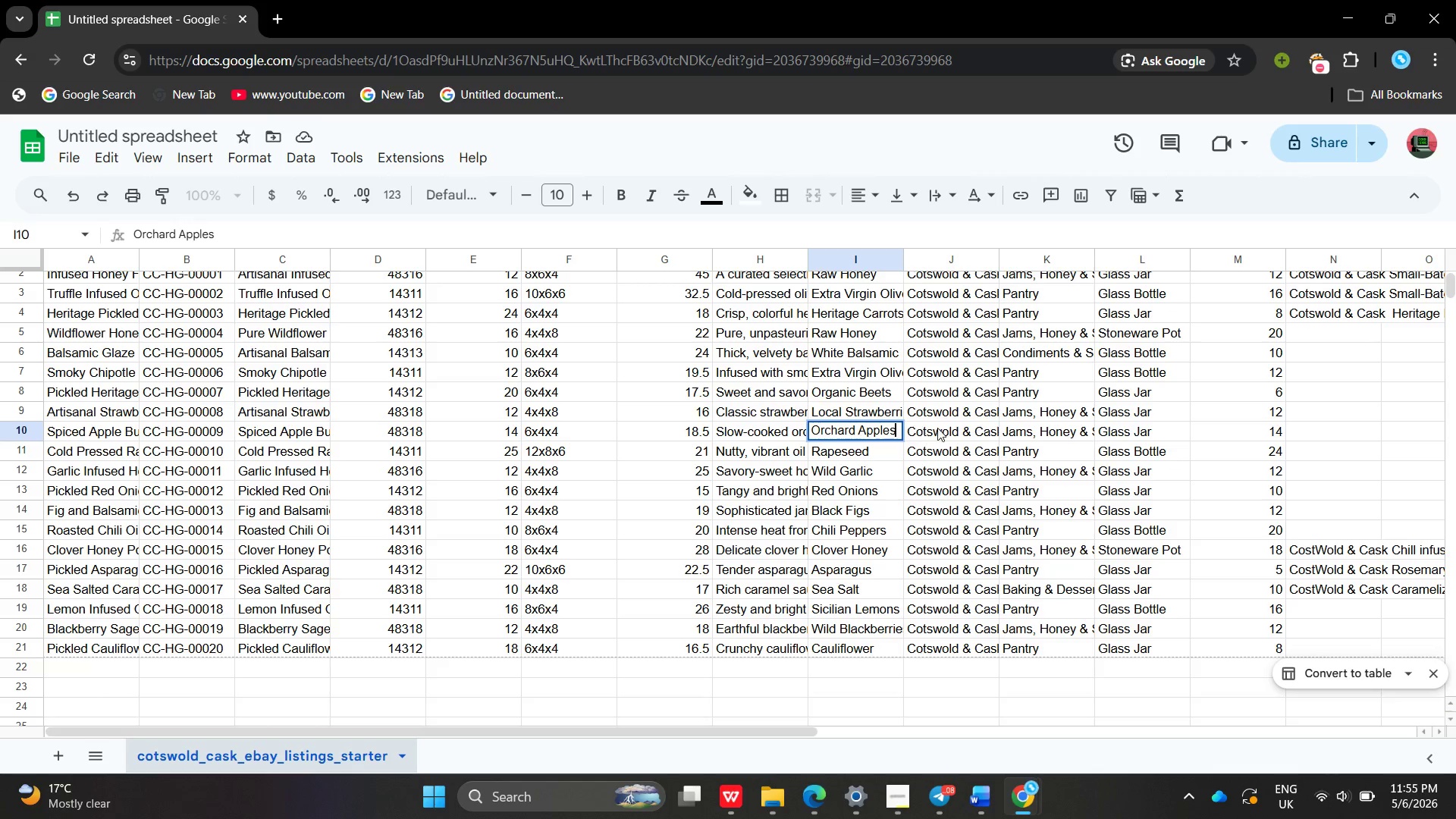 
left_click([938, 428])
 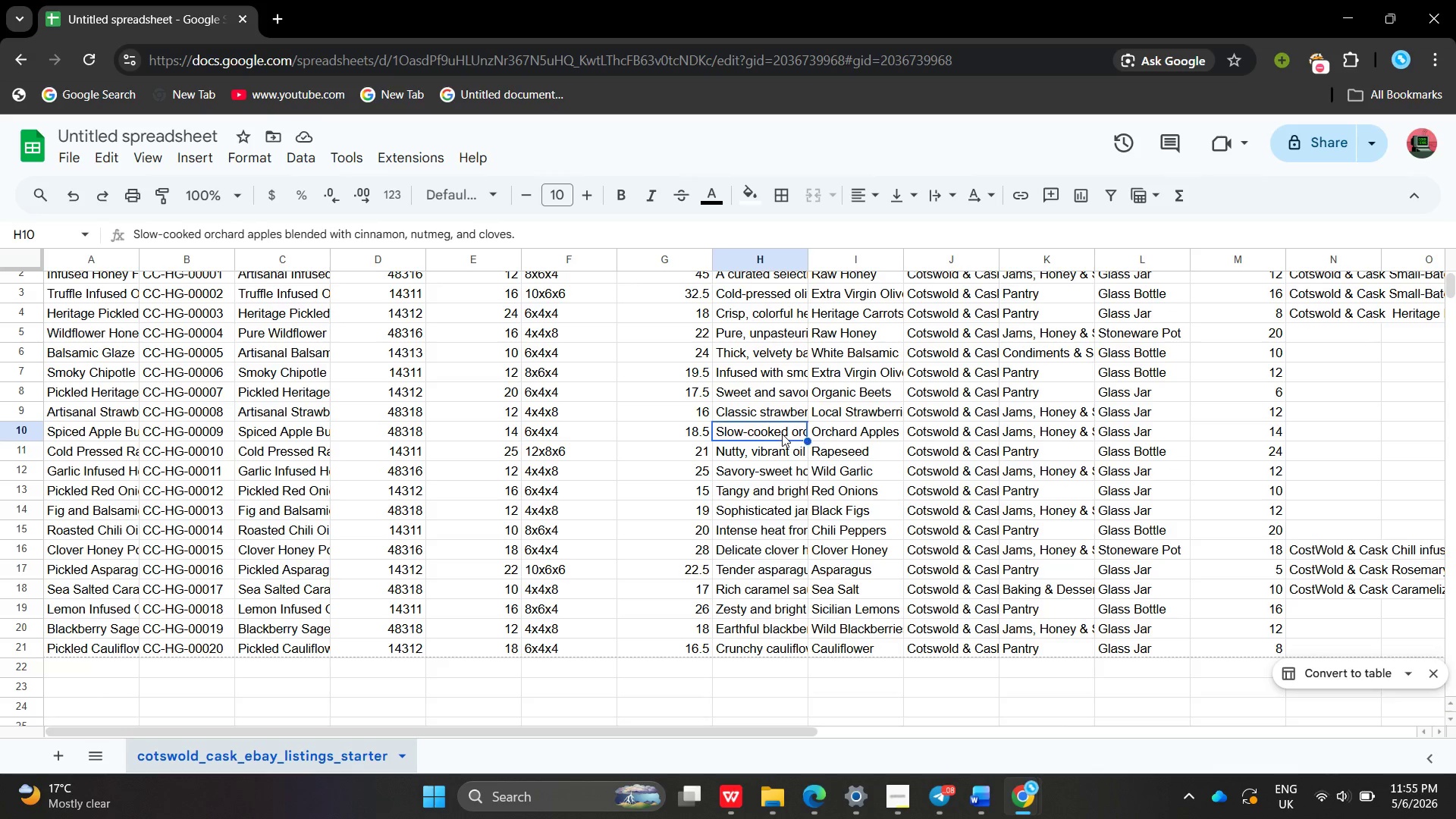 
double_click([782, 434])
 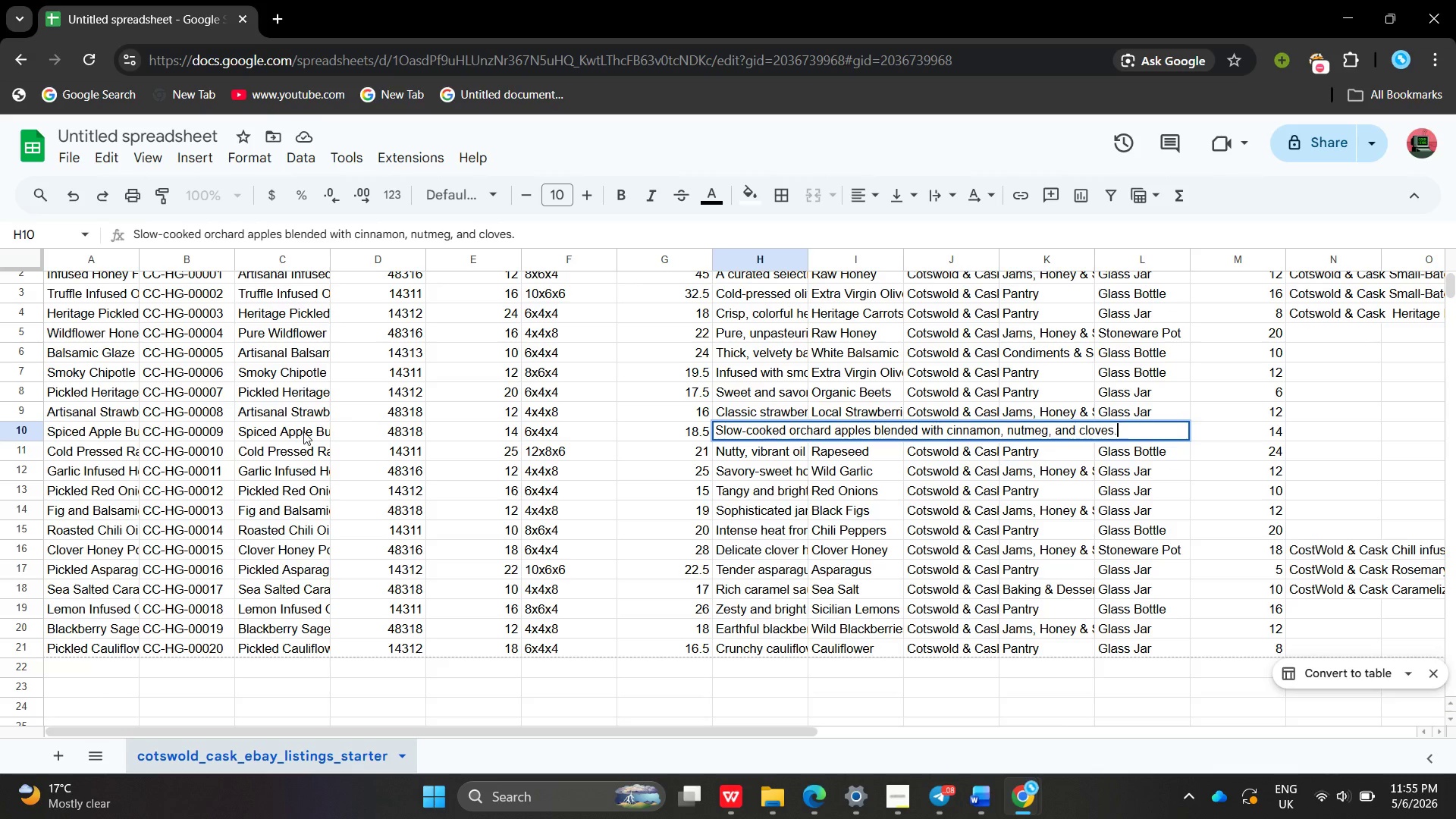 
double_click([300, 431])
 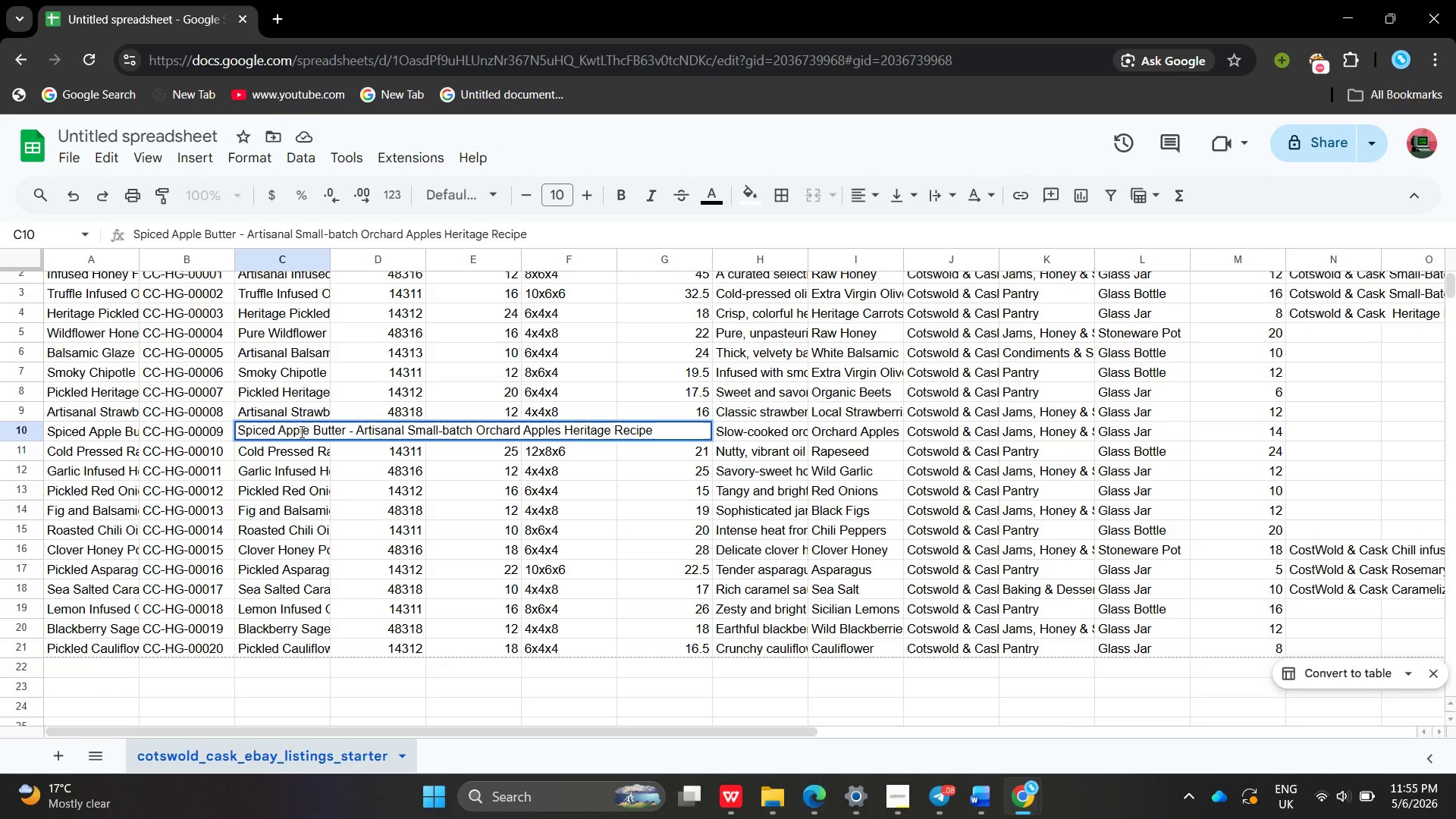 
key(VolumeDown)
 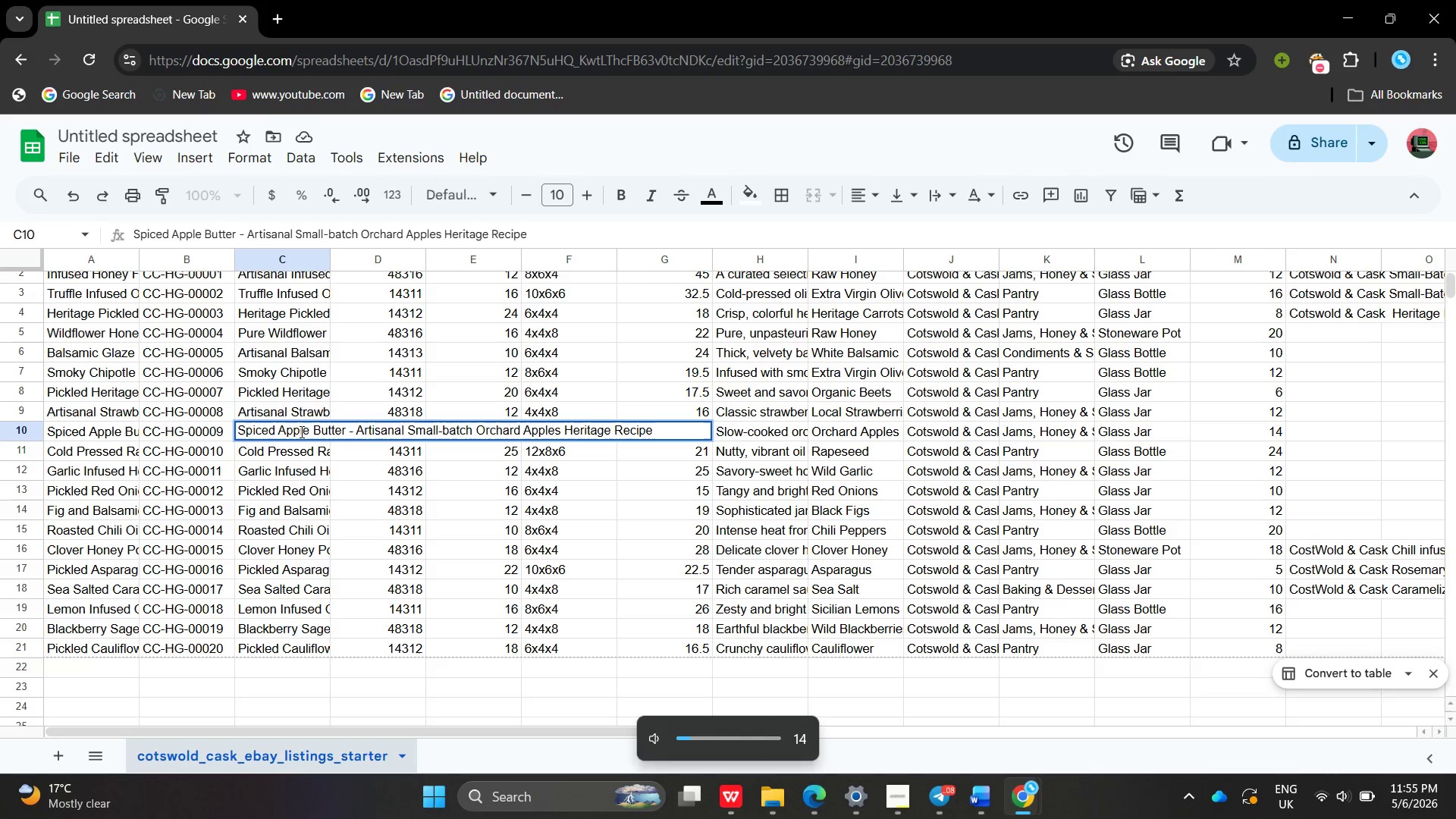 
key(VolumeDown)
 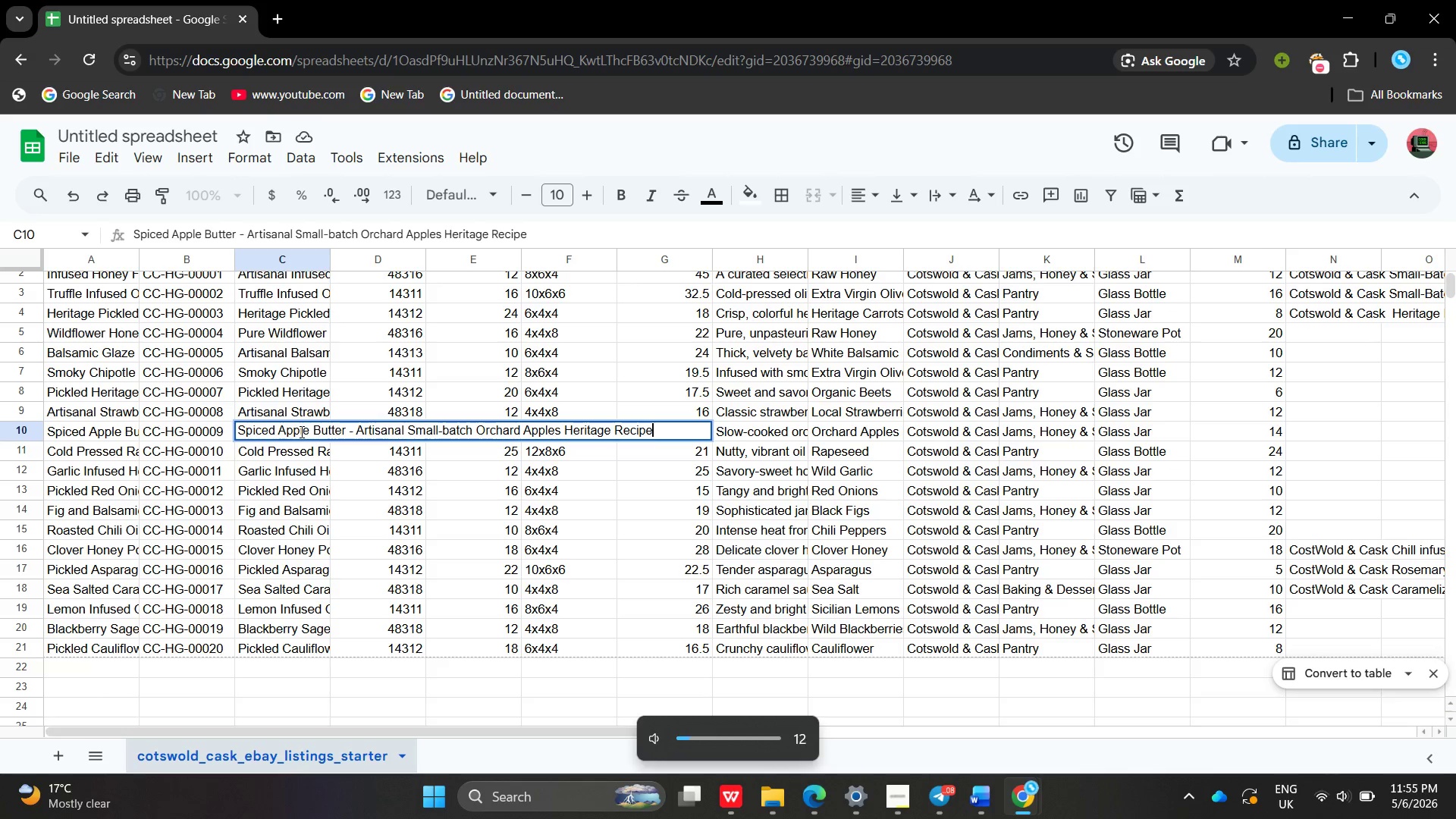 
key(VolumeDown)
 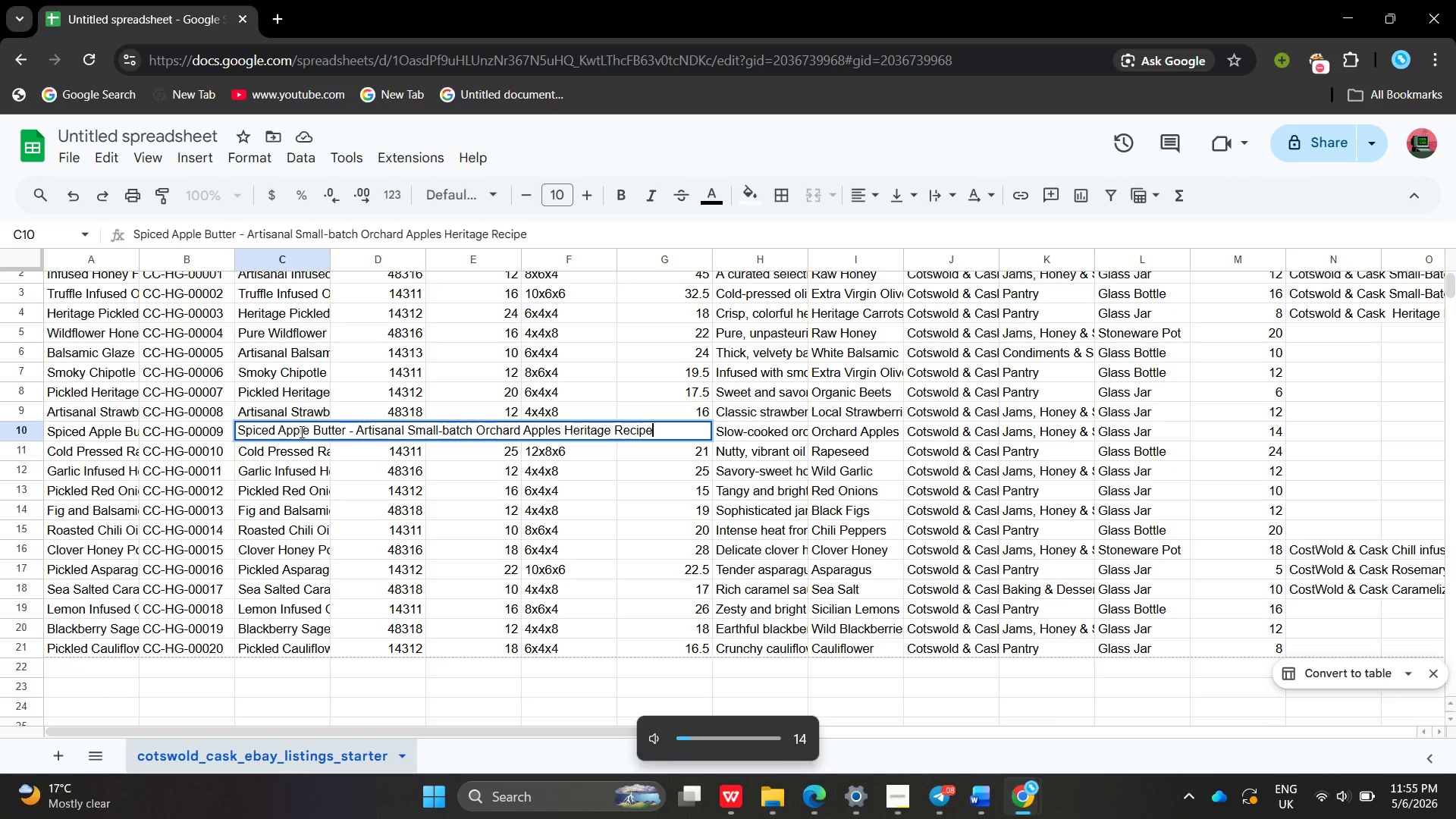 
key(VolumeUp)
 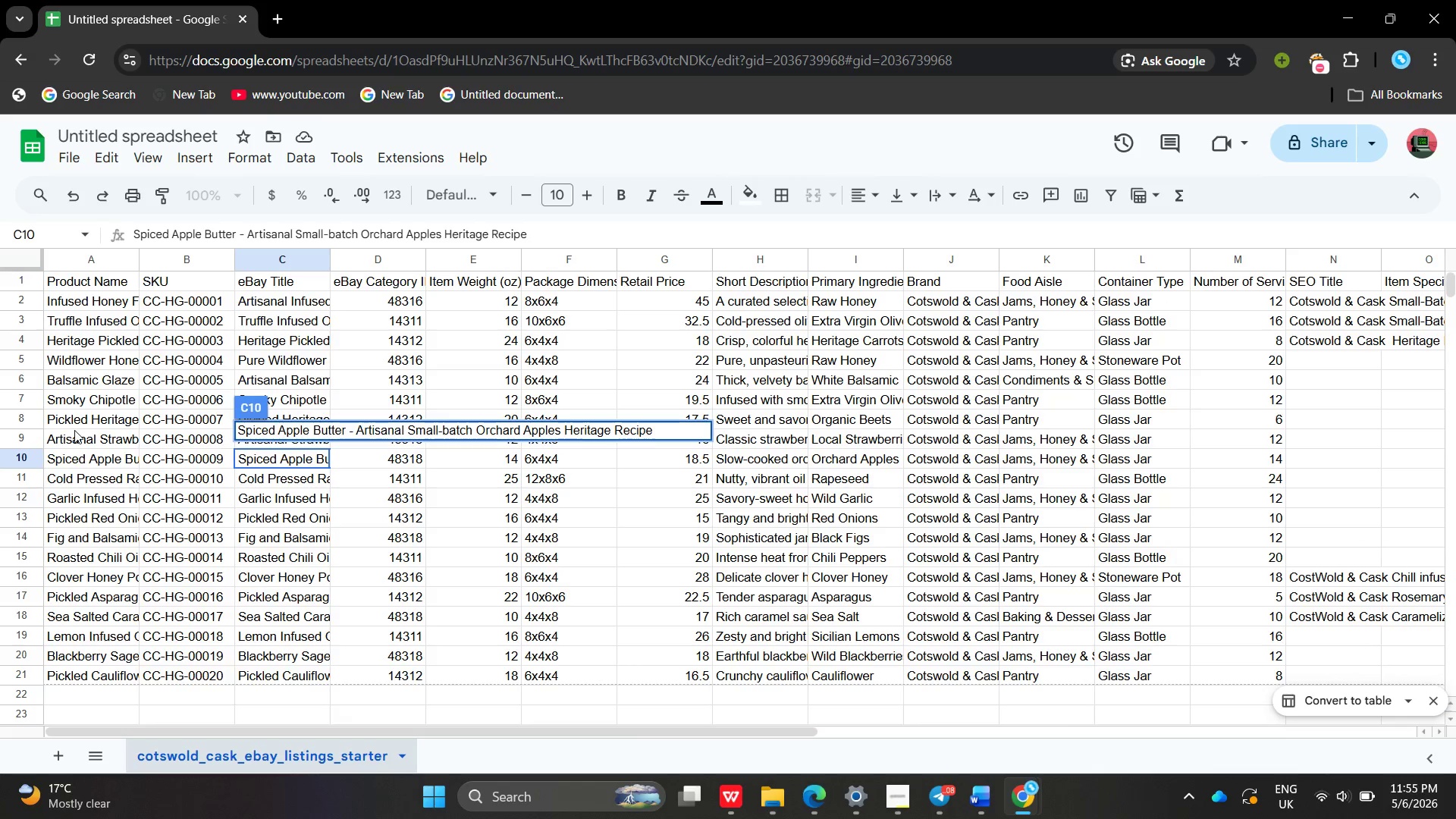 
wait(5.67)
 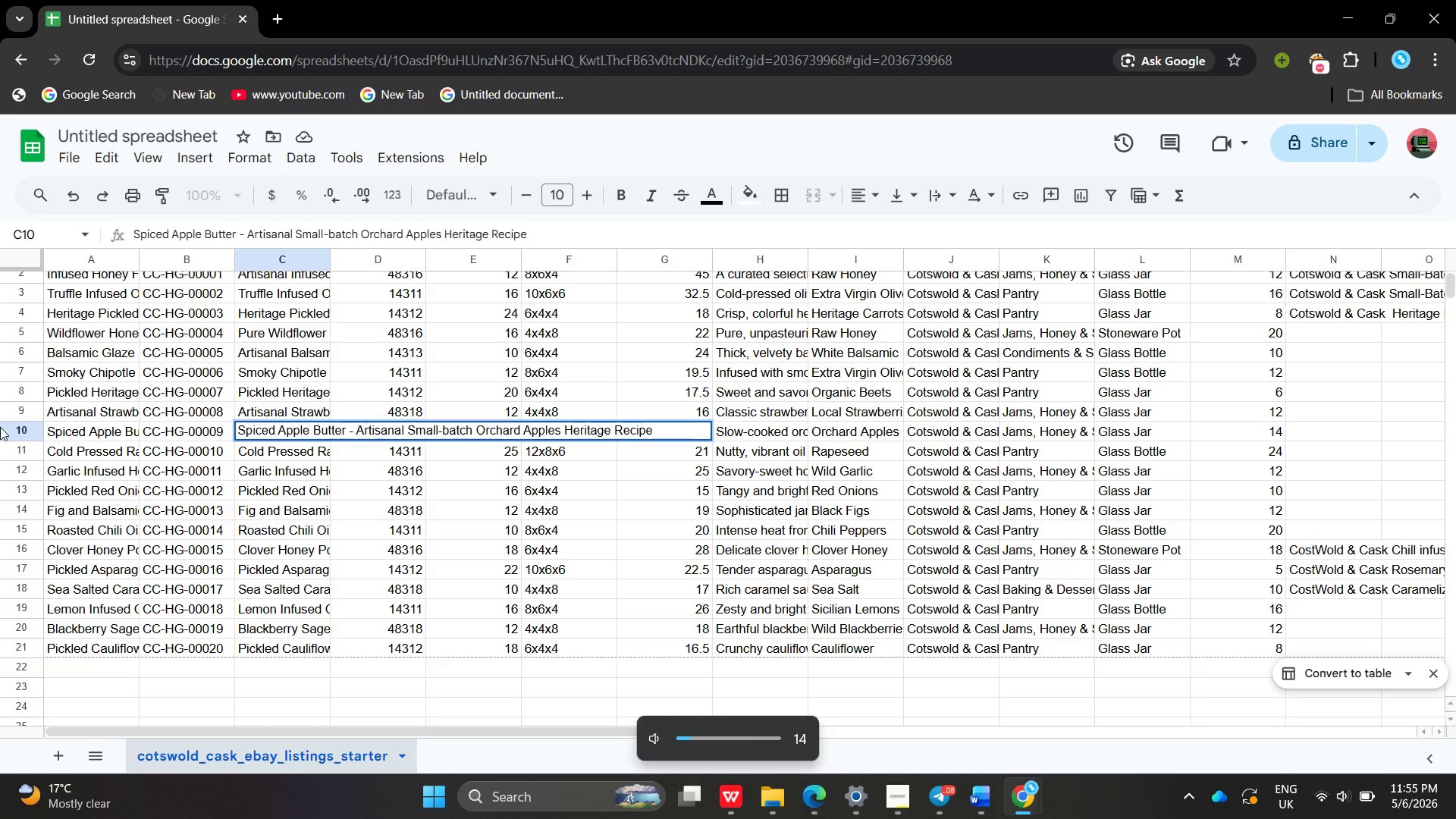 
double_click([74, 458])
 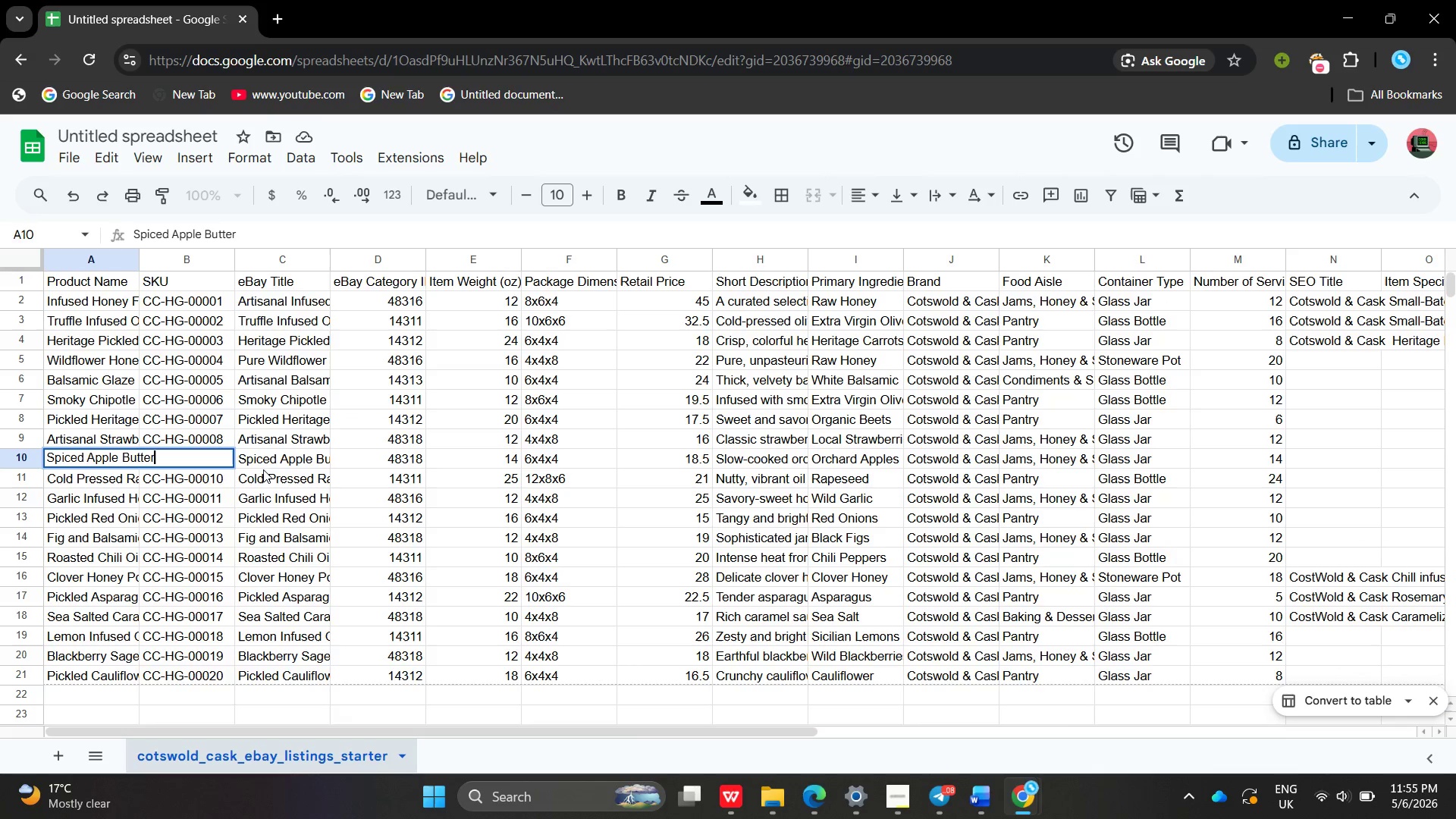 
left_click([300, 450])
 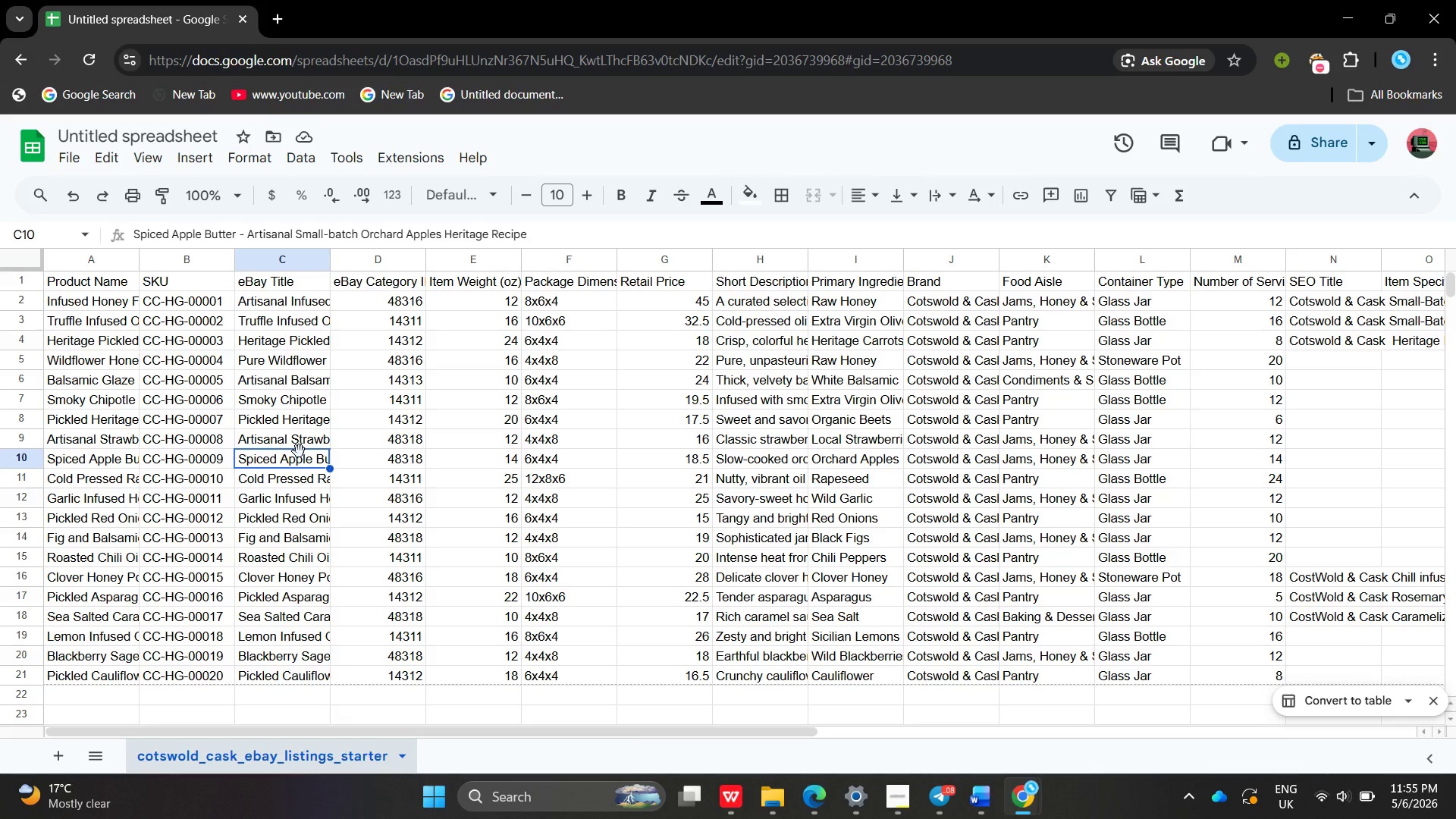 
left_click([299, 451])
 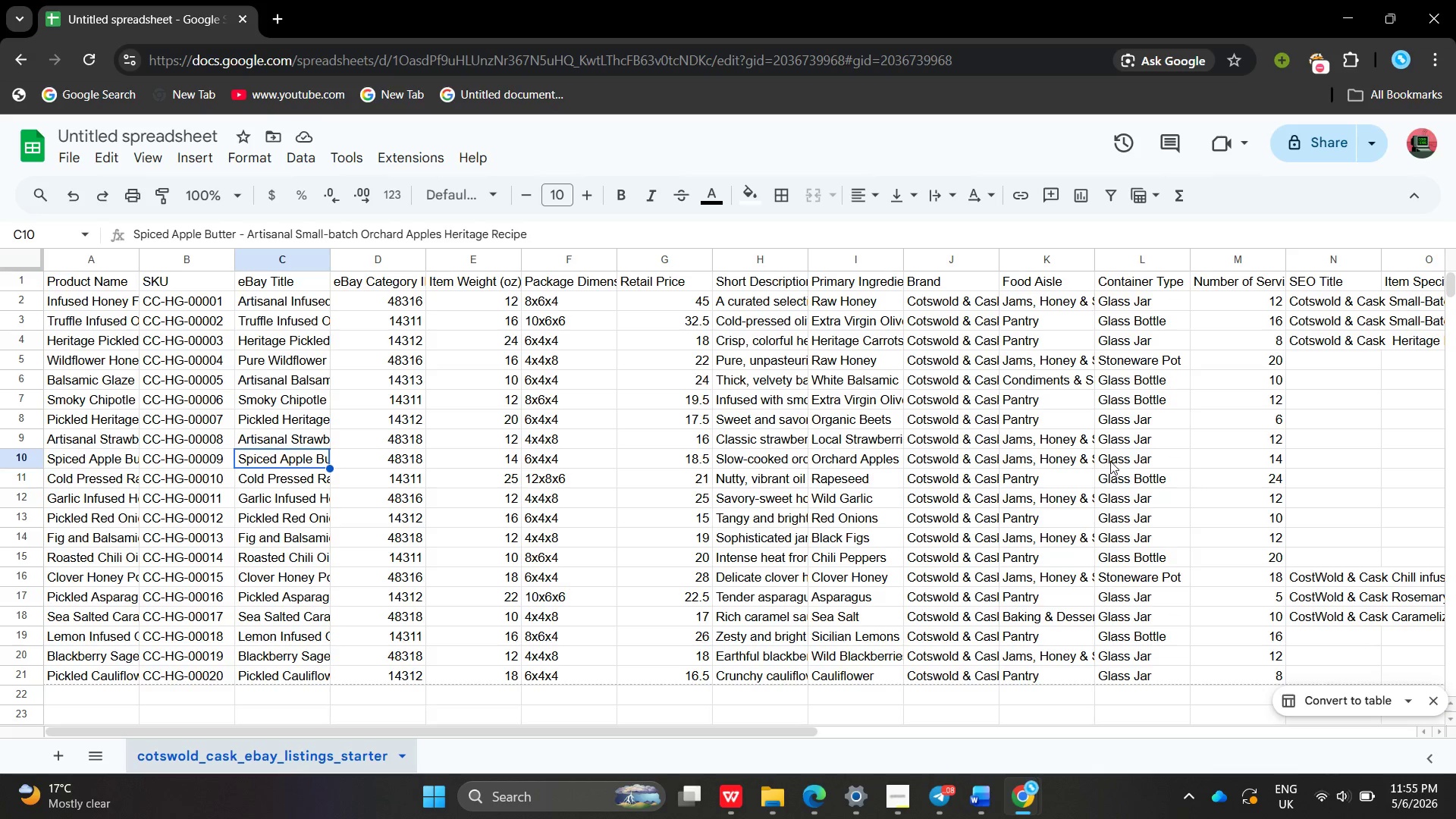 
wait(5.48)
 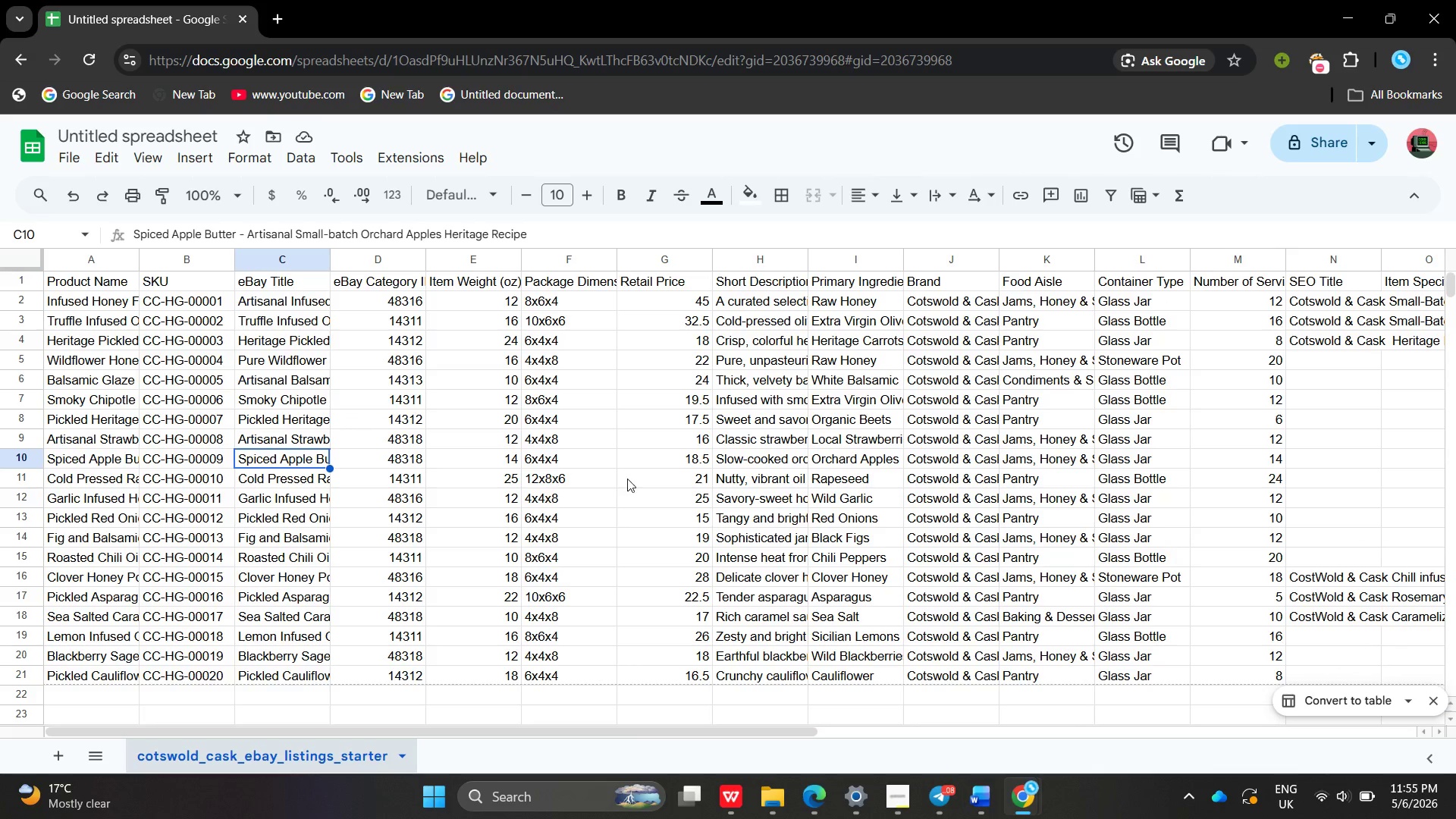 
left_click([1111, 461])
 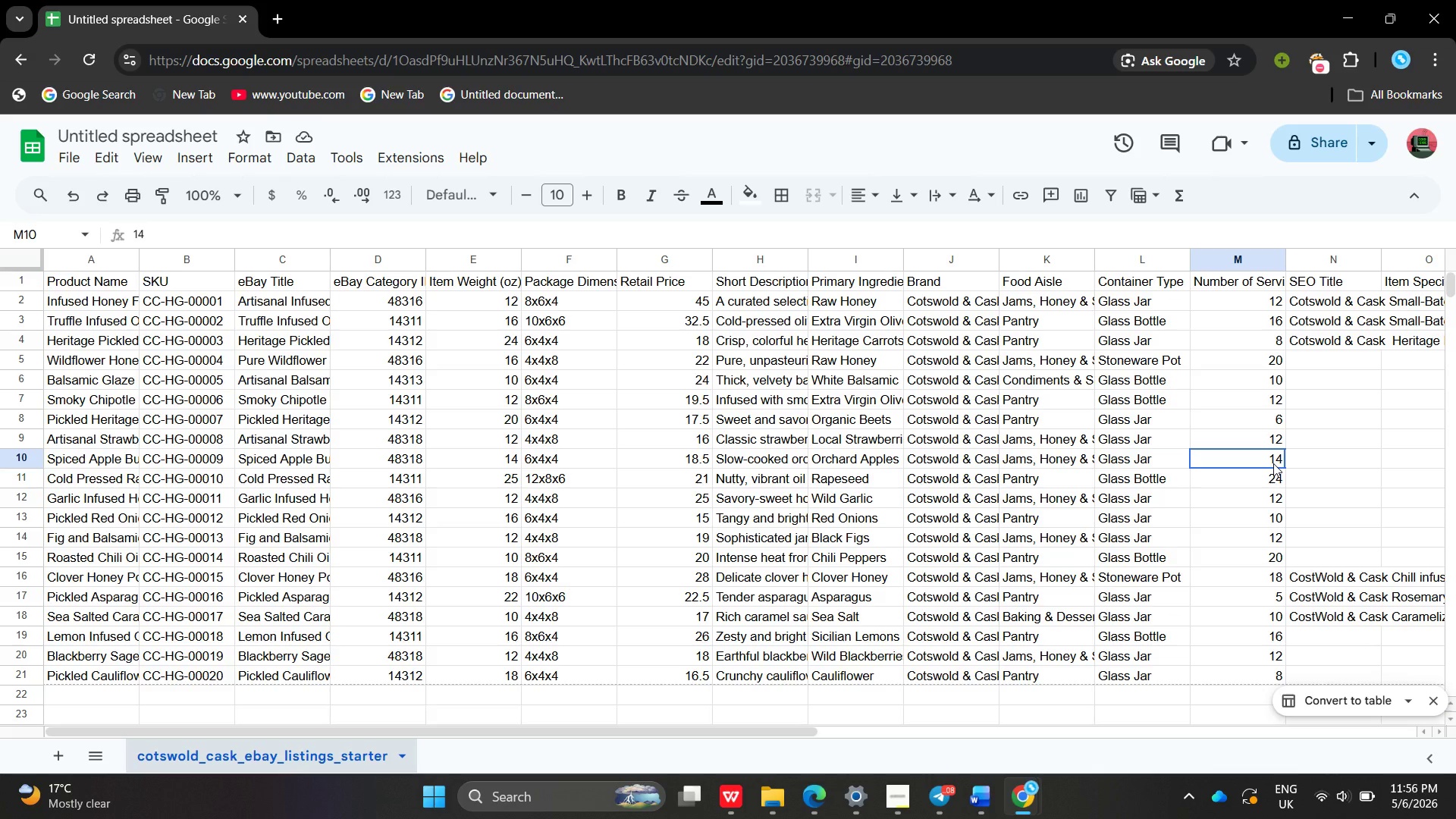 
double_click([1273, 463])
 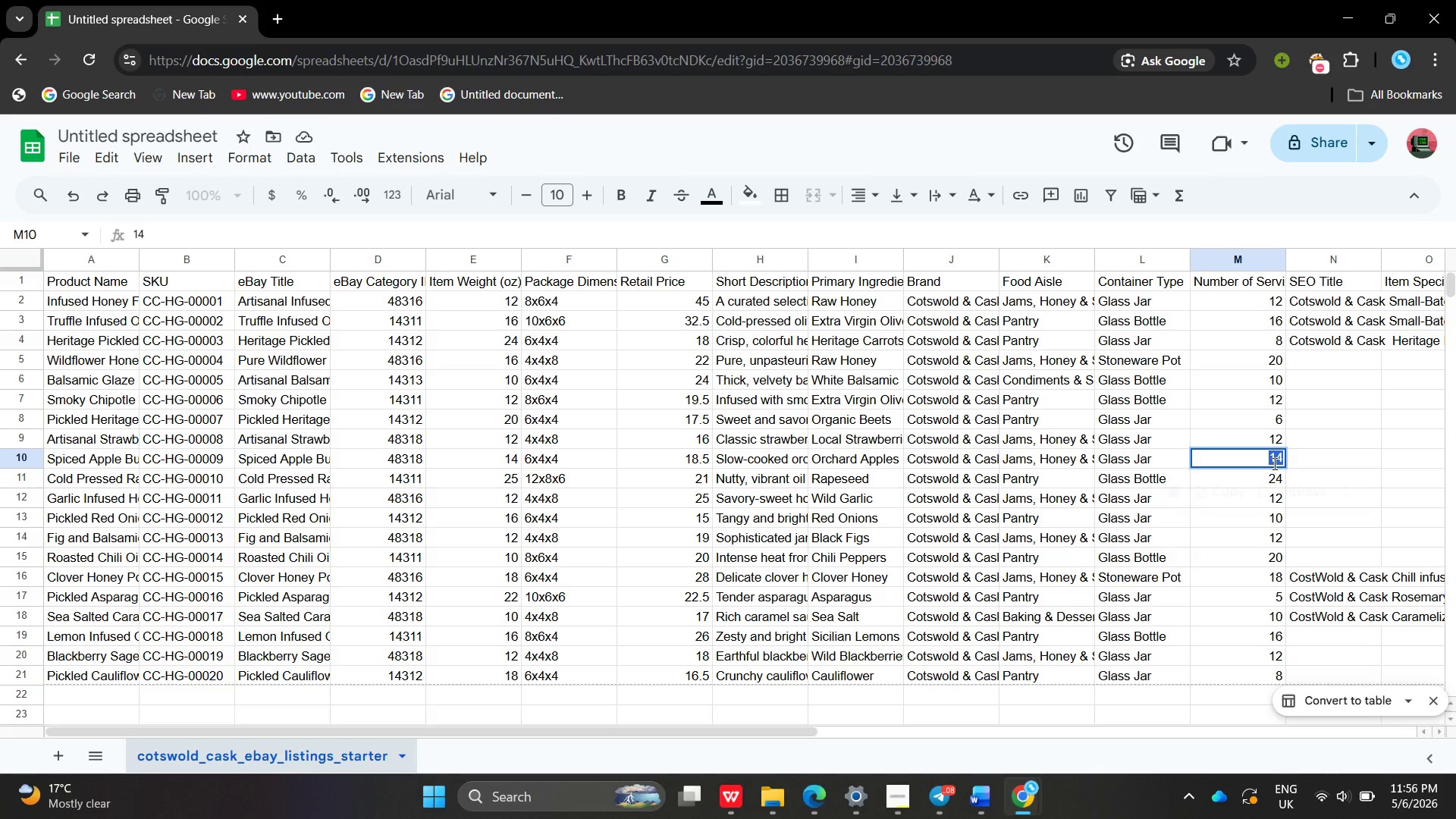 
triple_click([1273, 463])
 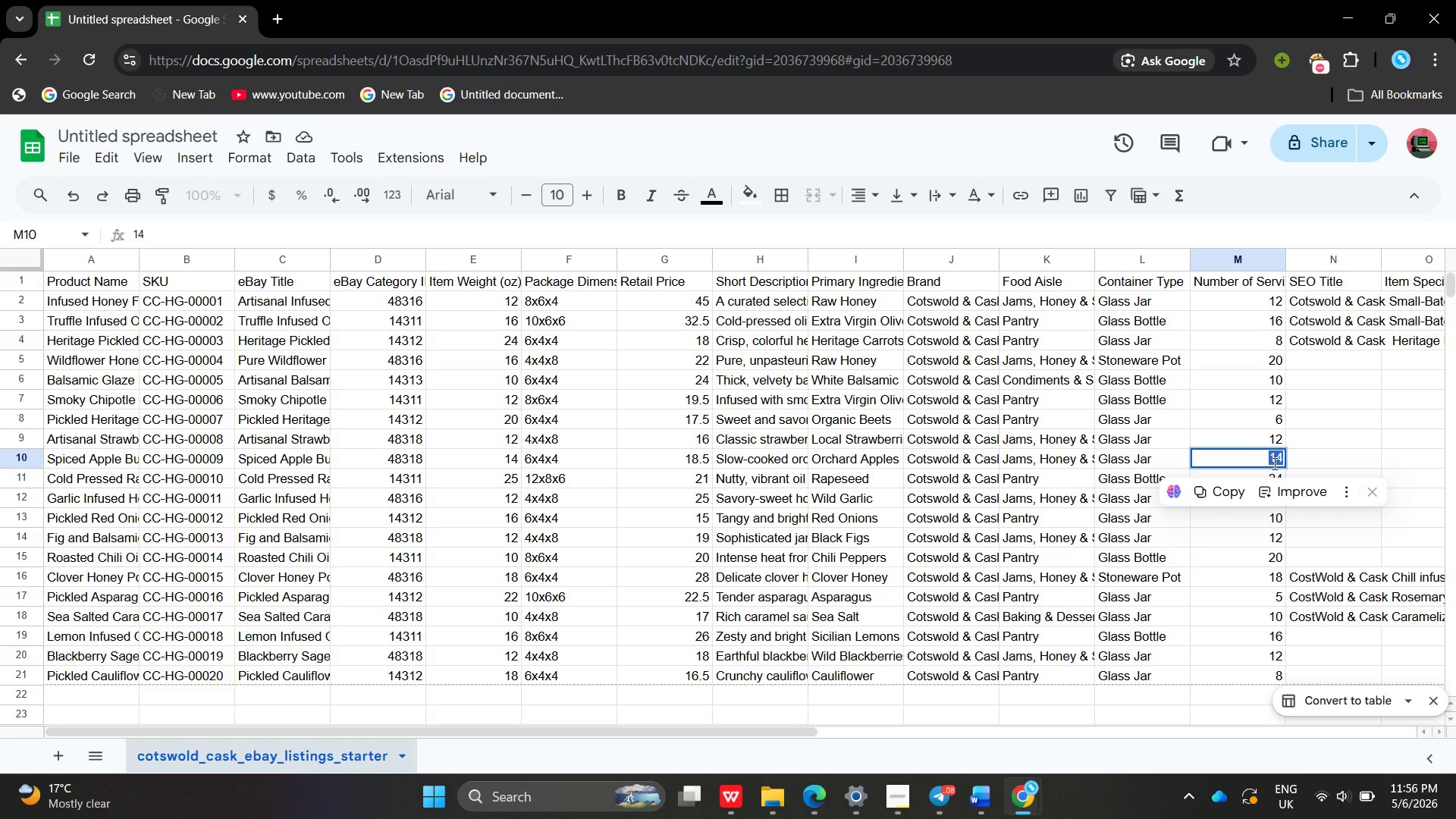 
key(Control+ControlLeft)
 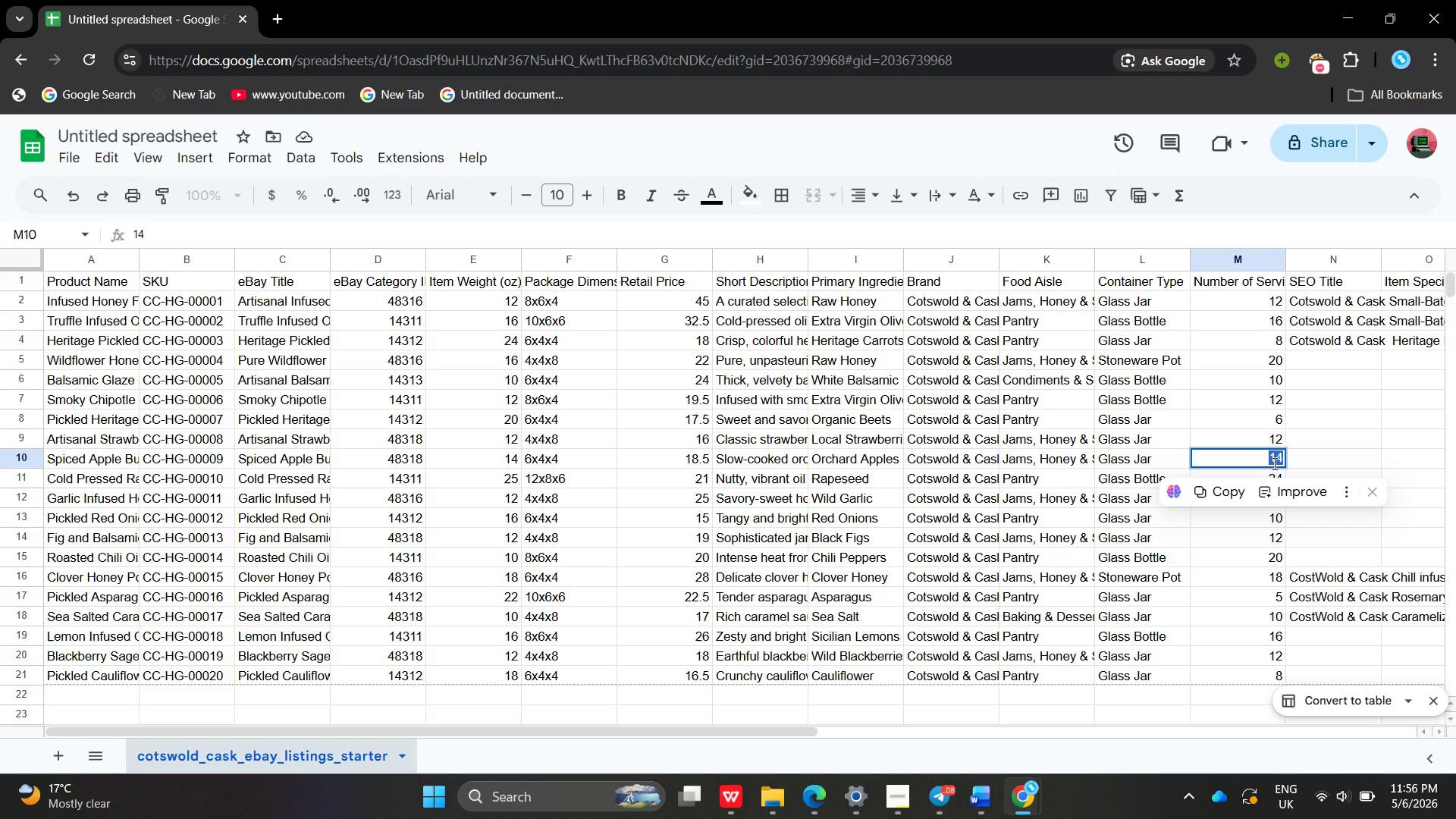 
key(Control+C)
 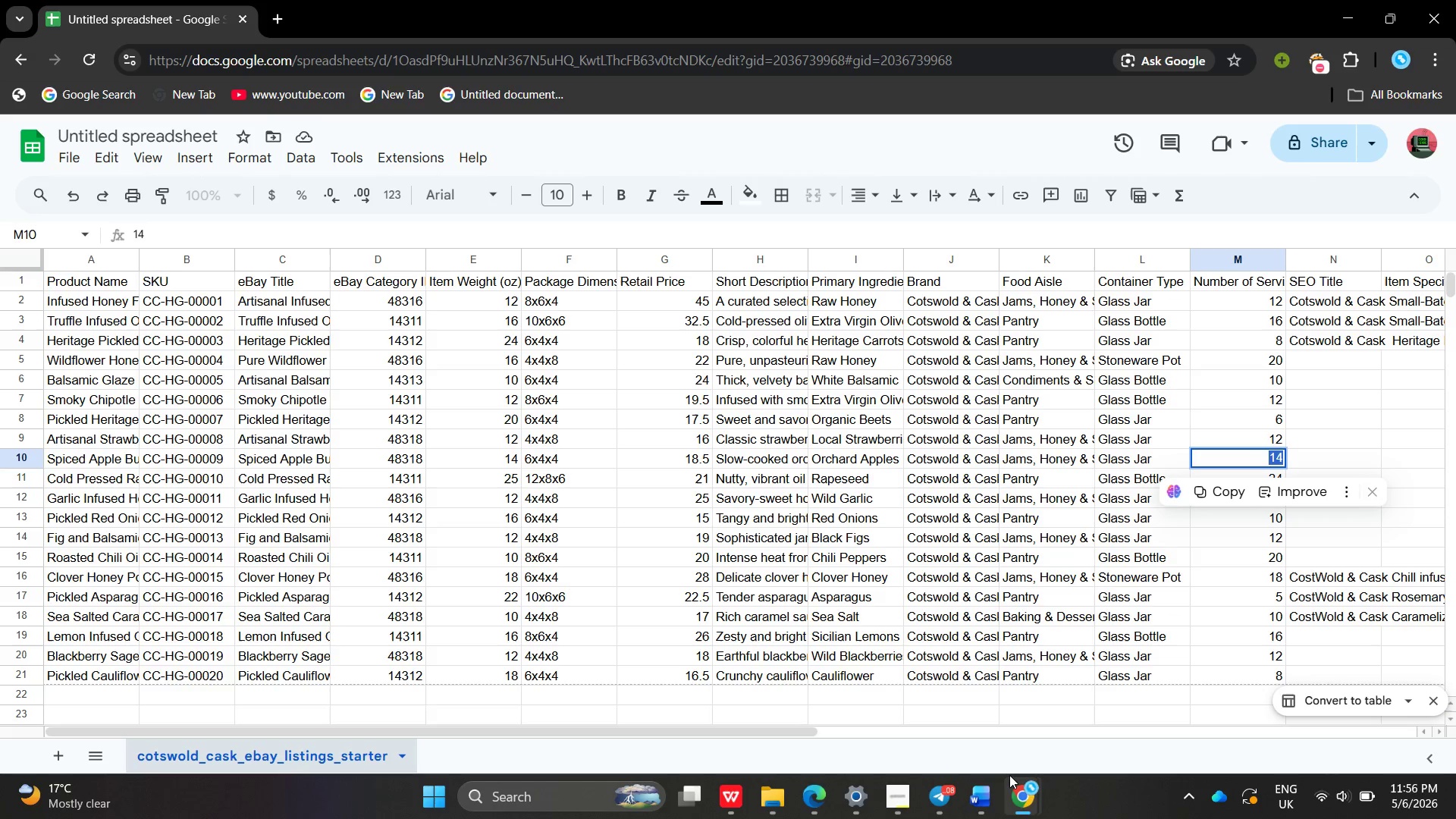 
left_click([1009, 775])
 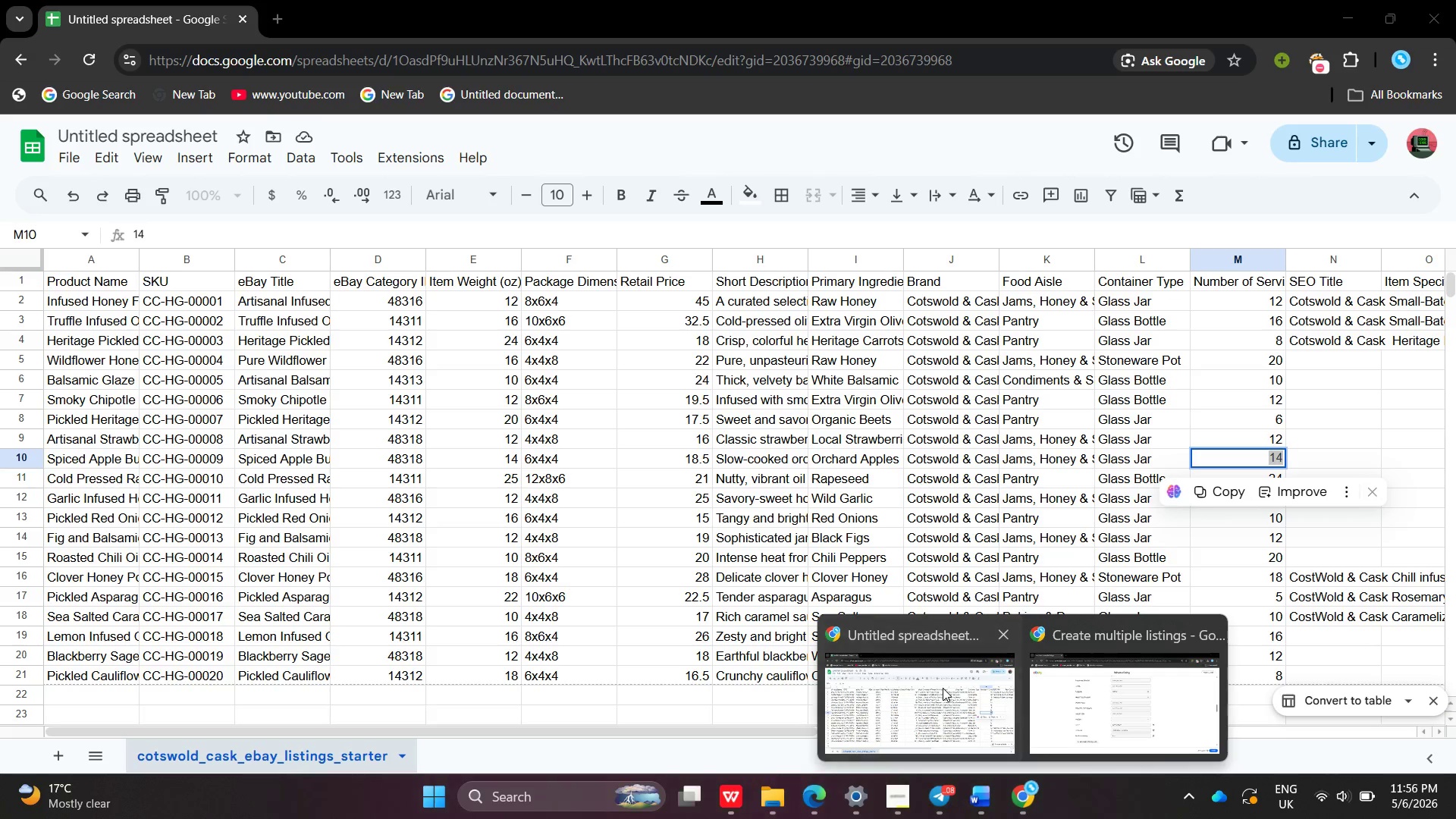 
left_click([943, 688])
 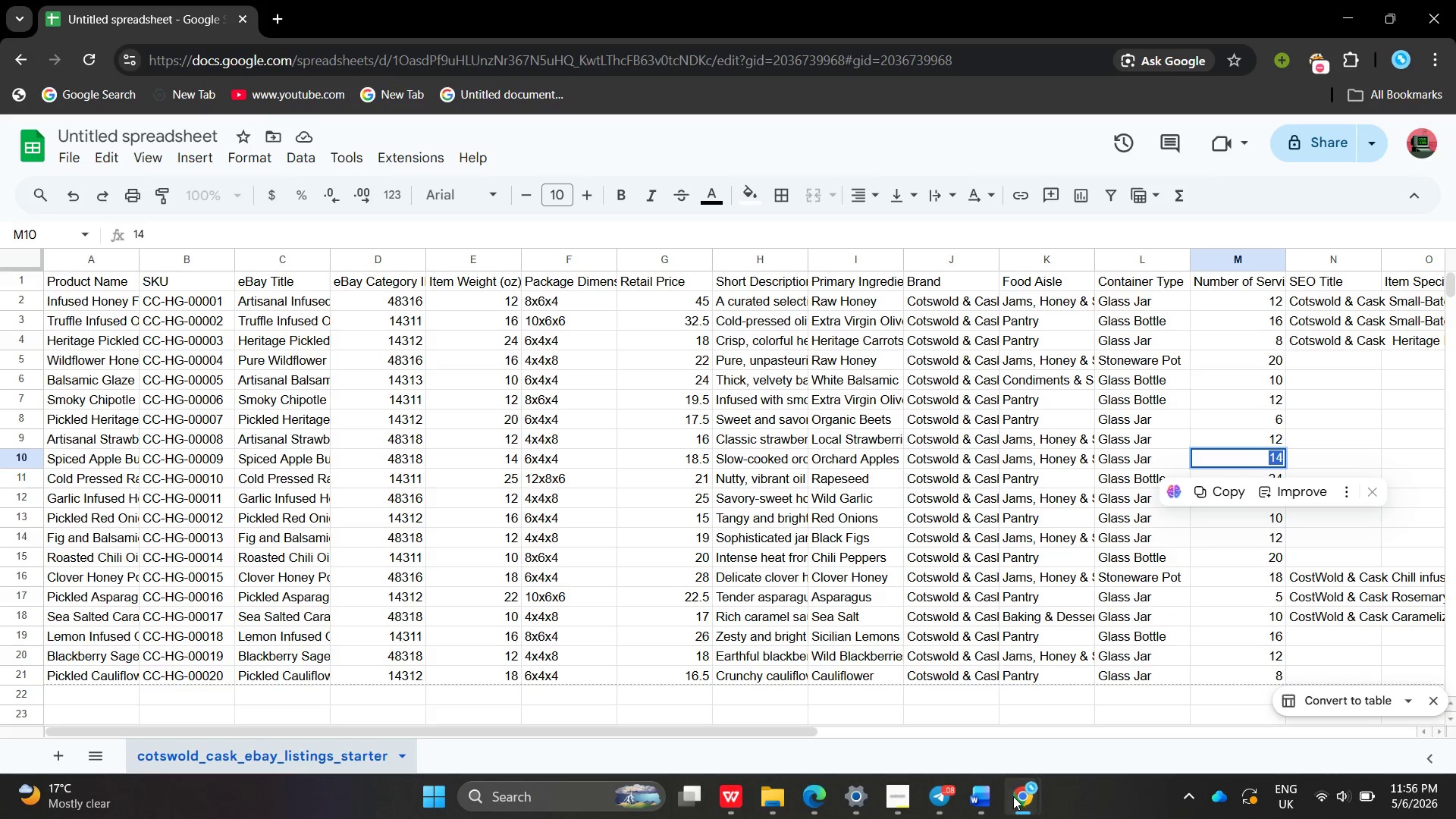 
left_click([1013, 796])
 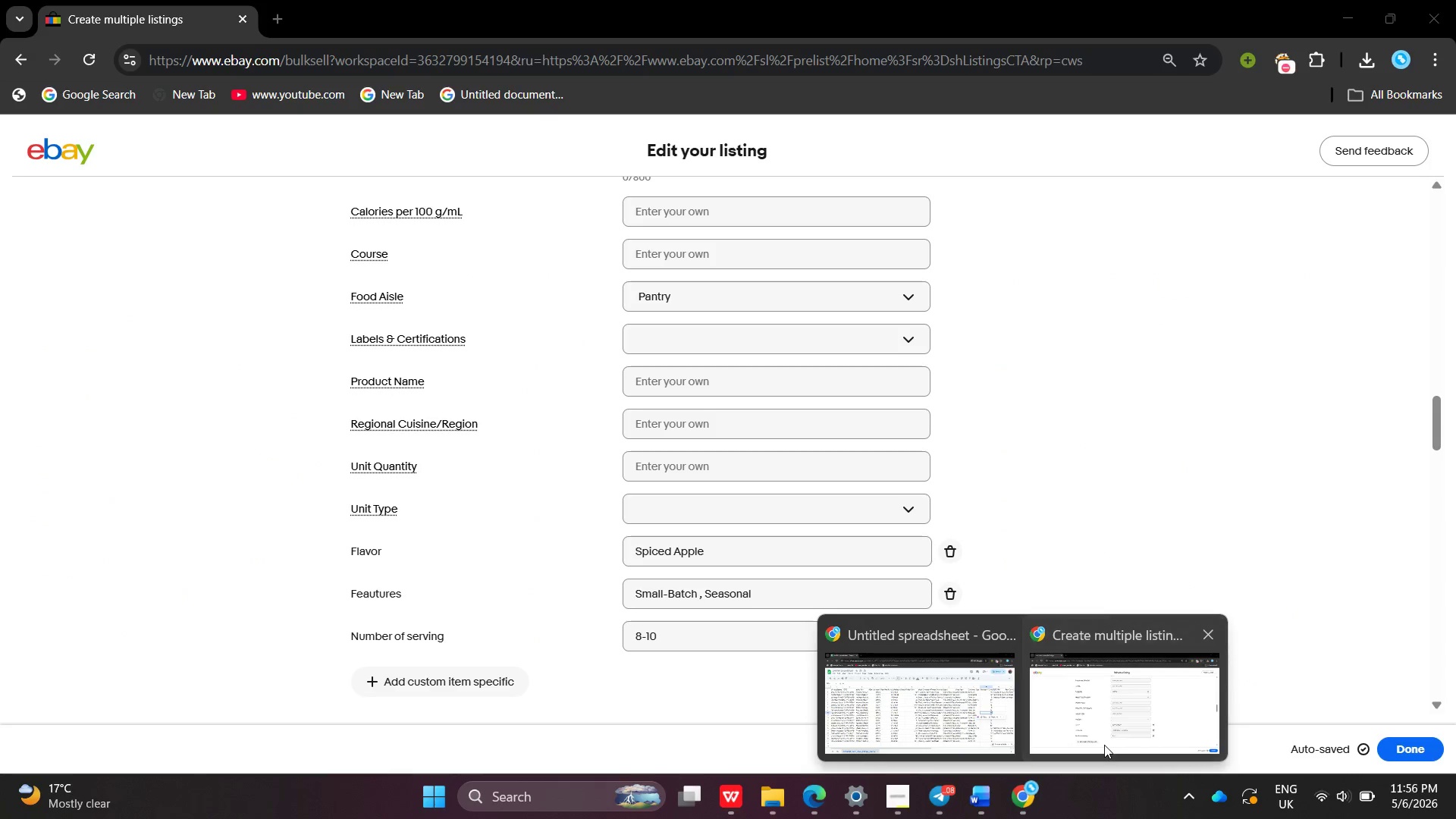 
left_click([1104, 745])
 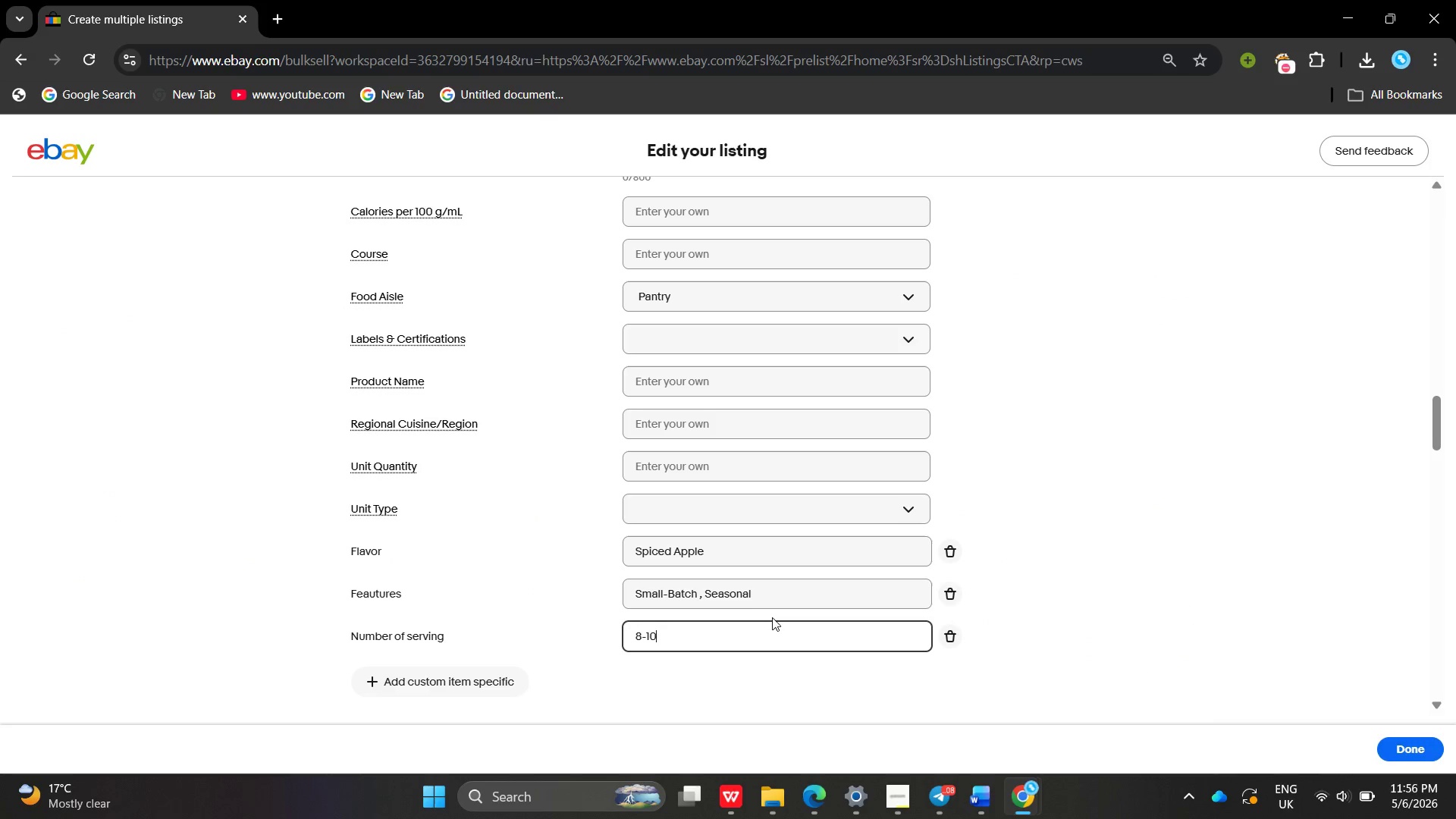 
key(Backspace)
key(Backspace)
key(Backspace)
key(Backspace)
key(Backspace)
type(14)
 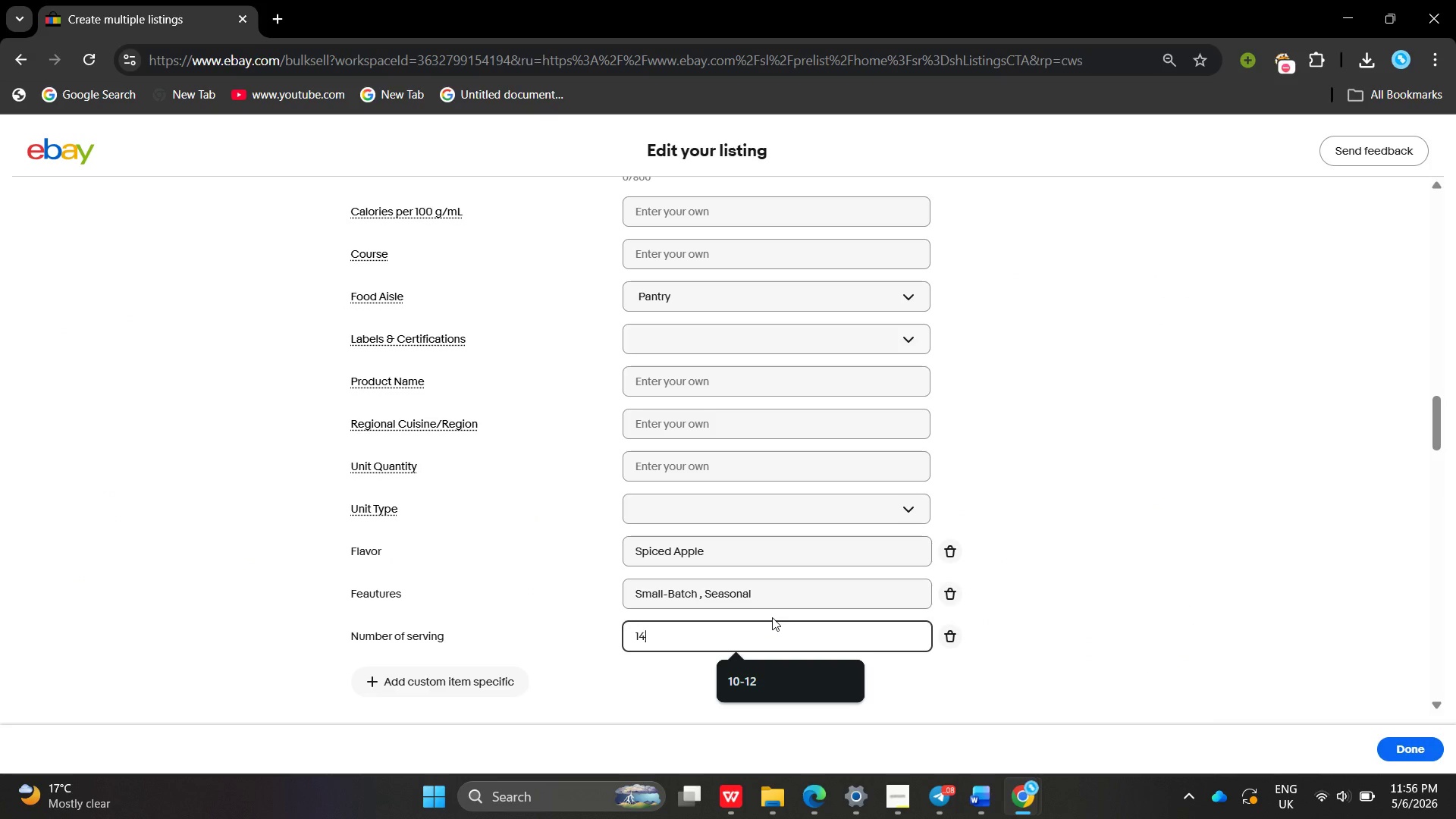 
key(Enter)
 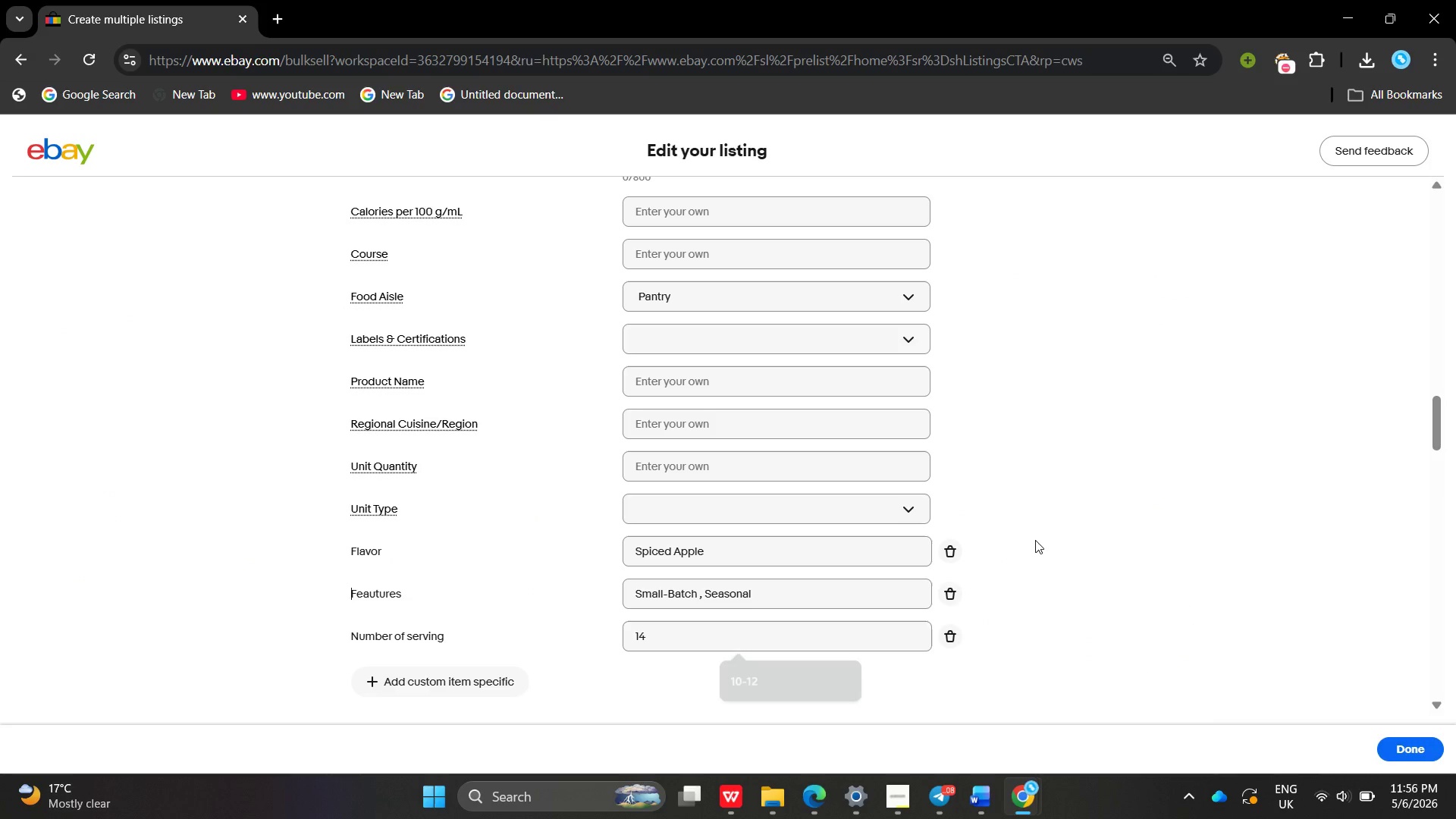 
left_click([1035, 540])
 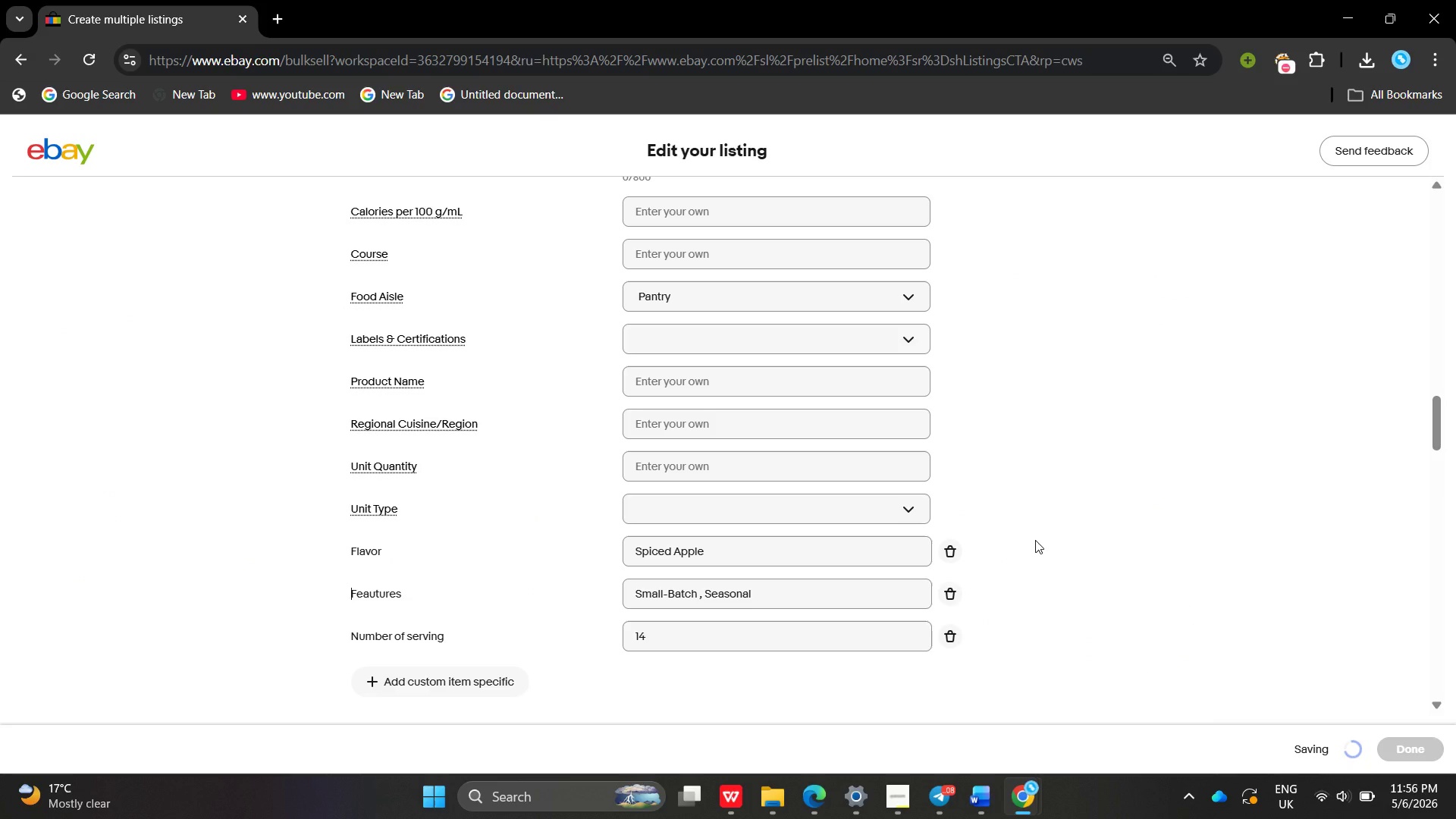 
left_click([1385, 12])
 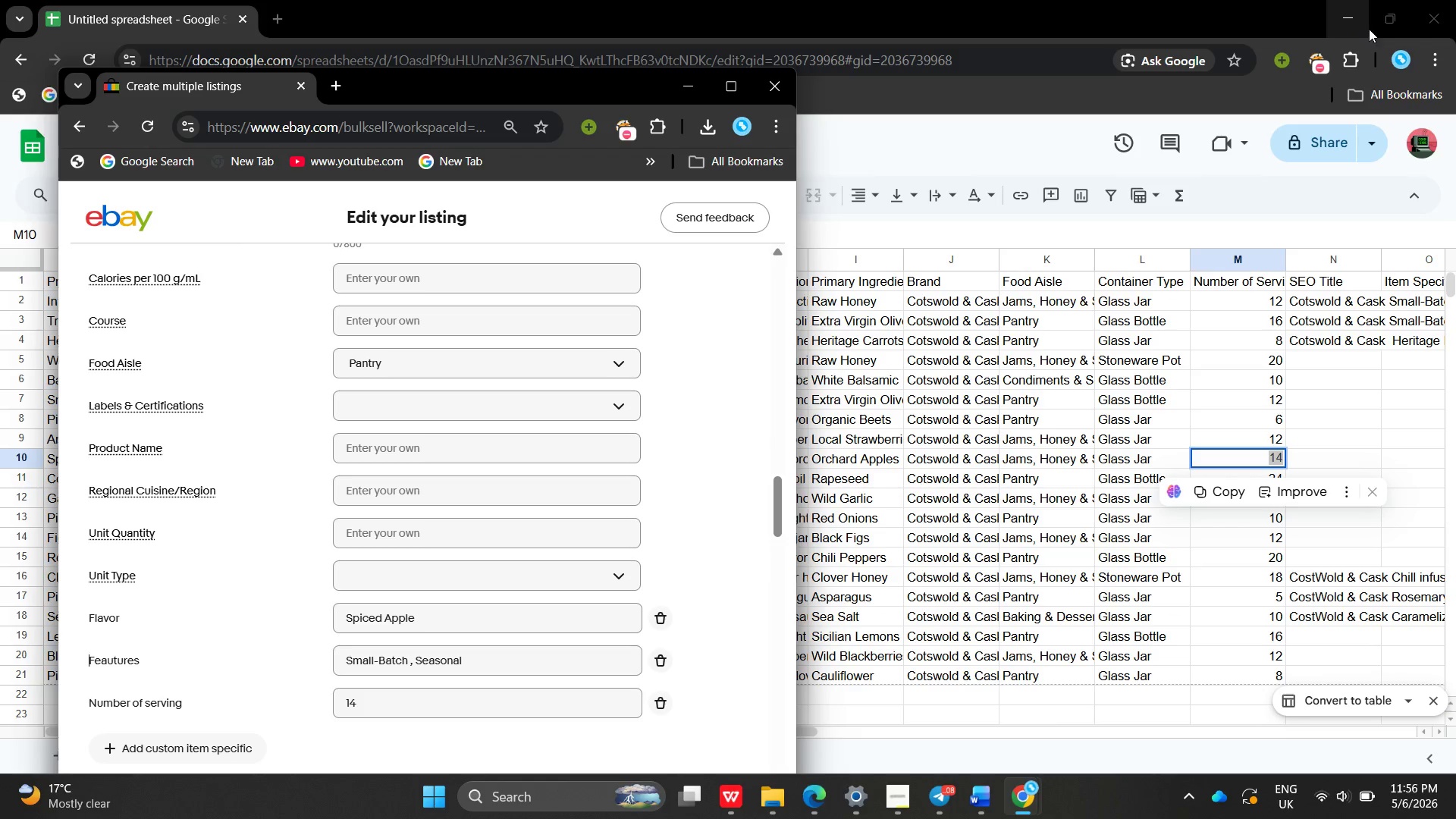 
left_click([1383, 25])
 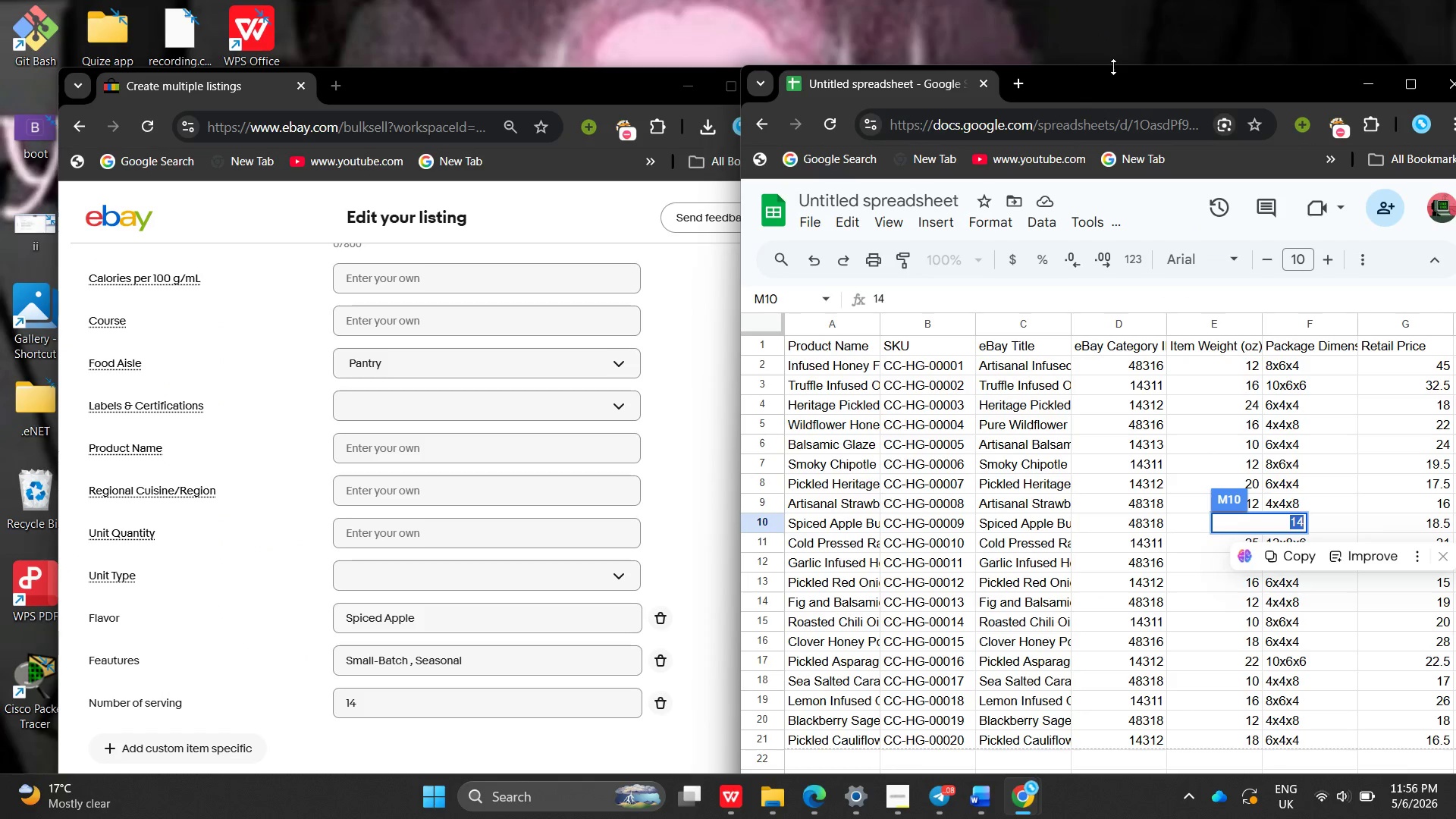 
left_click_drag(start_coordinate=[1113, 67], to_coordinate=[1132, 60])
 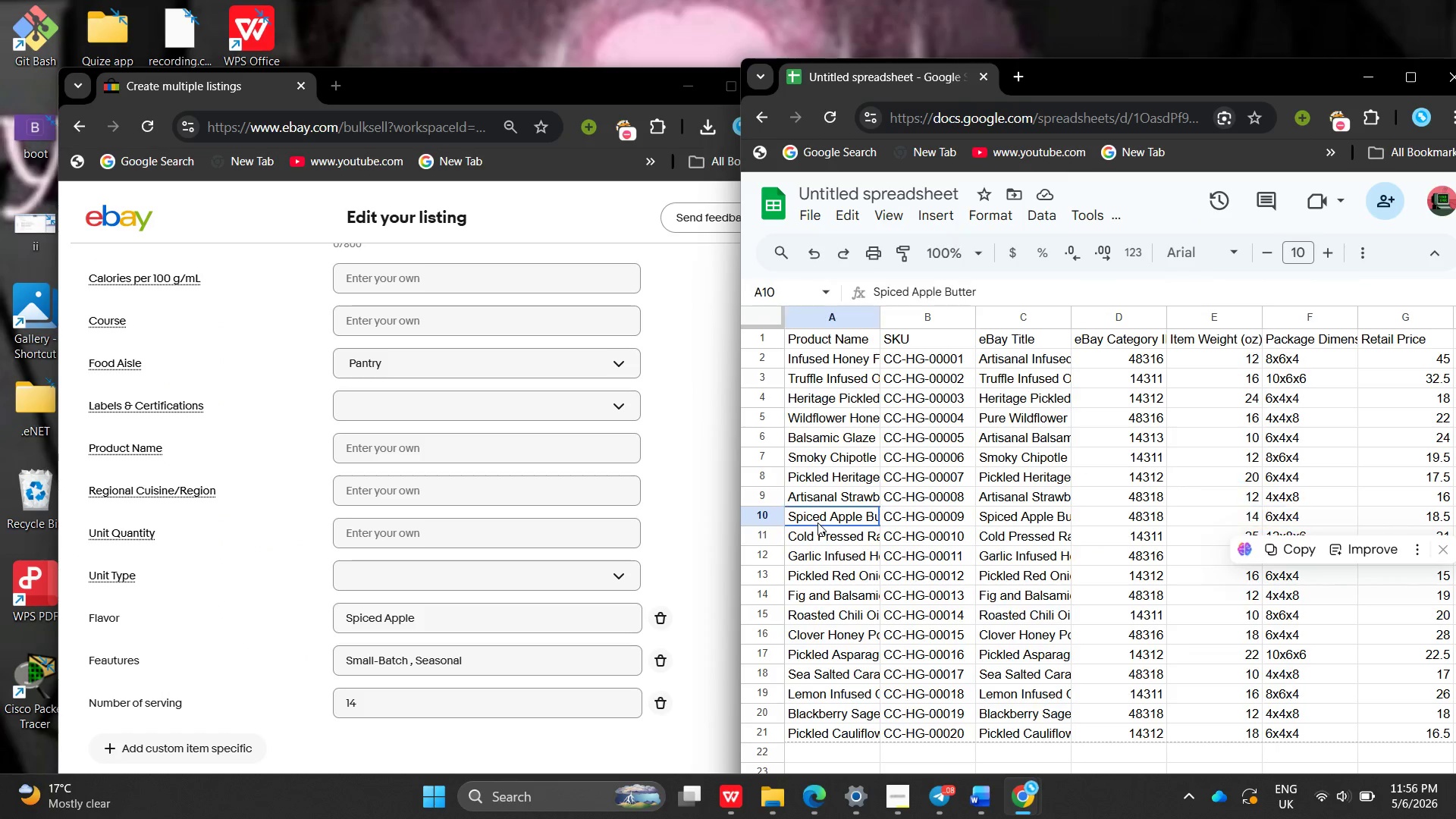 
double_click([817, 522])
 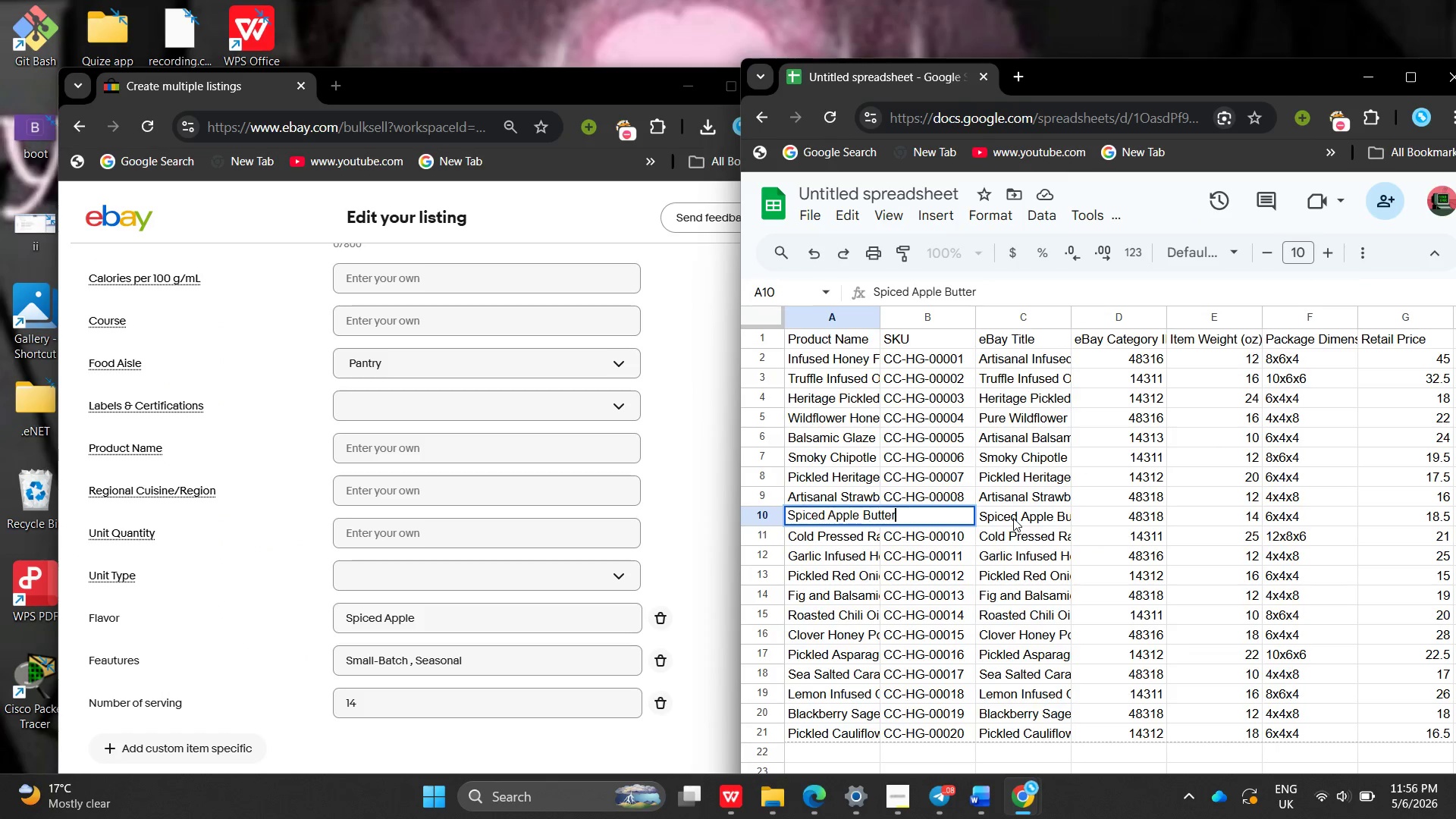 
left_click([1013, 518])
 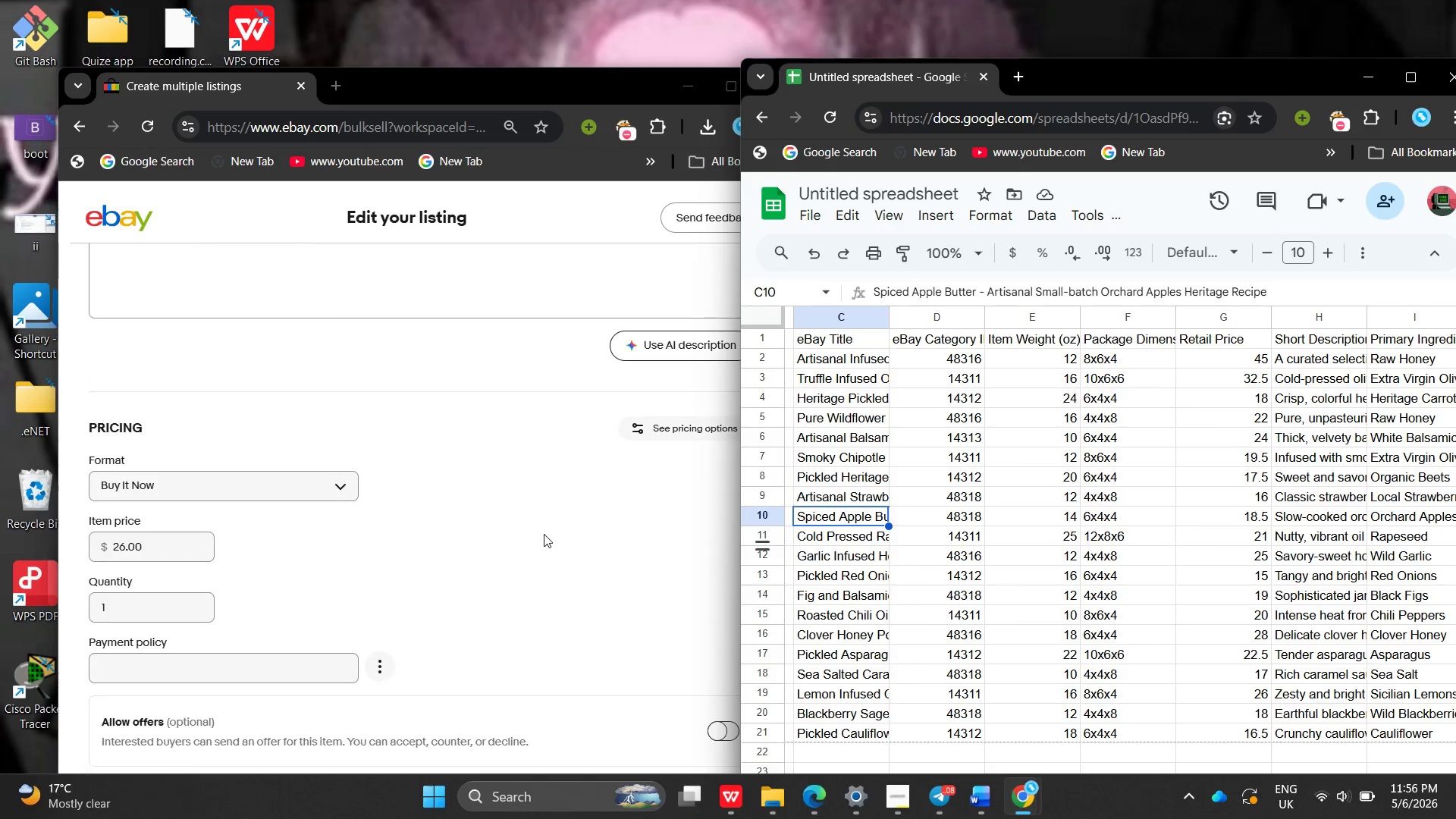 
wait(5.73)
 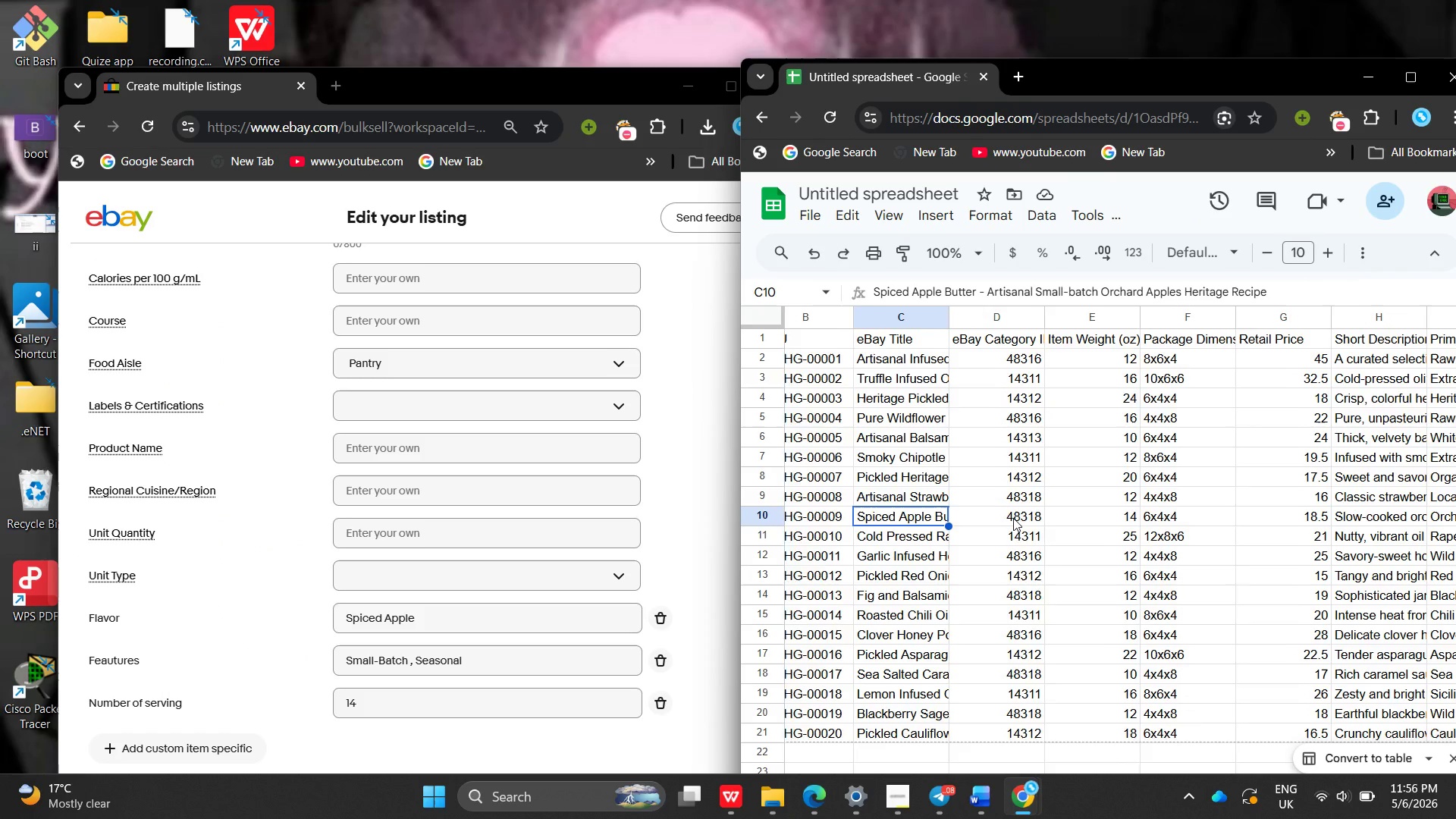 
left_click_drag(start_coordinate=[170, 468], to_coordinate=[47, 480])
 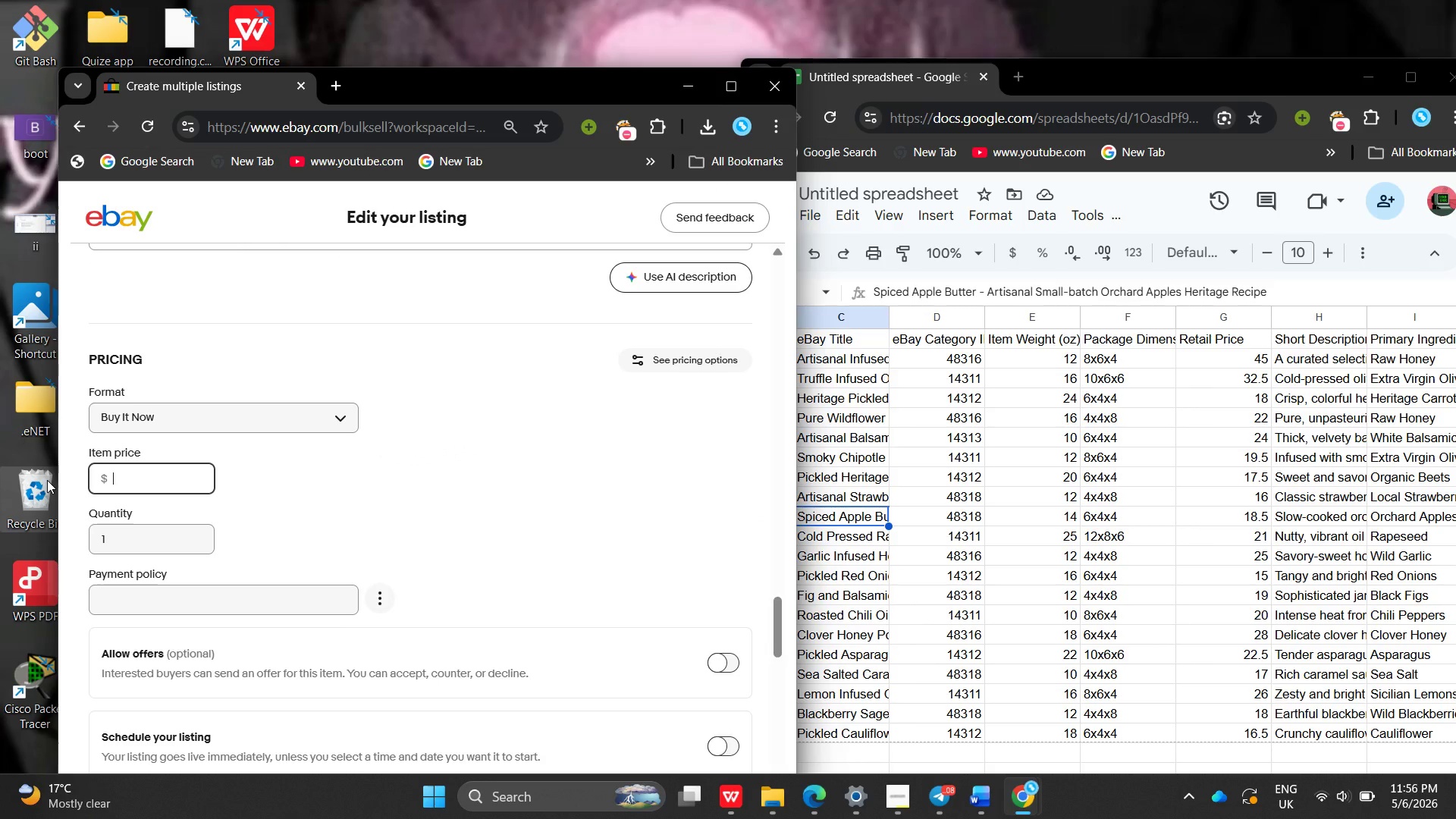 
key(Backspace)
type(18.5 )
 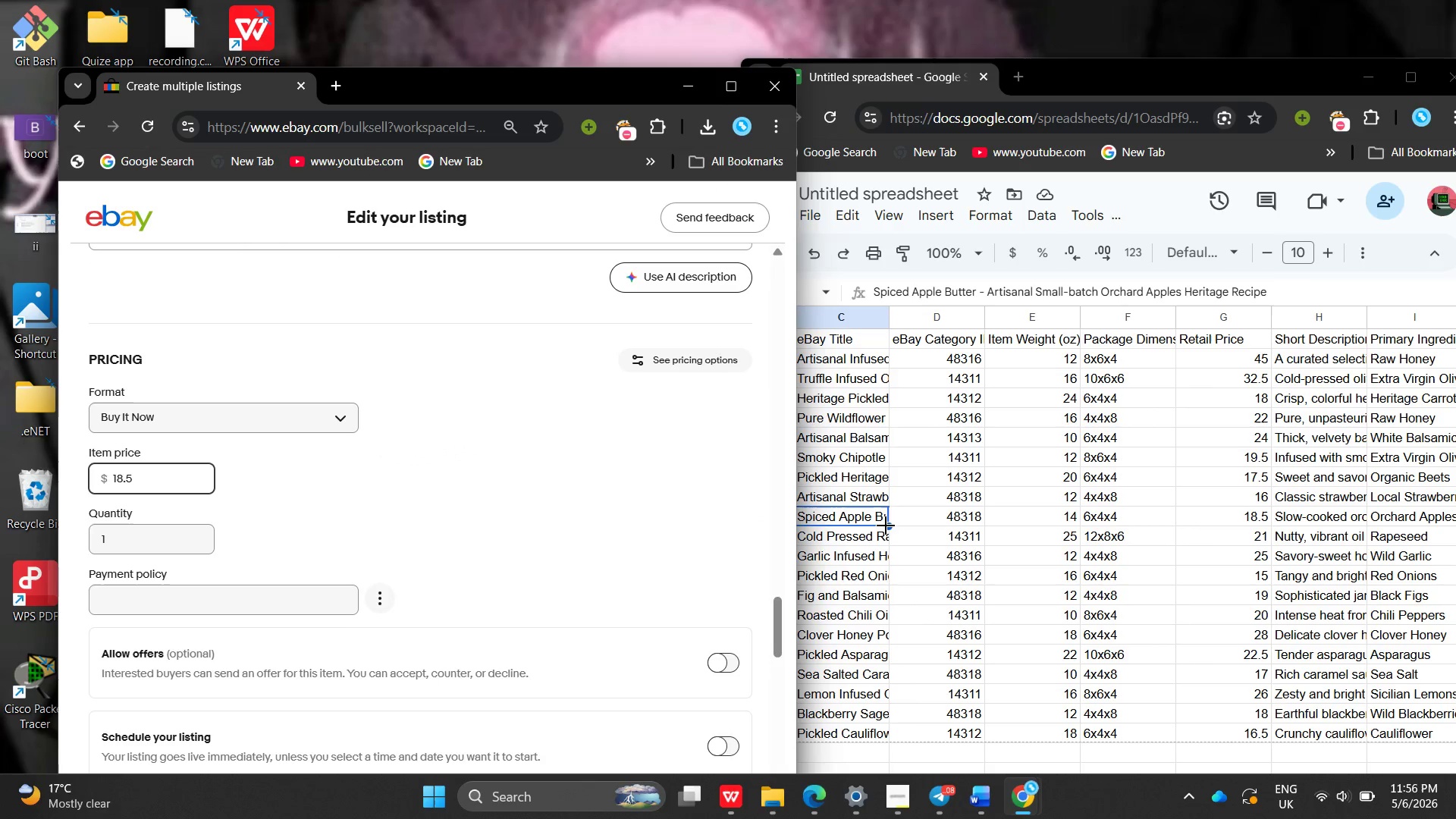 
left_click([858, 516])
 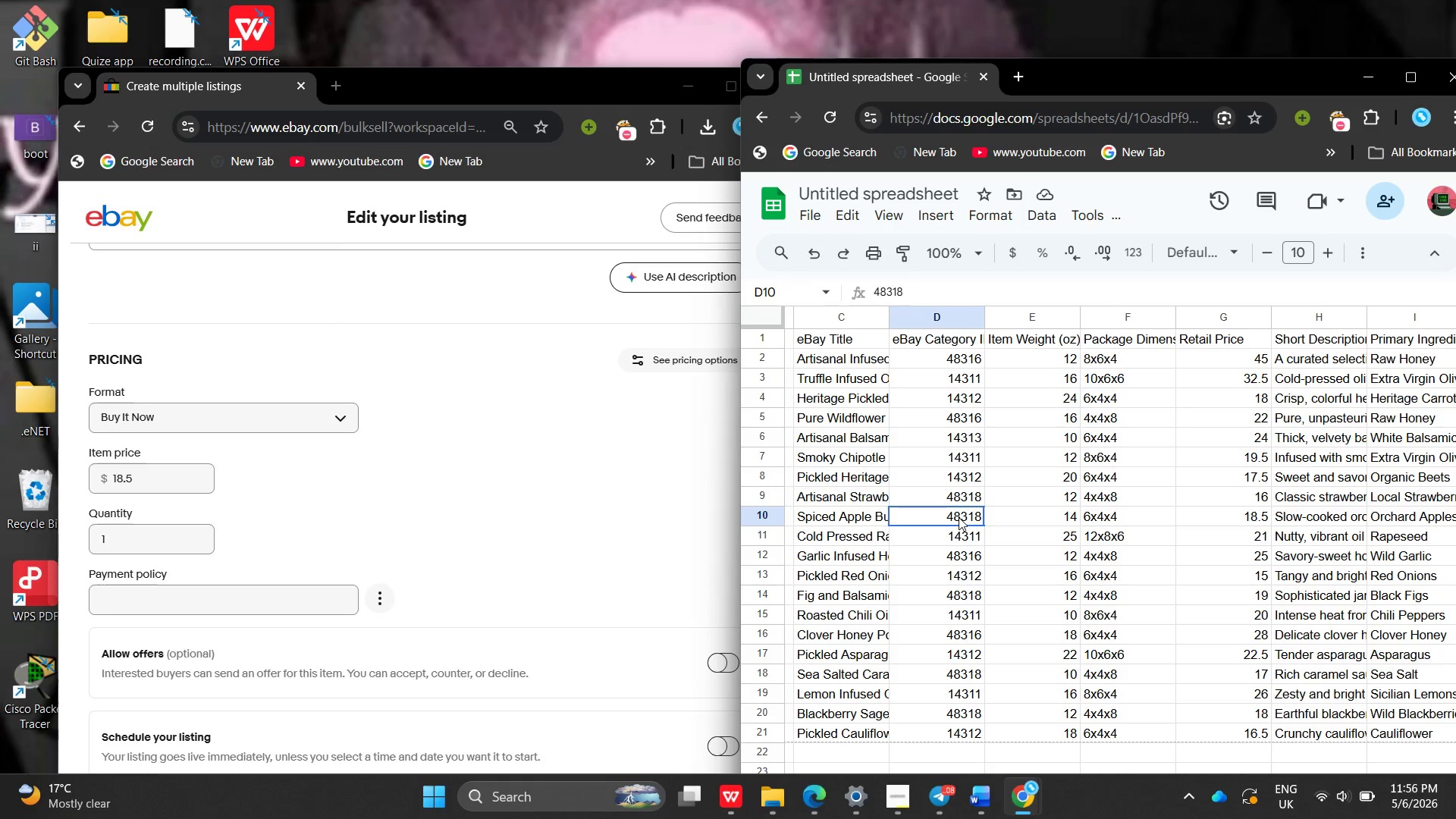 
left_click([959, 517])
 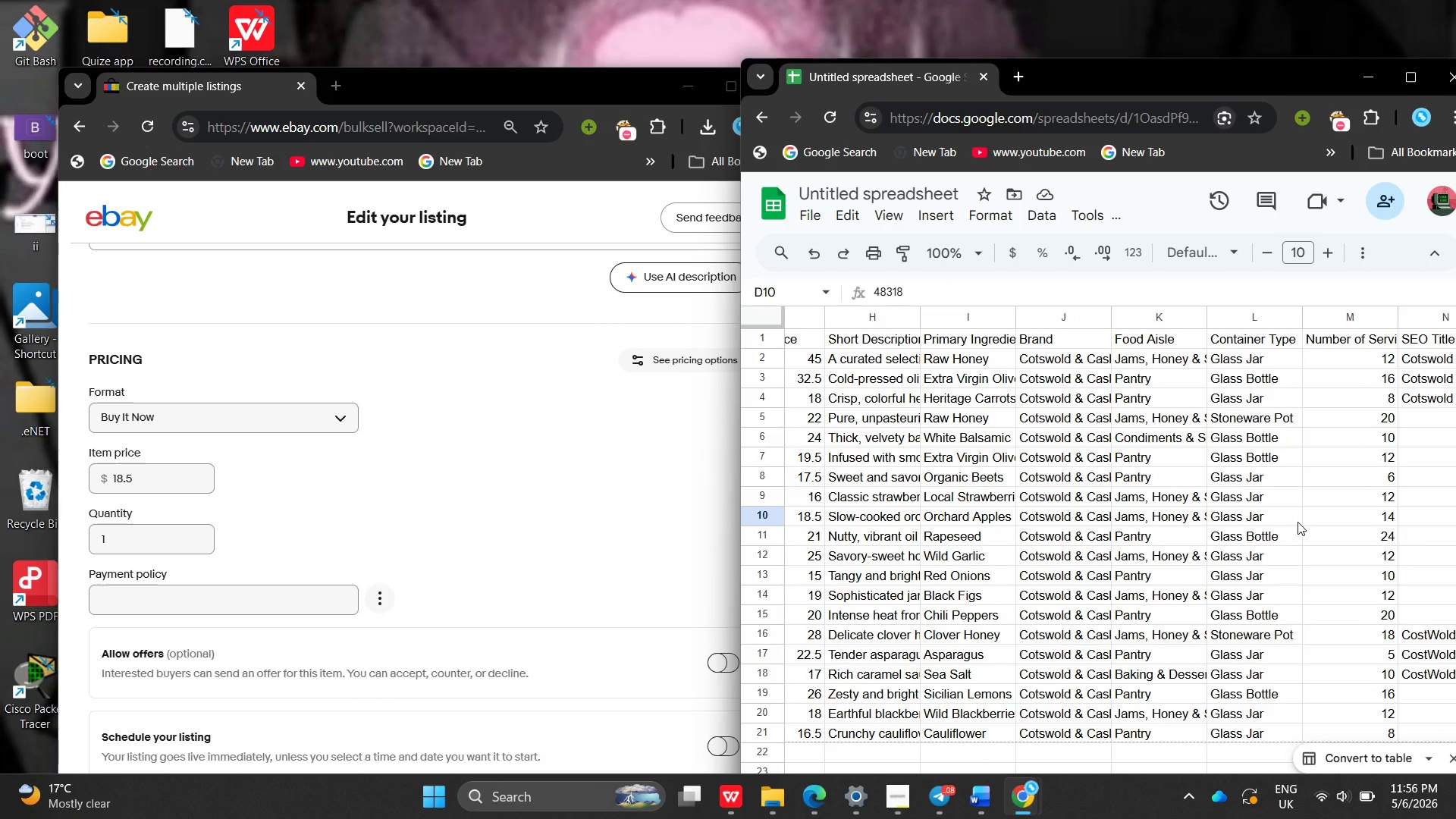 
wait(6.61)
 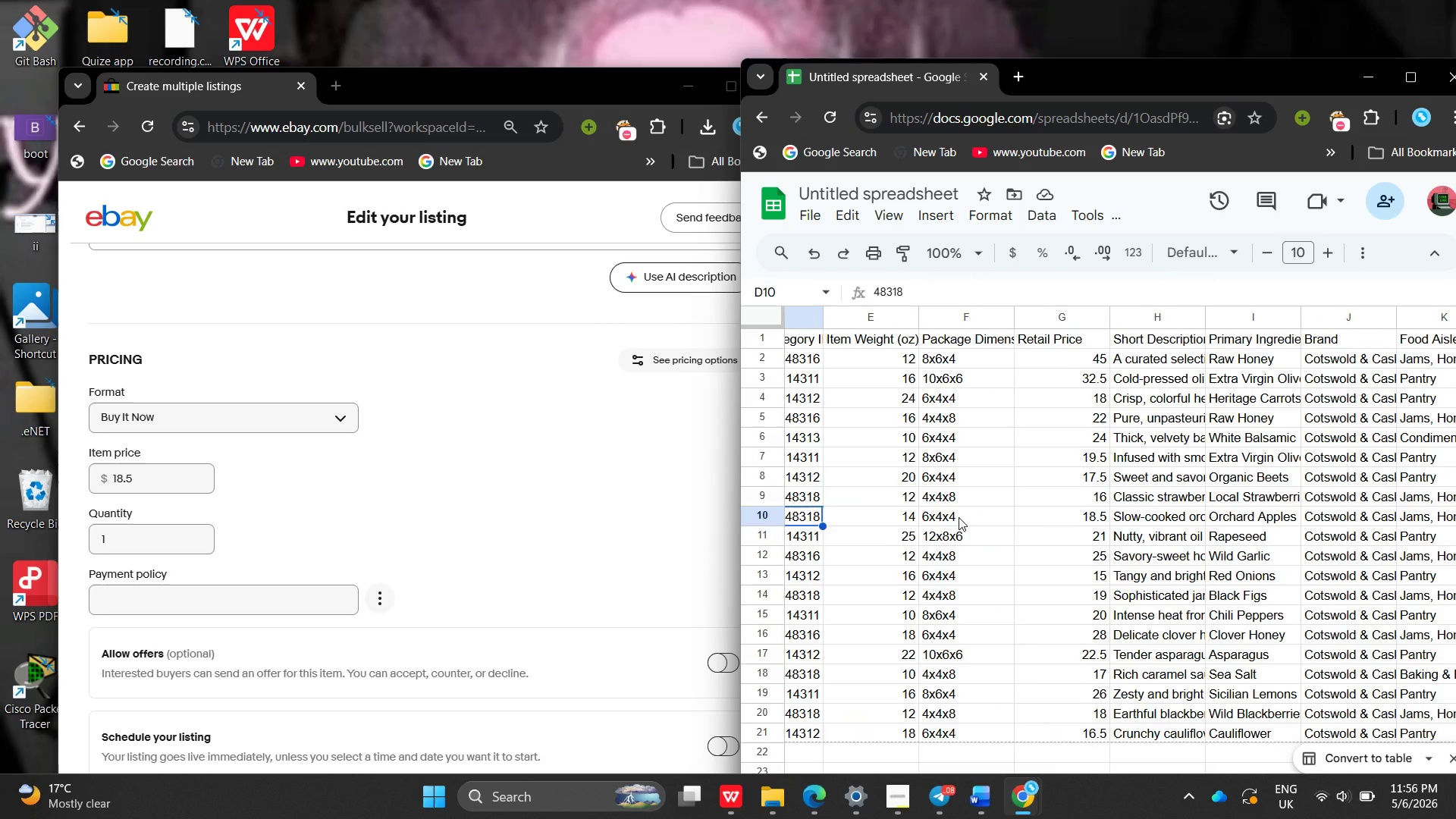 
left_click([1377, 514])
 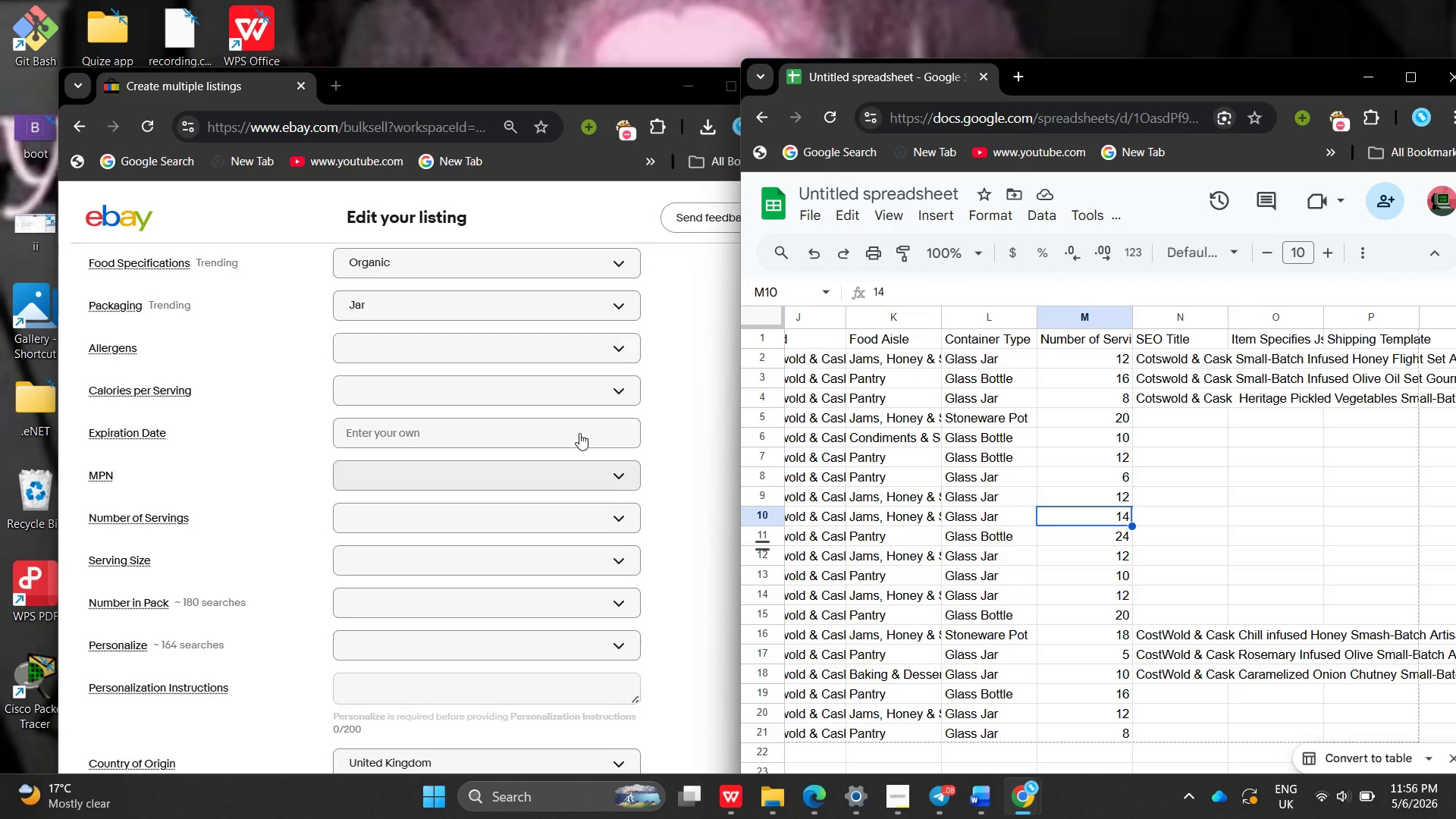 
wait(10.3)
 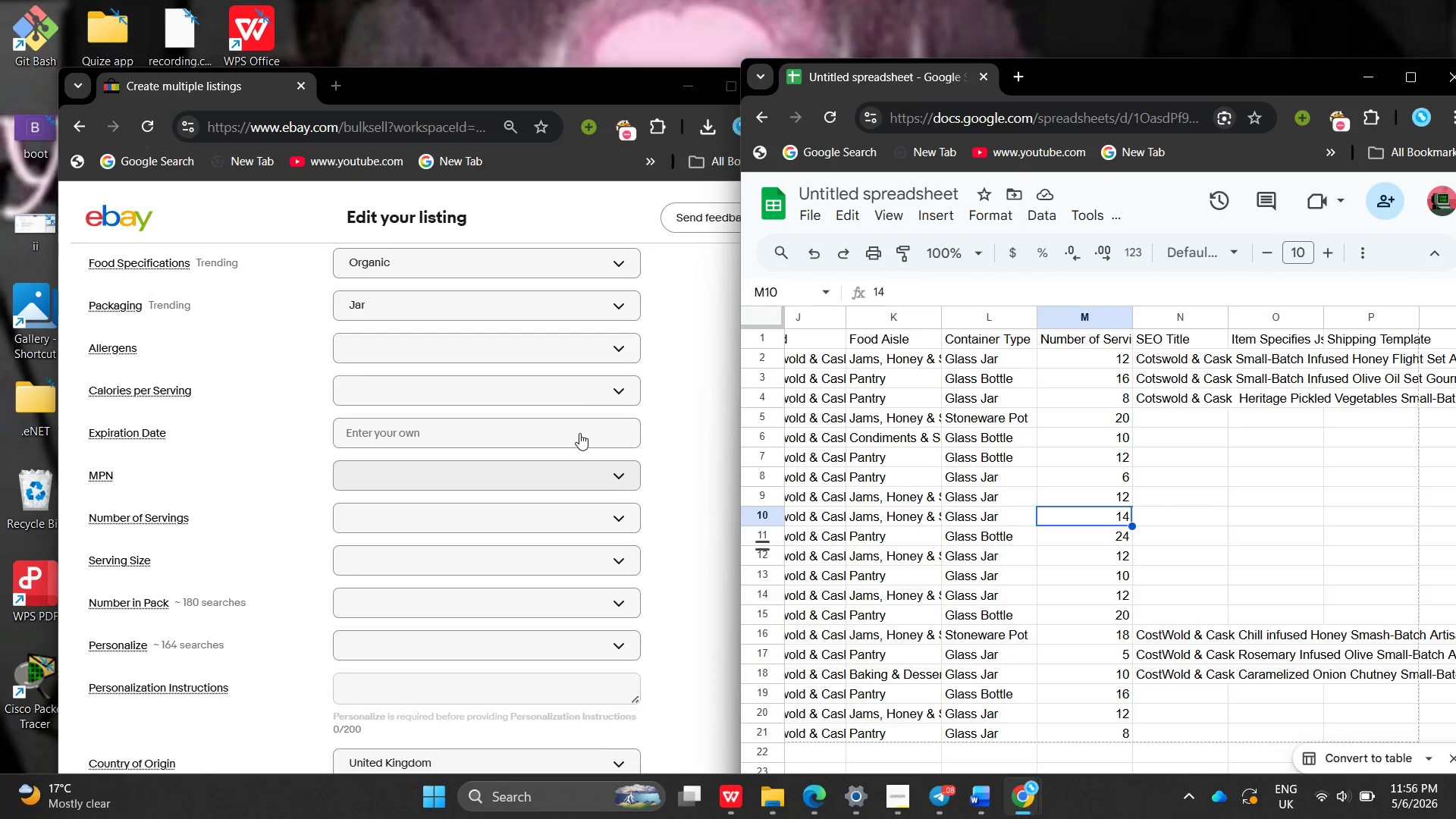 
left_click_drag(start_coordinate=[571, 403], to_coordinate=[0, 402])
 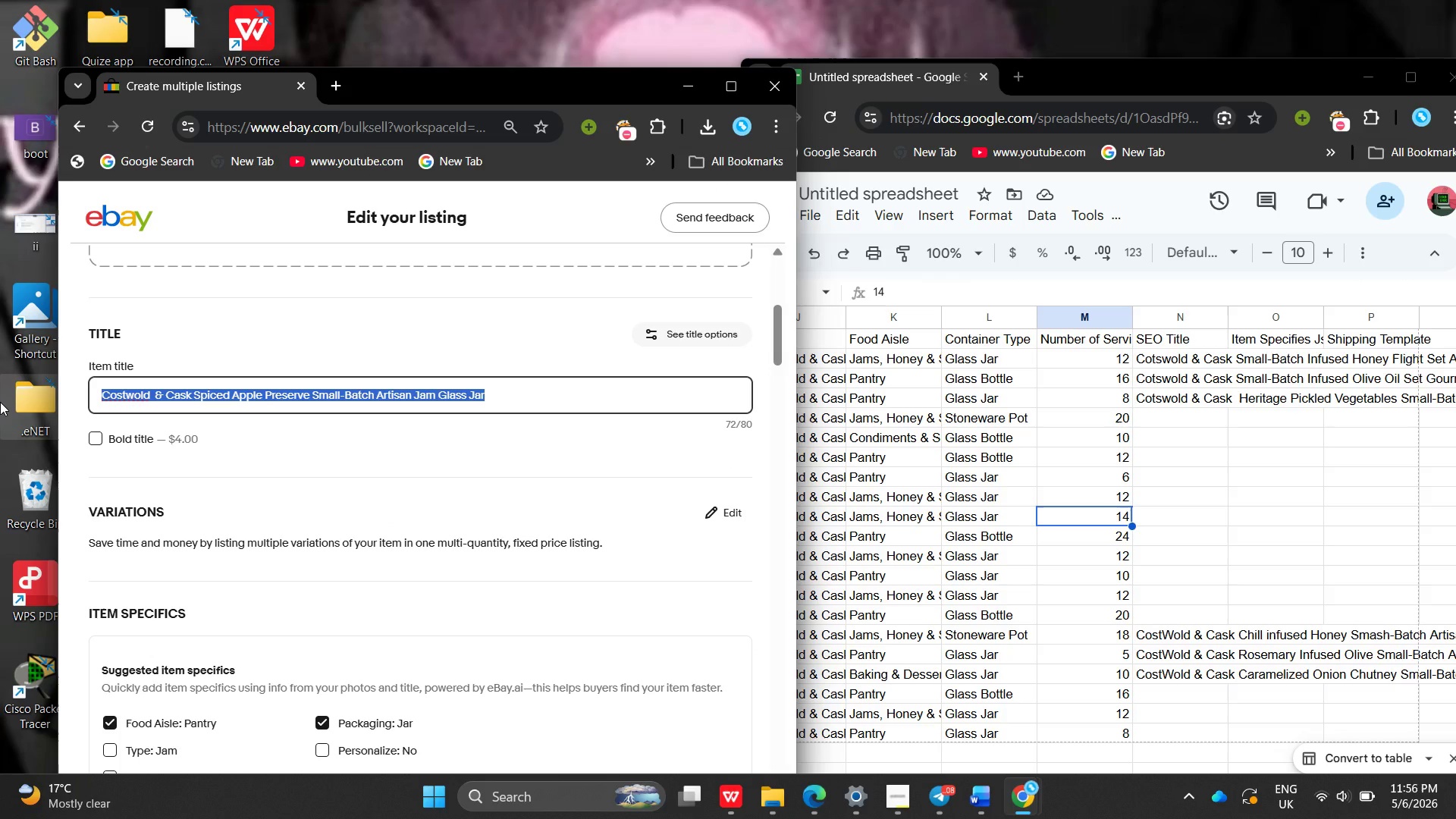 
key(Control+ControlLeft)
 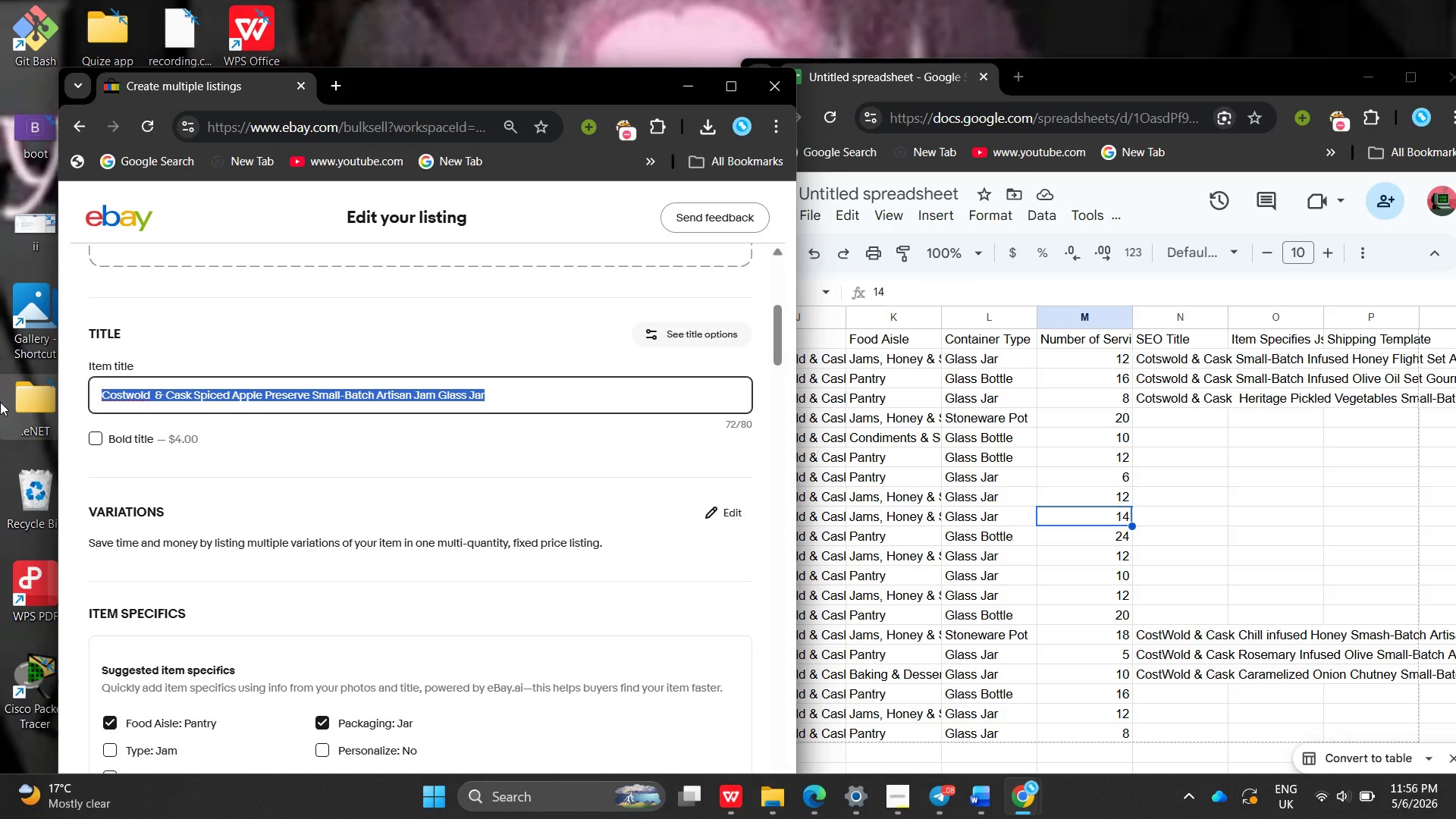 
key(Control+C)
 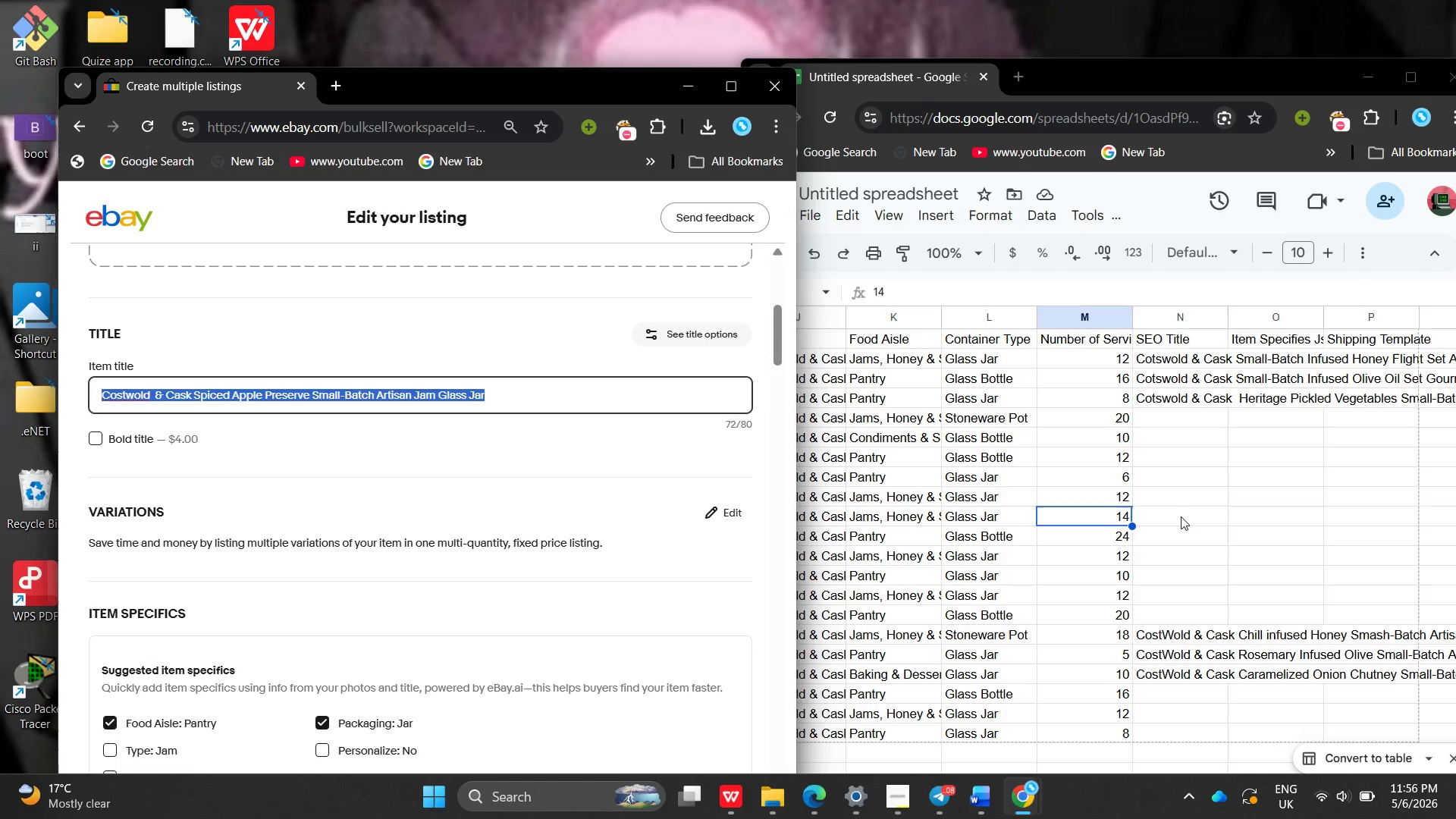 
double_click([1180, 516])
 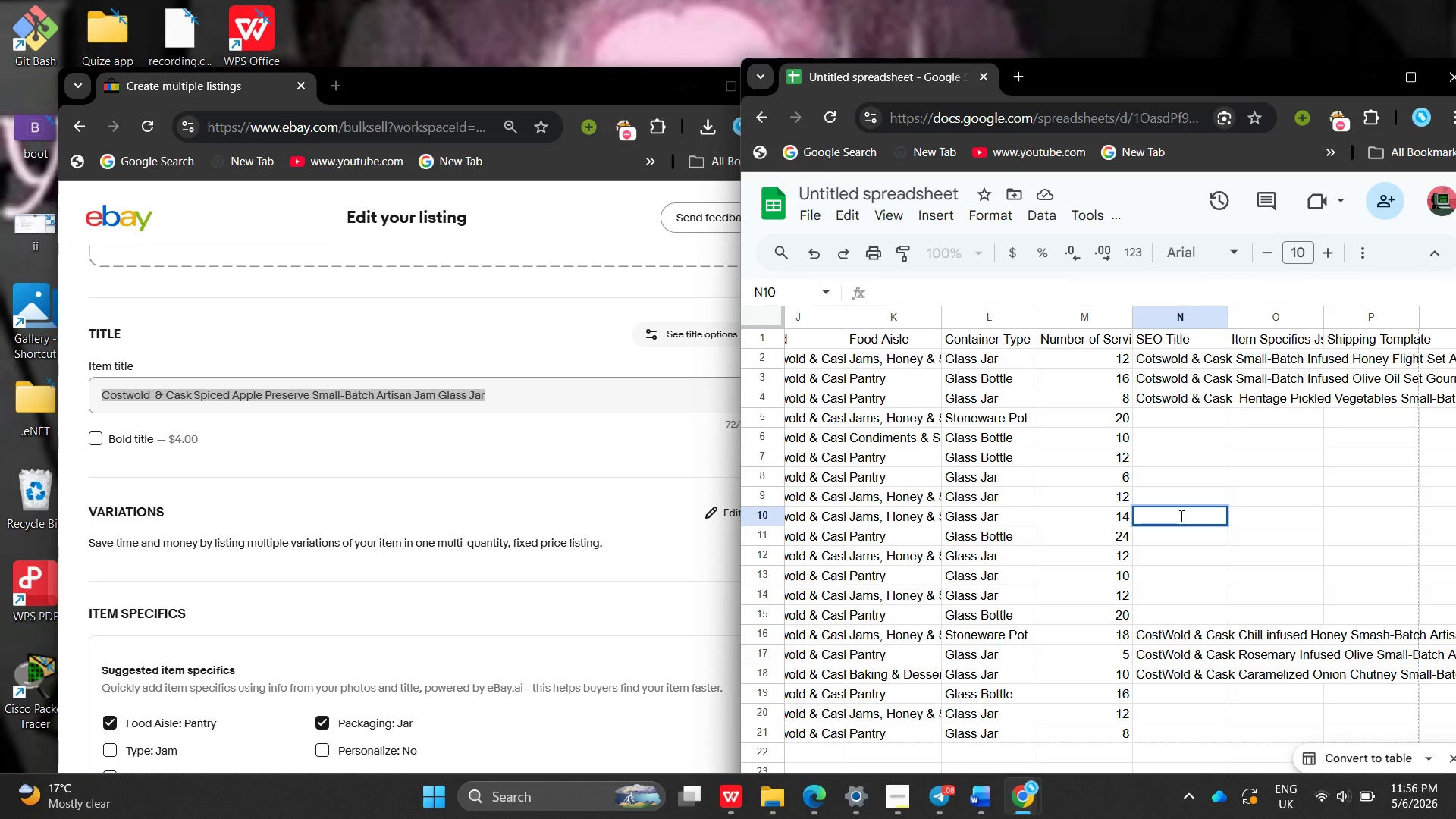 
triple_click([1180, 516])
 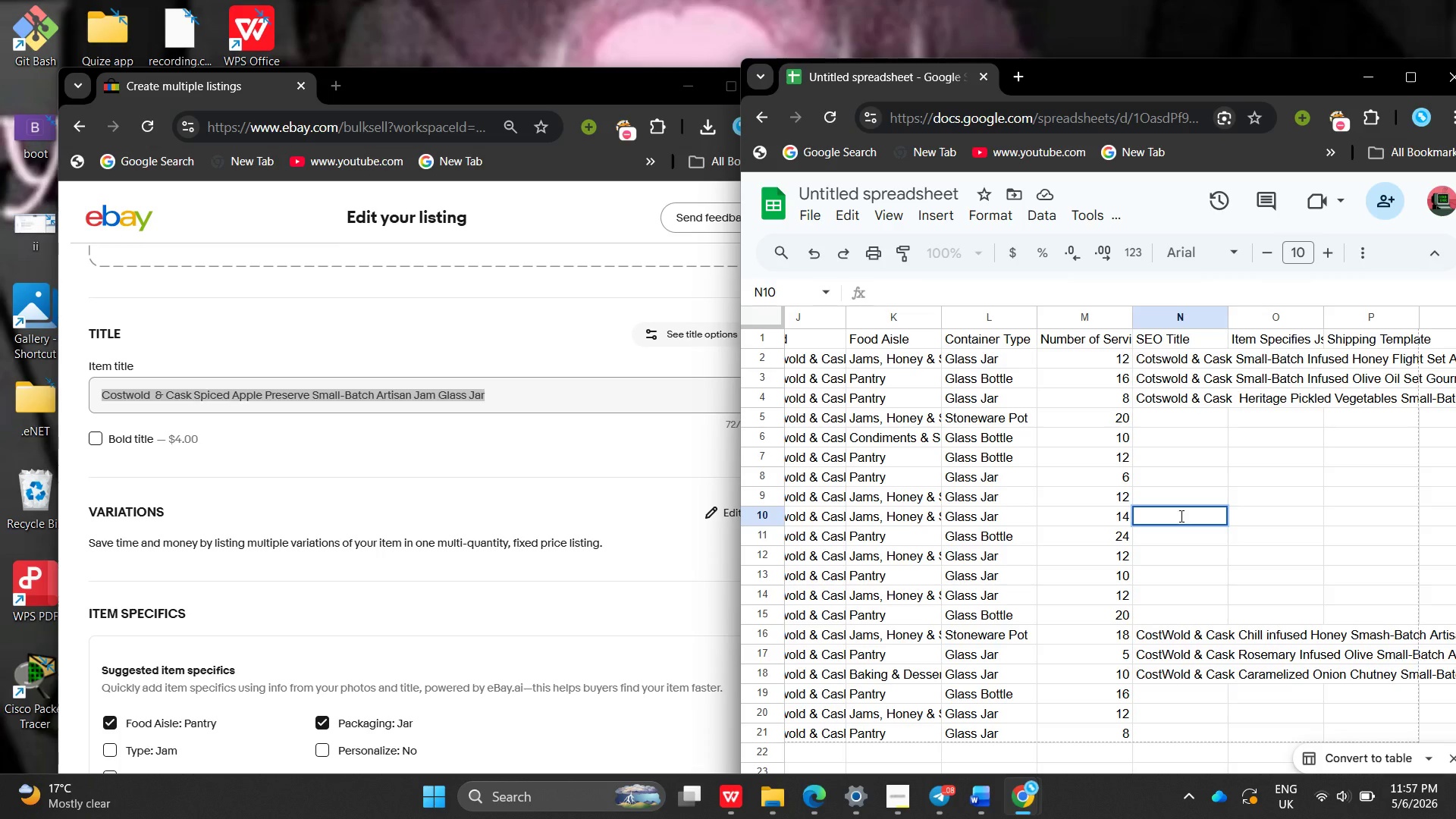 
key(Control+ControlLeft)
 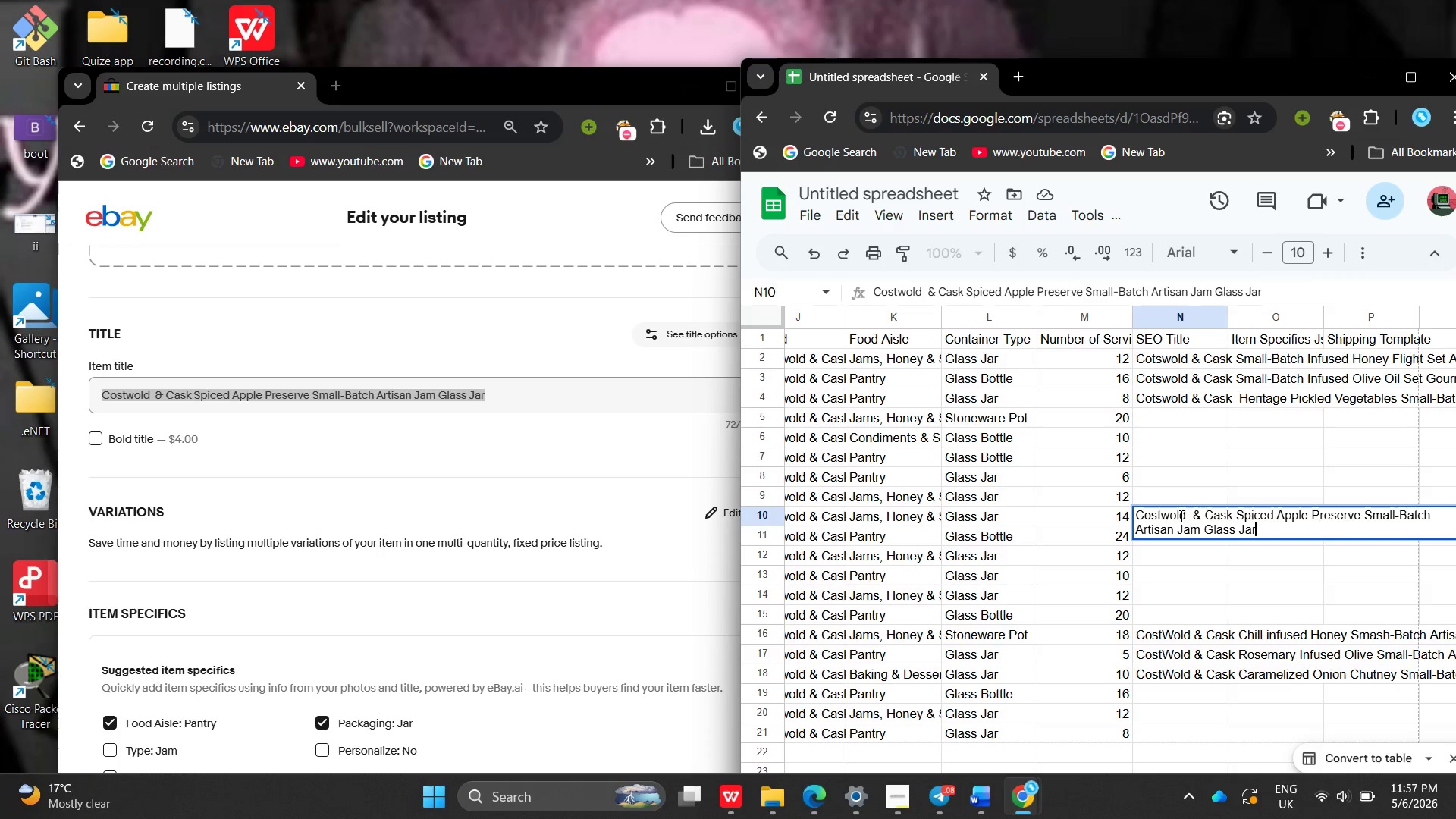 
key(Control+V)
 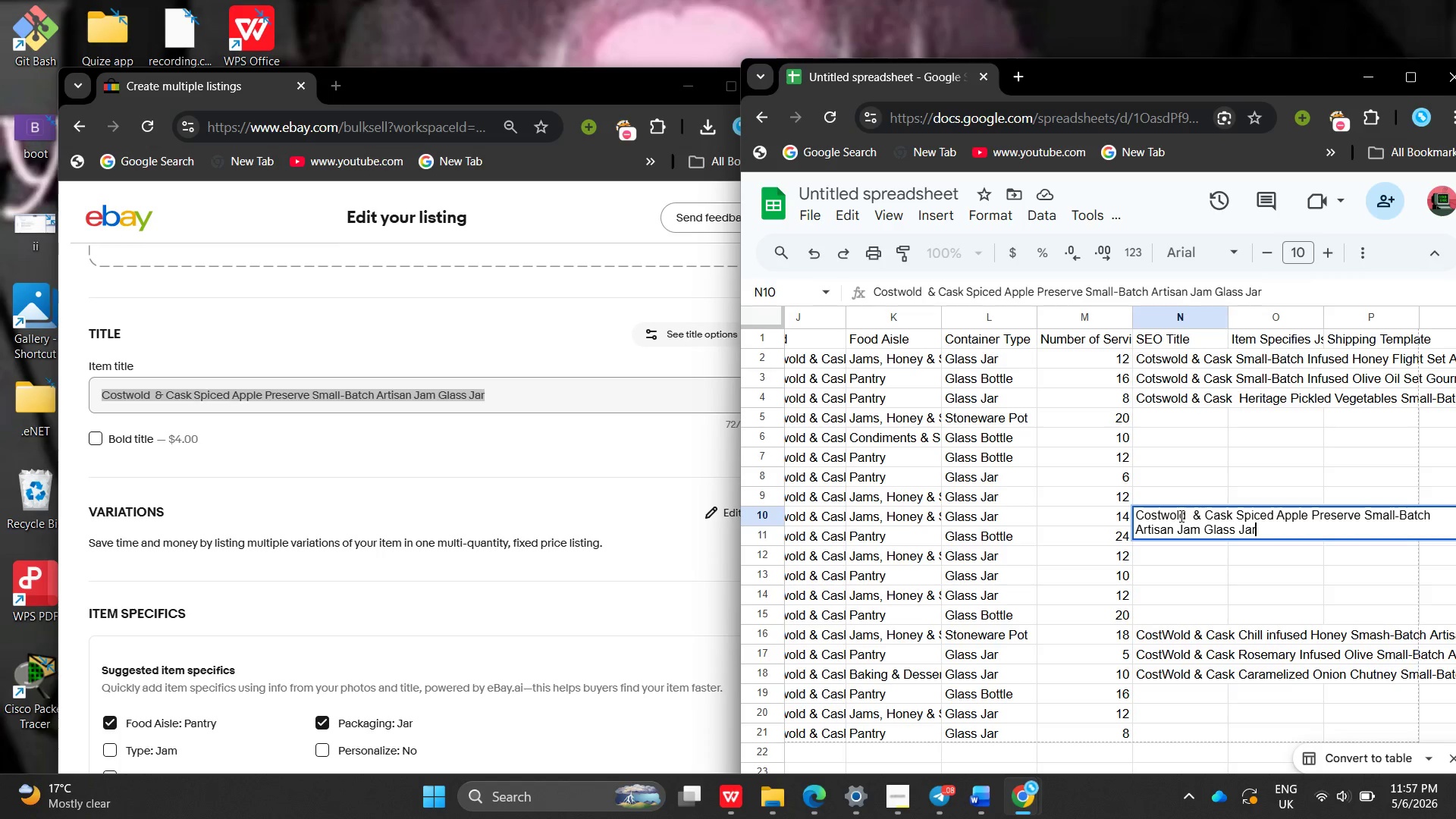 
key(Enter)
 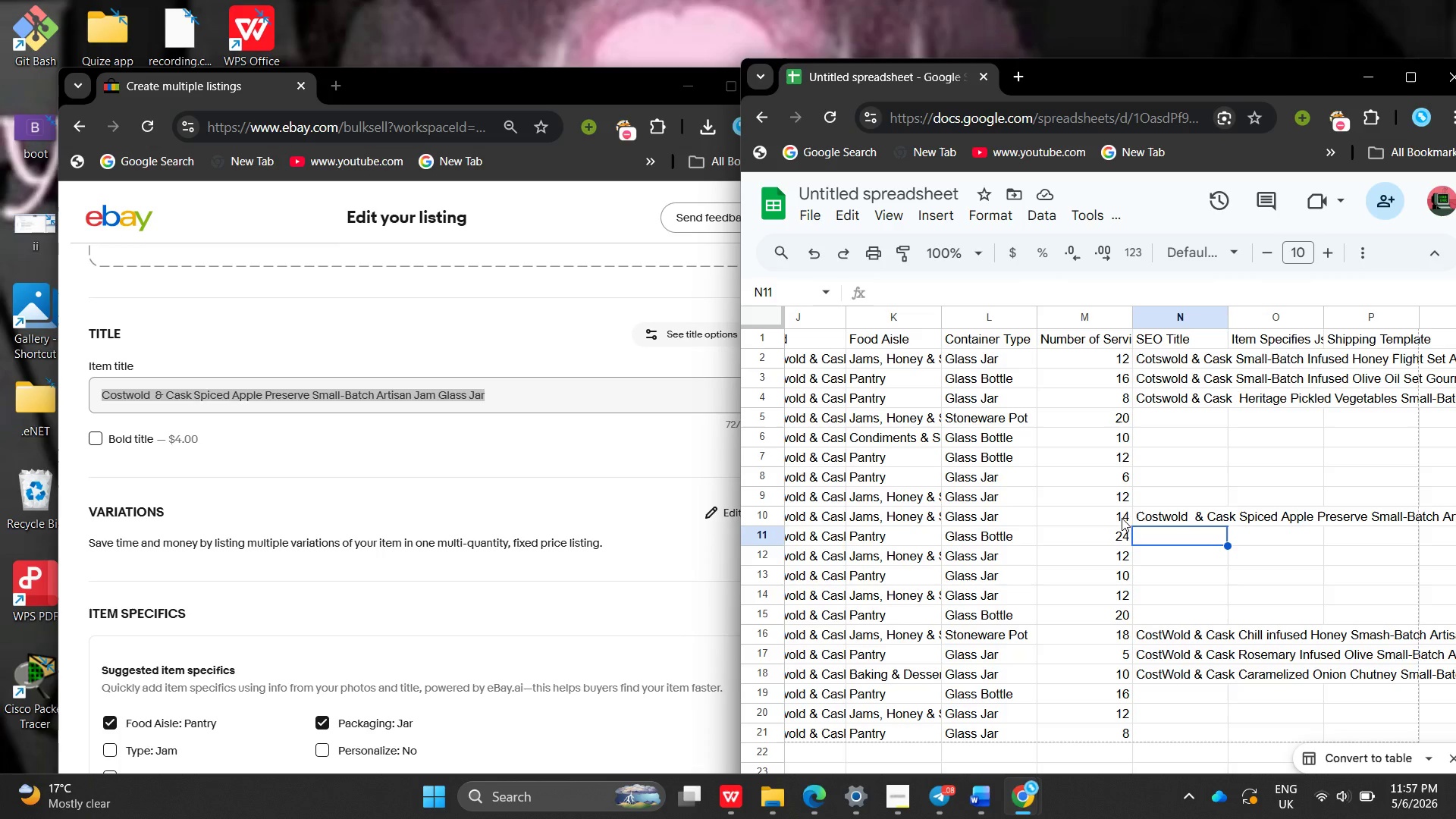 
wait(11.55)
 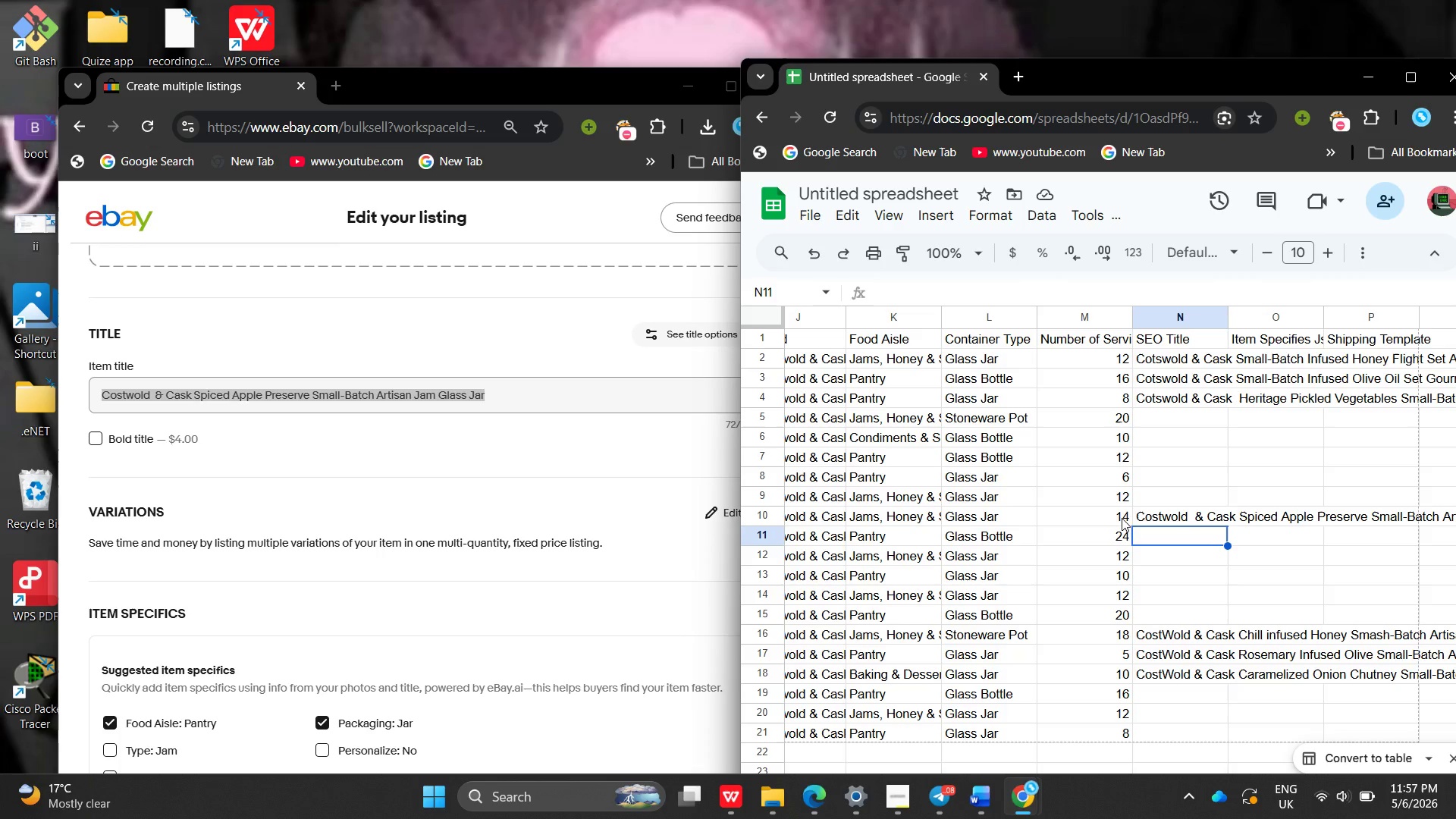 
left_click([1122, 518])
 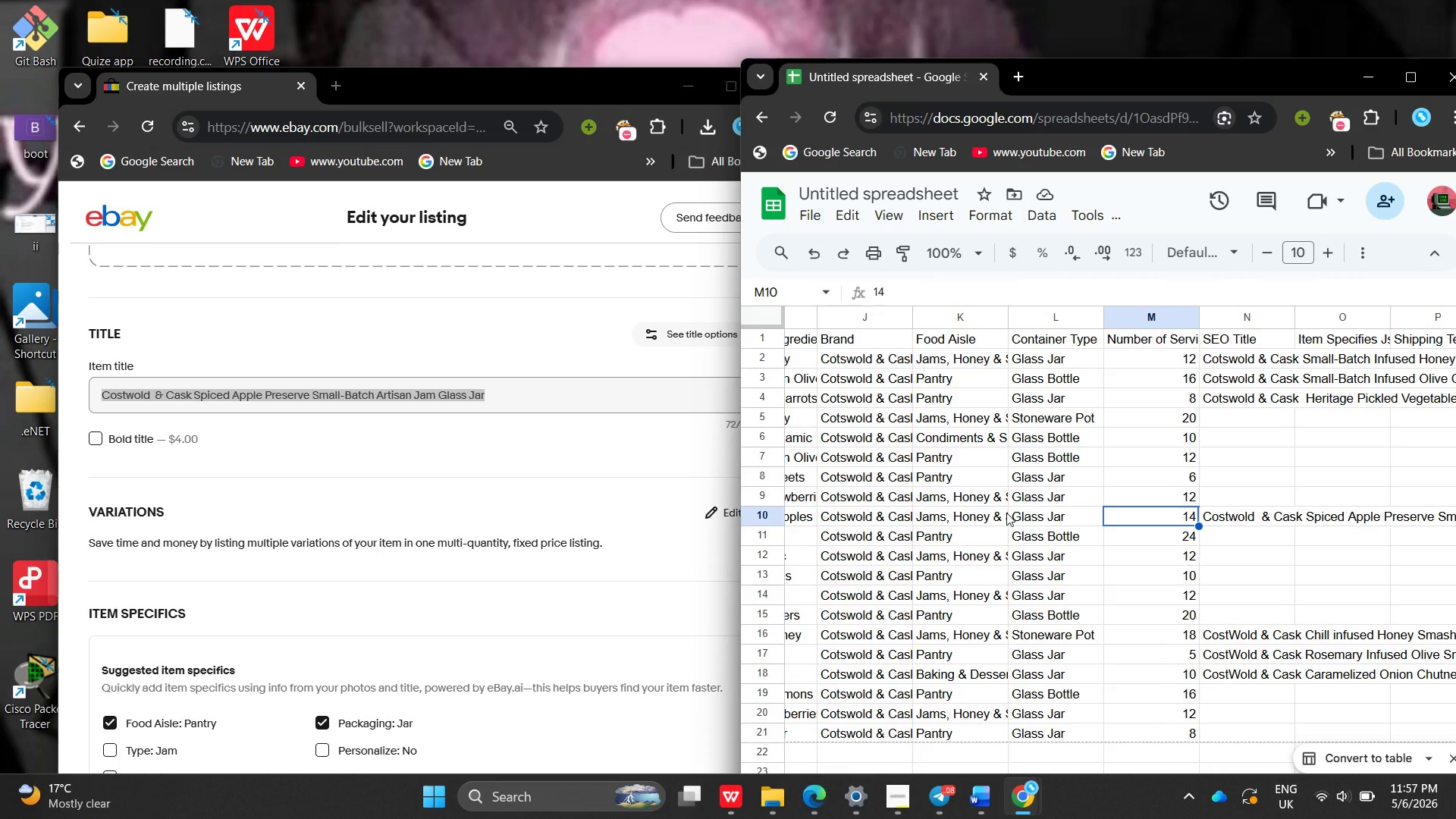 
double_click([990, 513])
 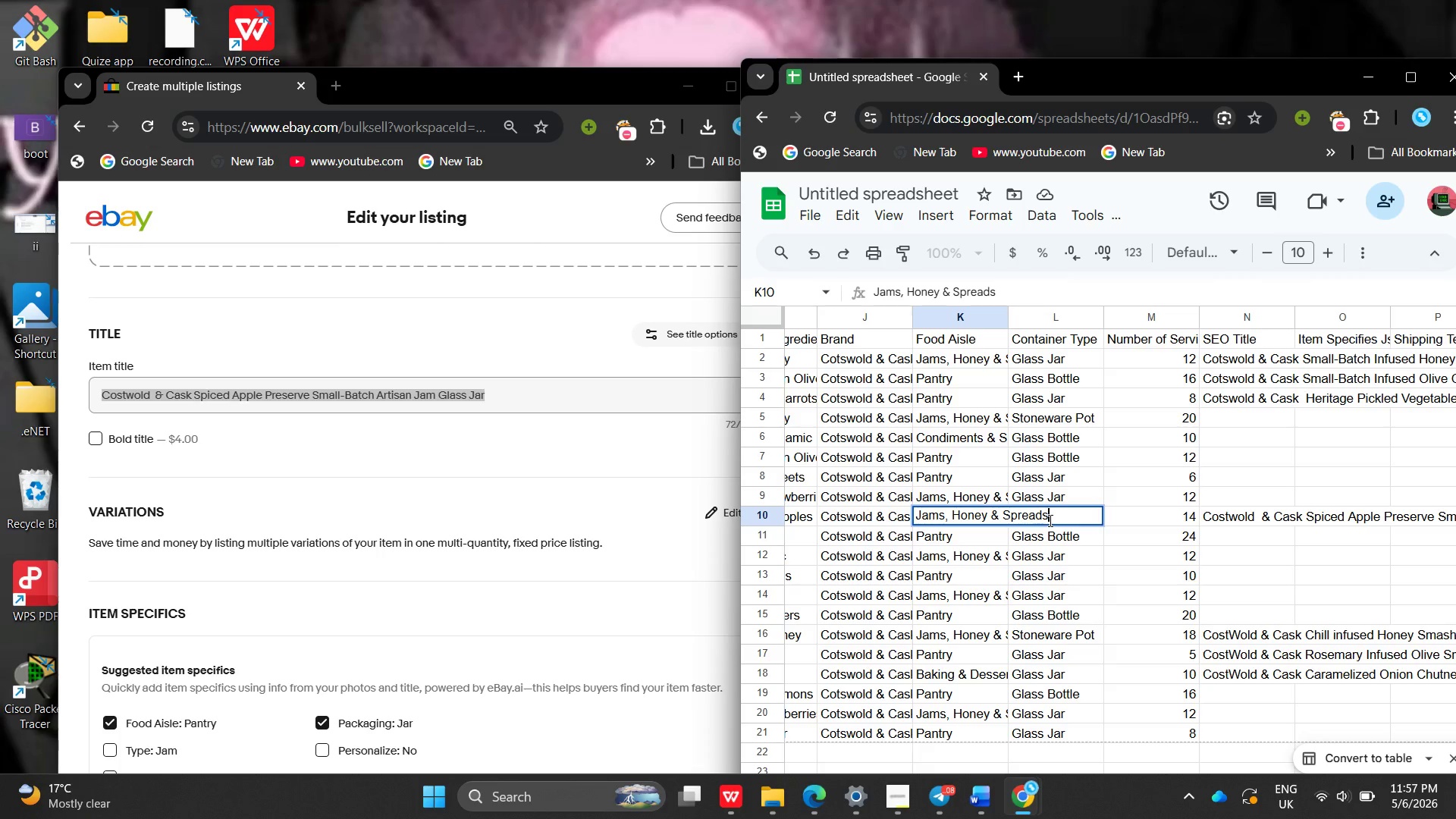 
left_click_drag(start_coordinate=[1049, 520], to_coordinate=[908, 529])
 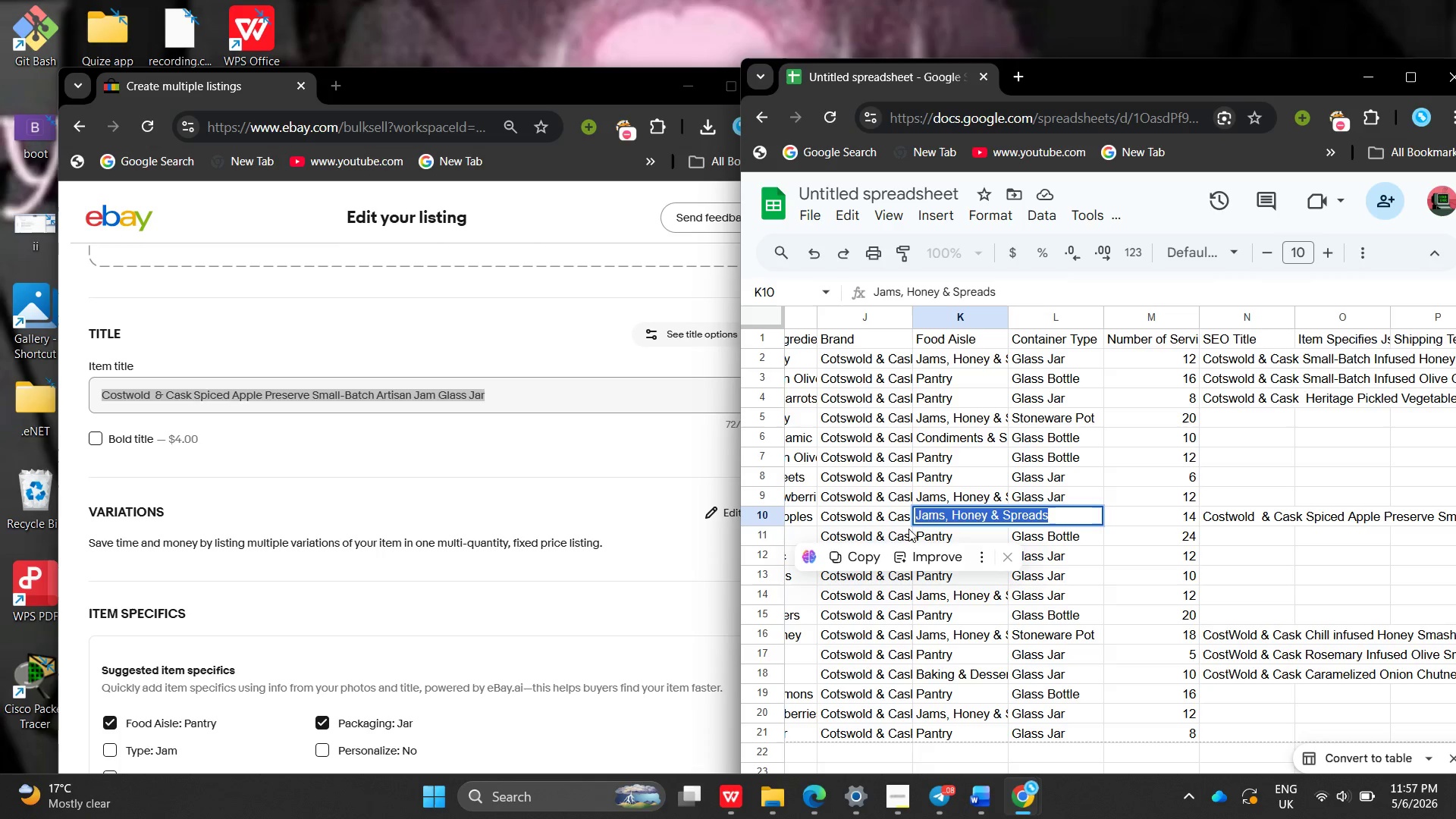 
key(Control+ControlLeft)
 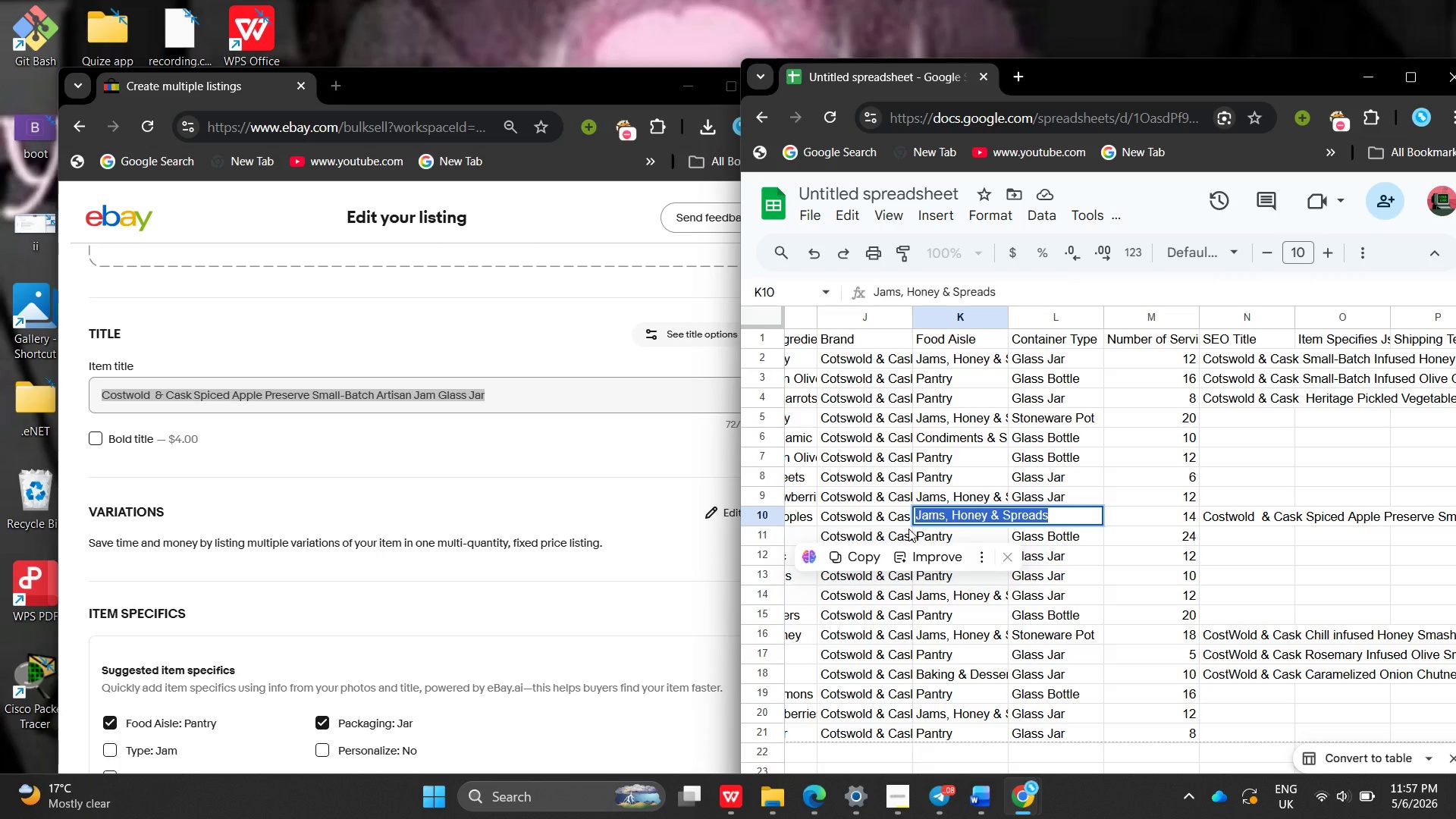 
key(Control+C)
 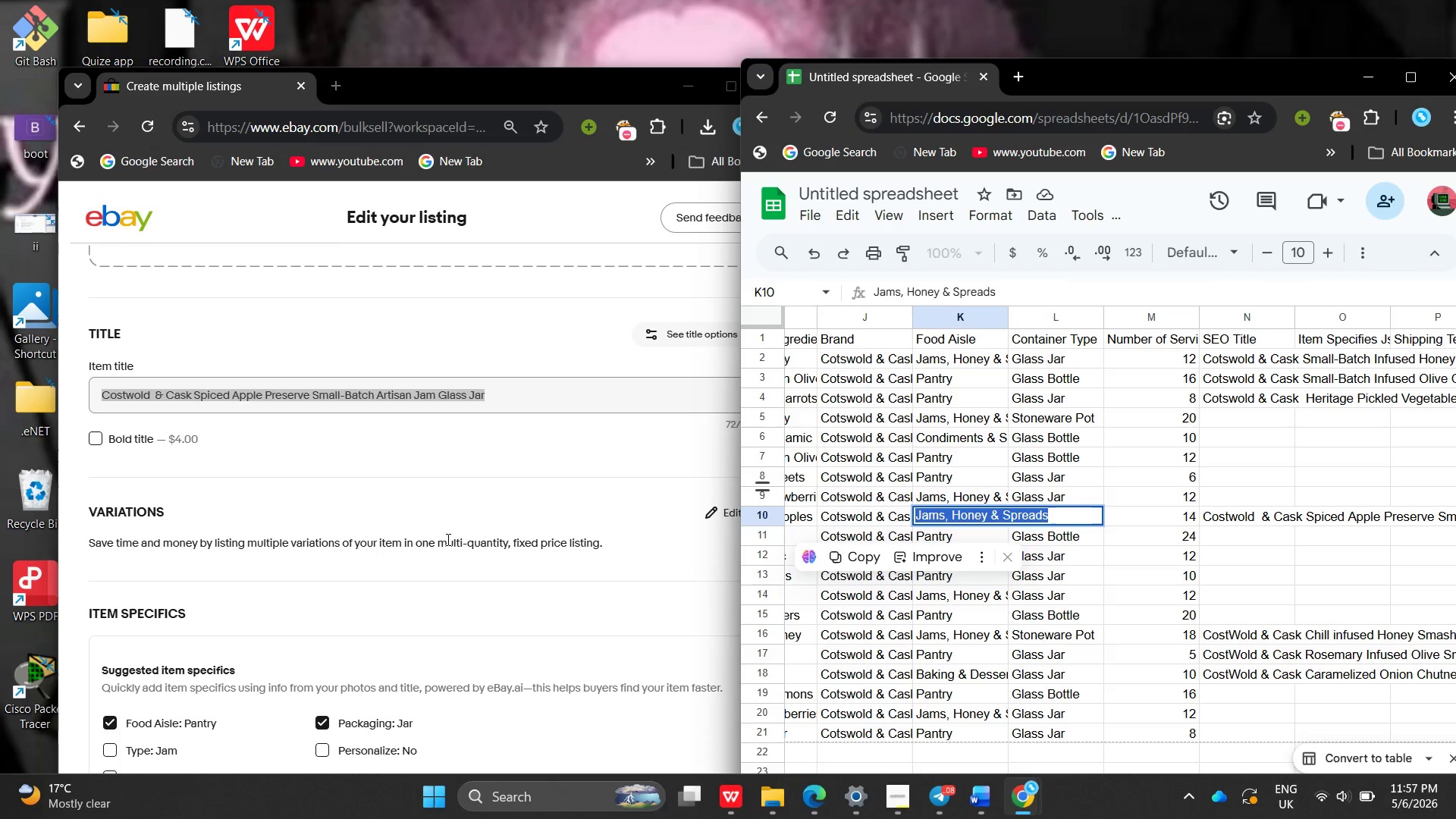 
left_click([382, 534])
 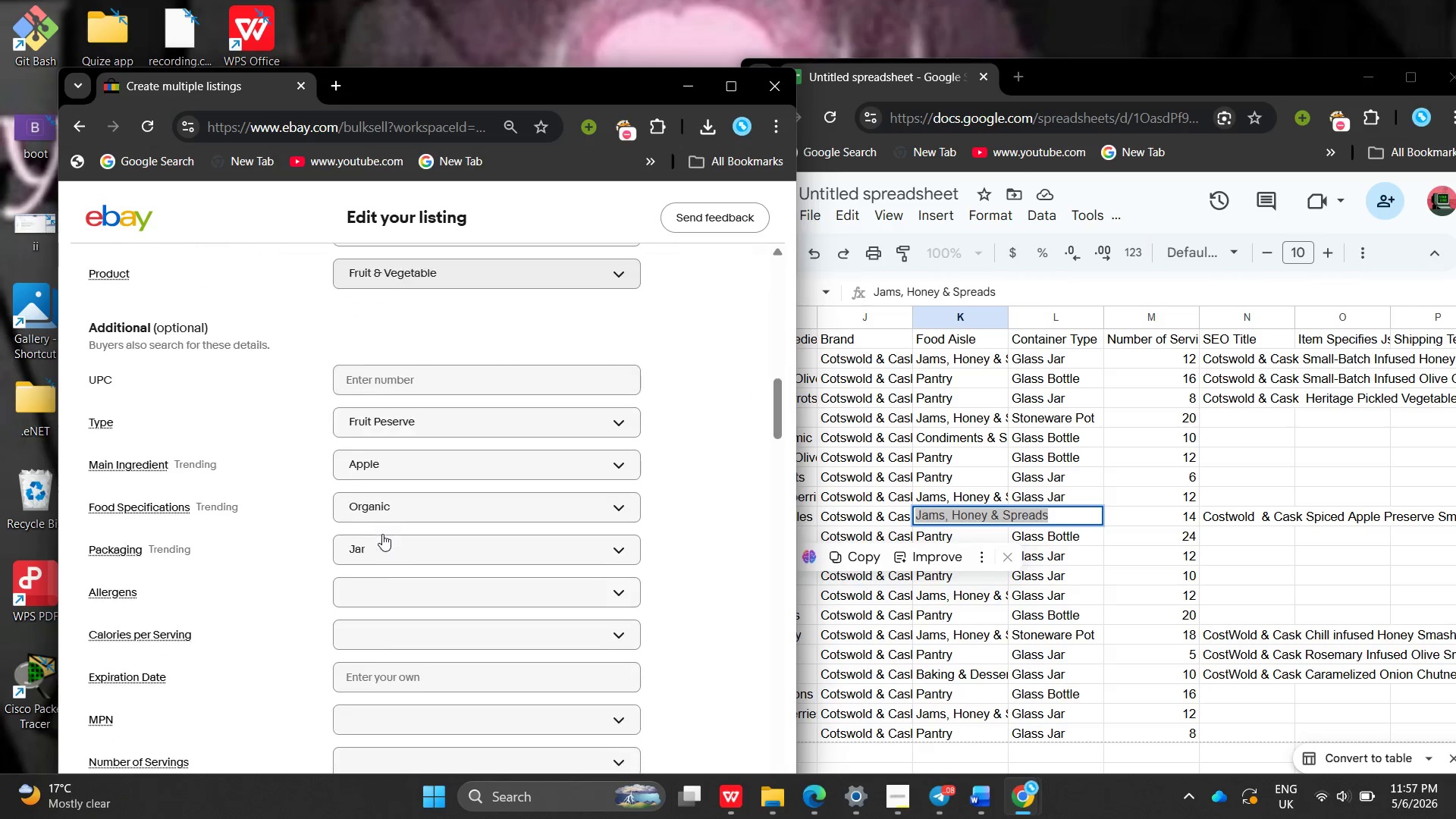 
mouse_move([440, 462])
 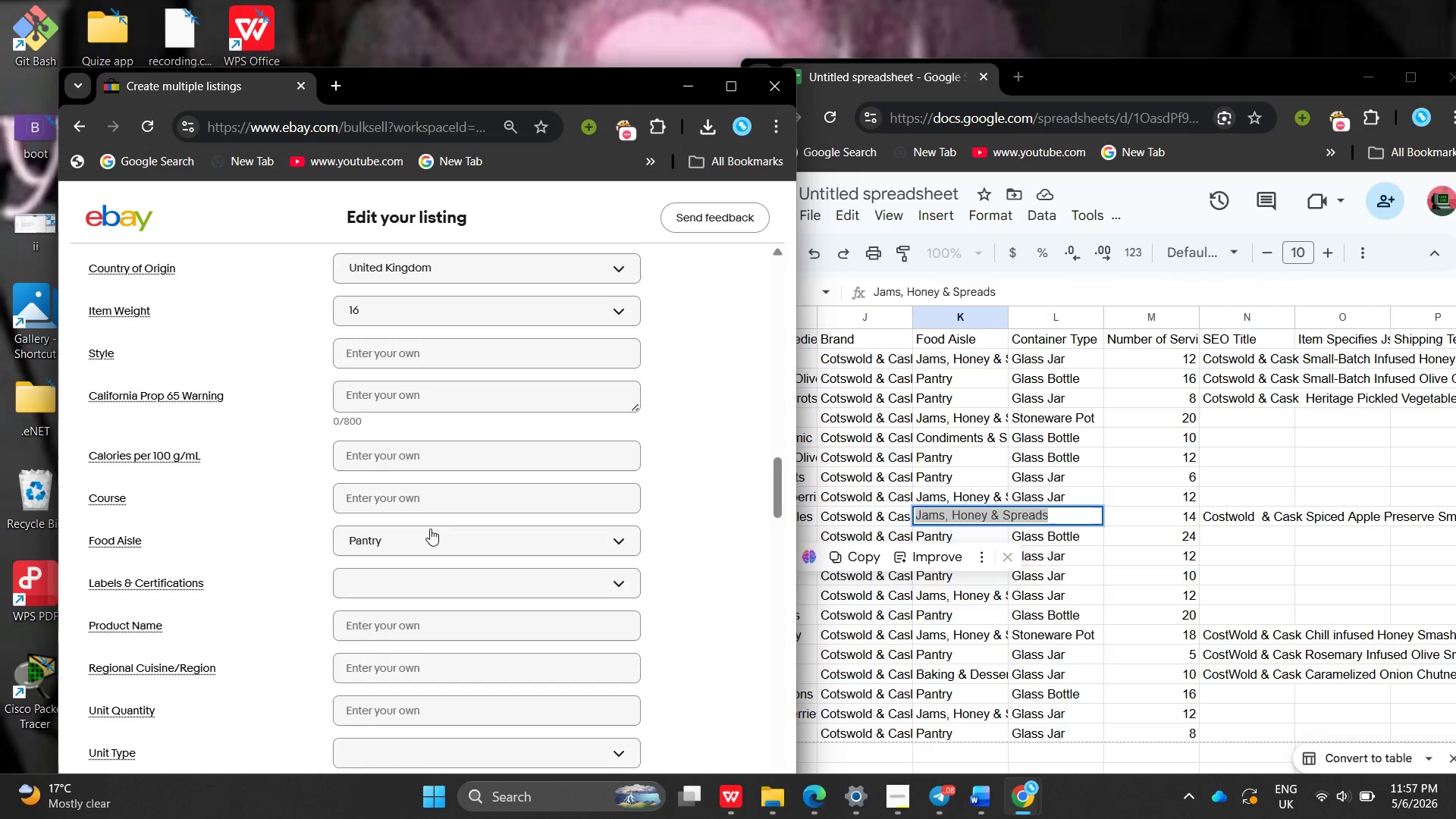 
left_click([430, 532])
 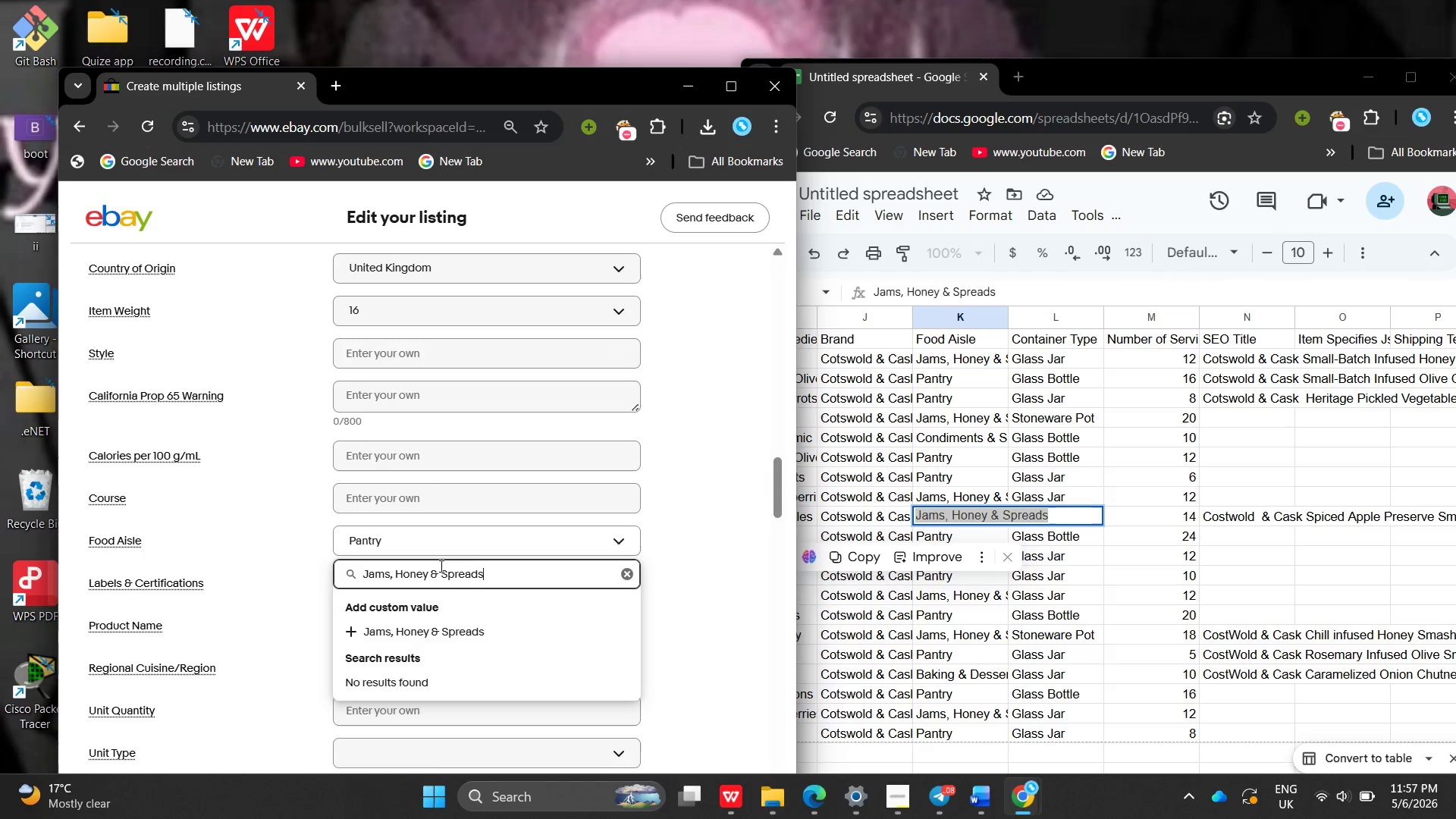 
key(Control+ControlLeft)
 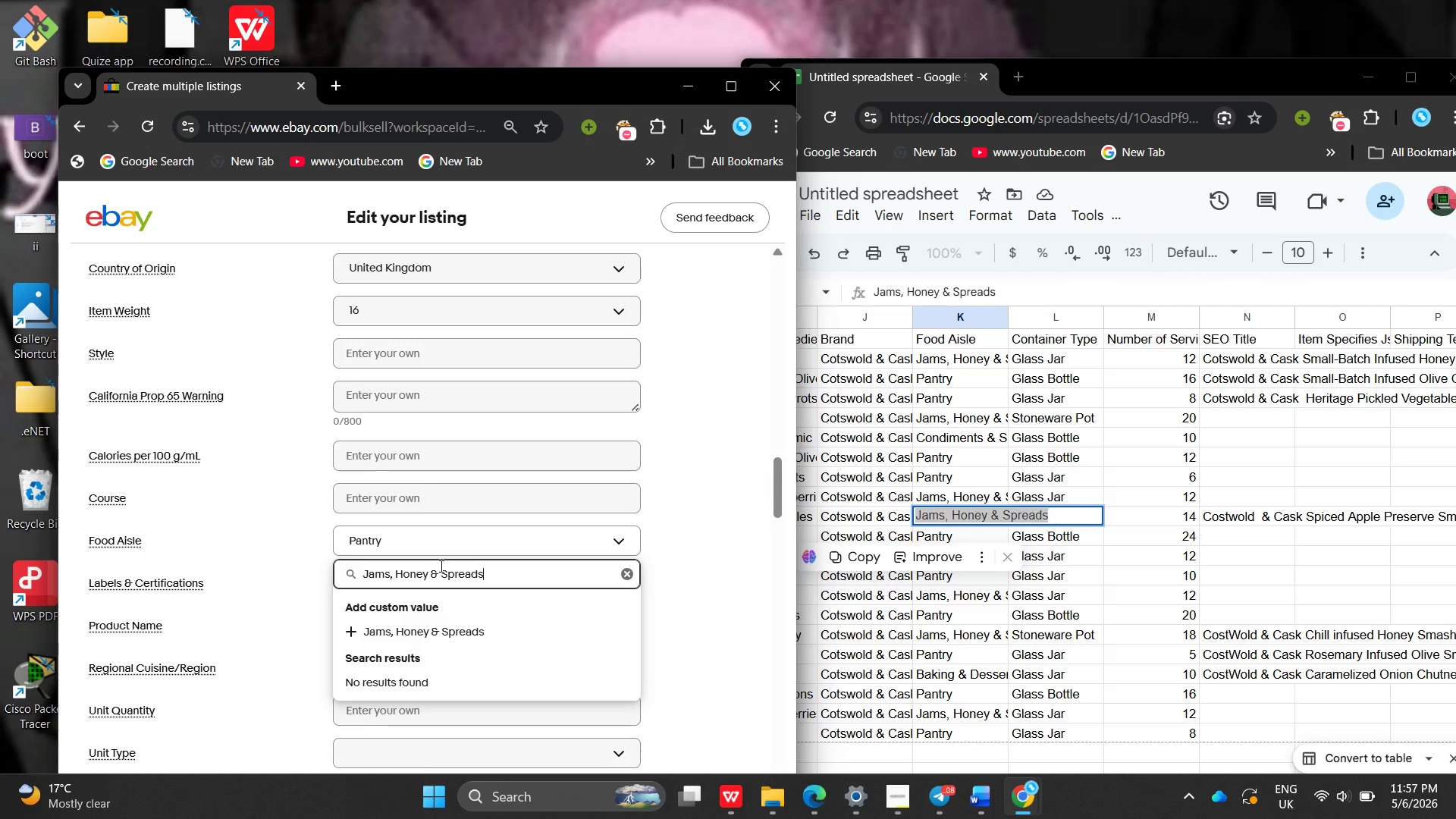 
key(Control+V)
 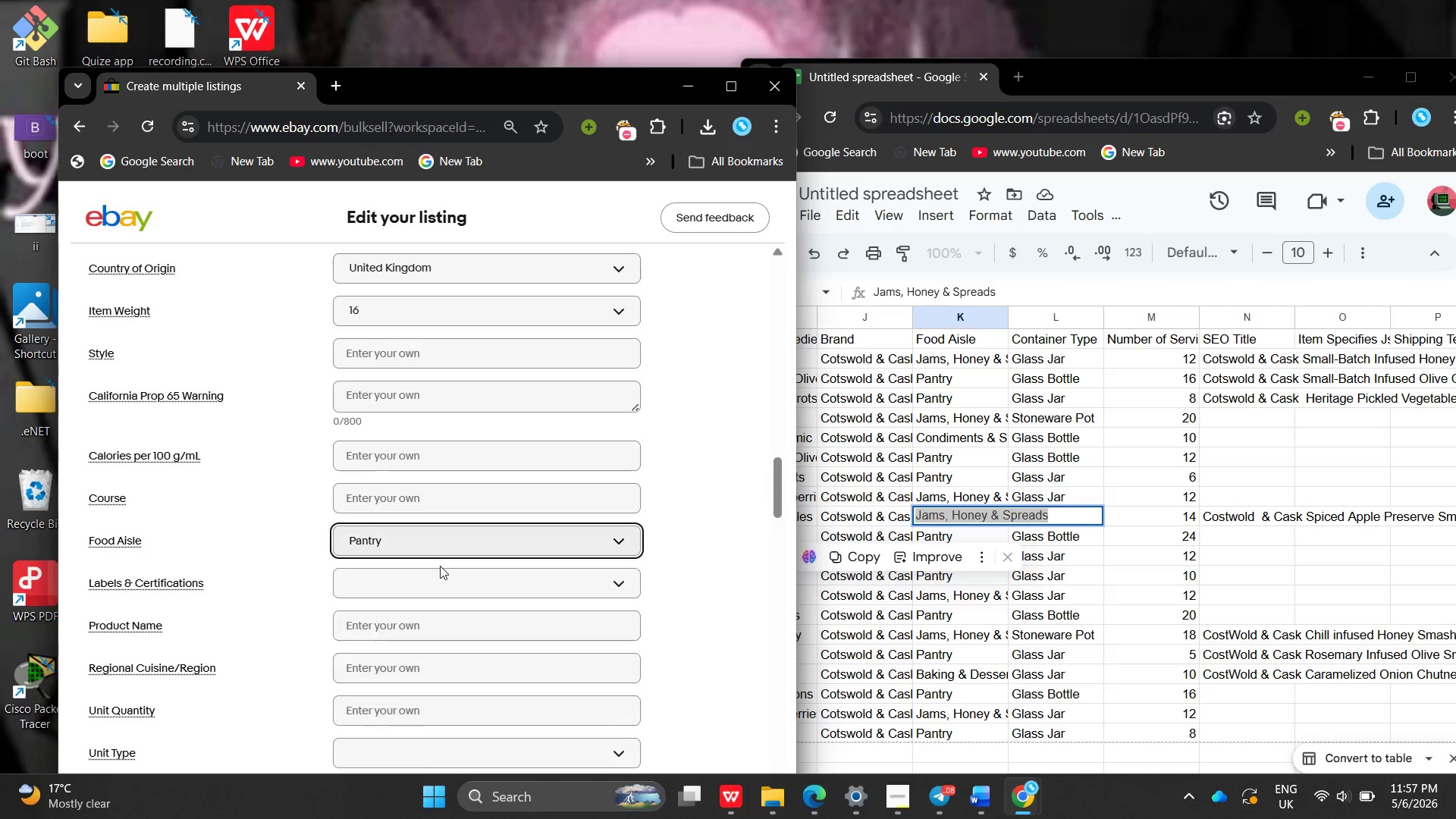 
key(Enter)
 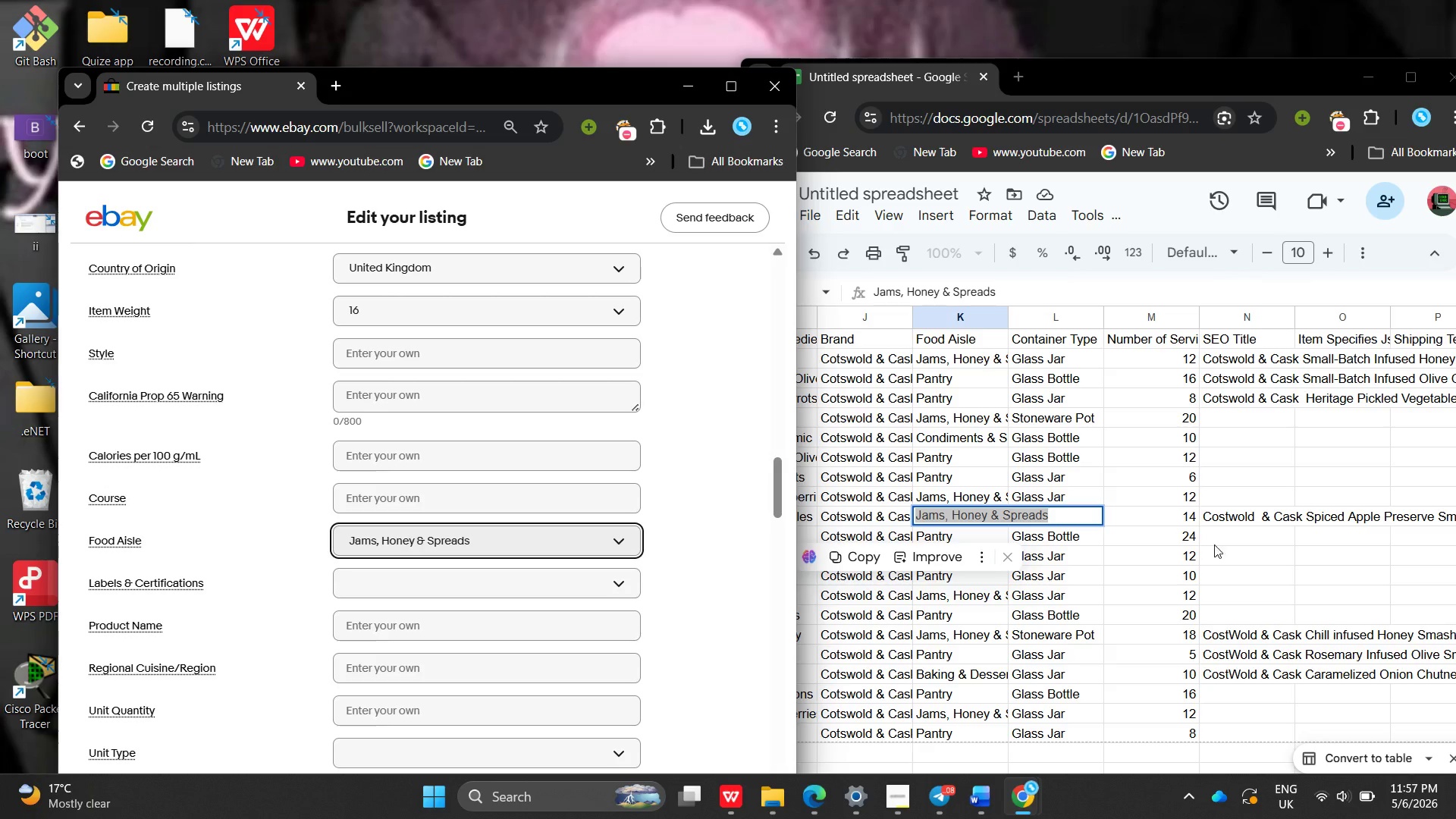 
wait(5.03)
 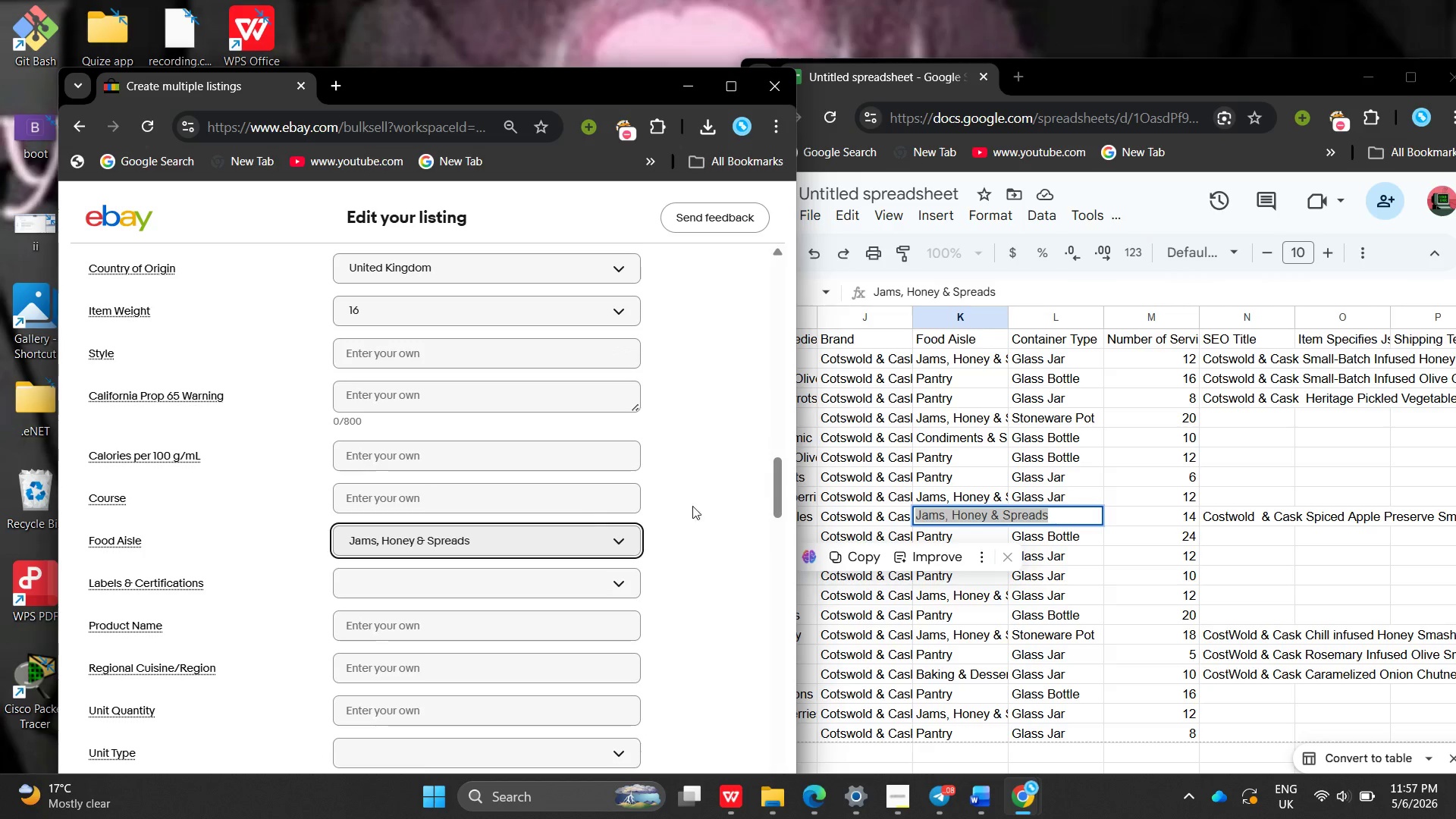 
left_click([1144, 514])
 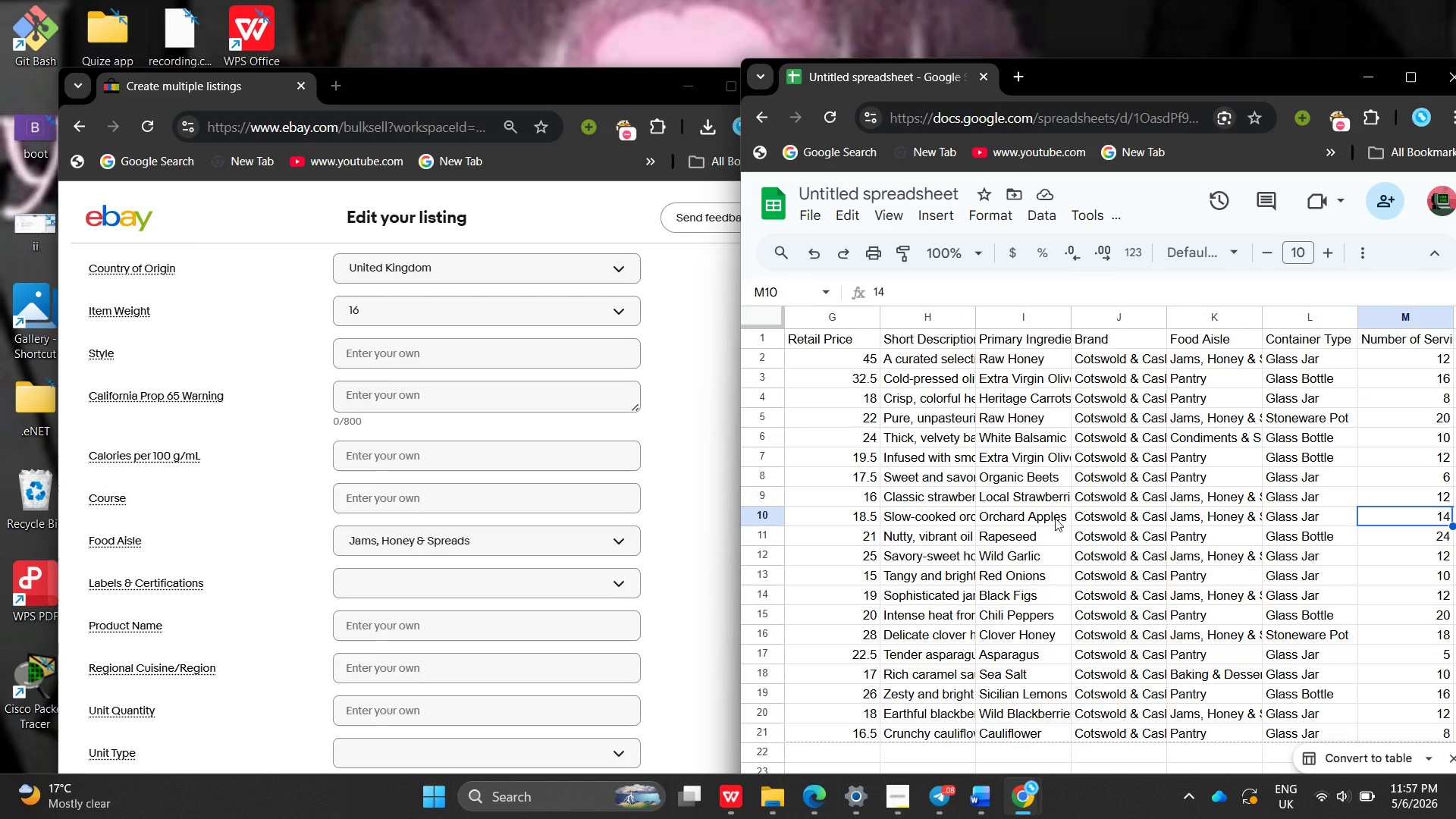 
left_click([1051, 519])
 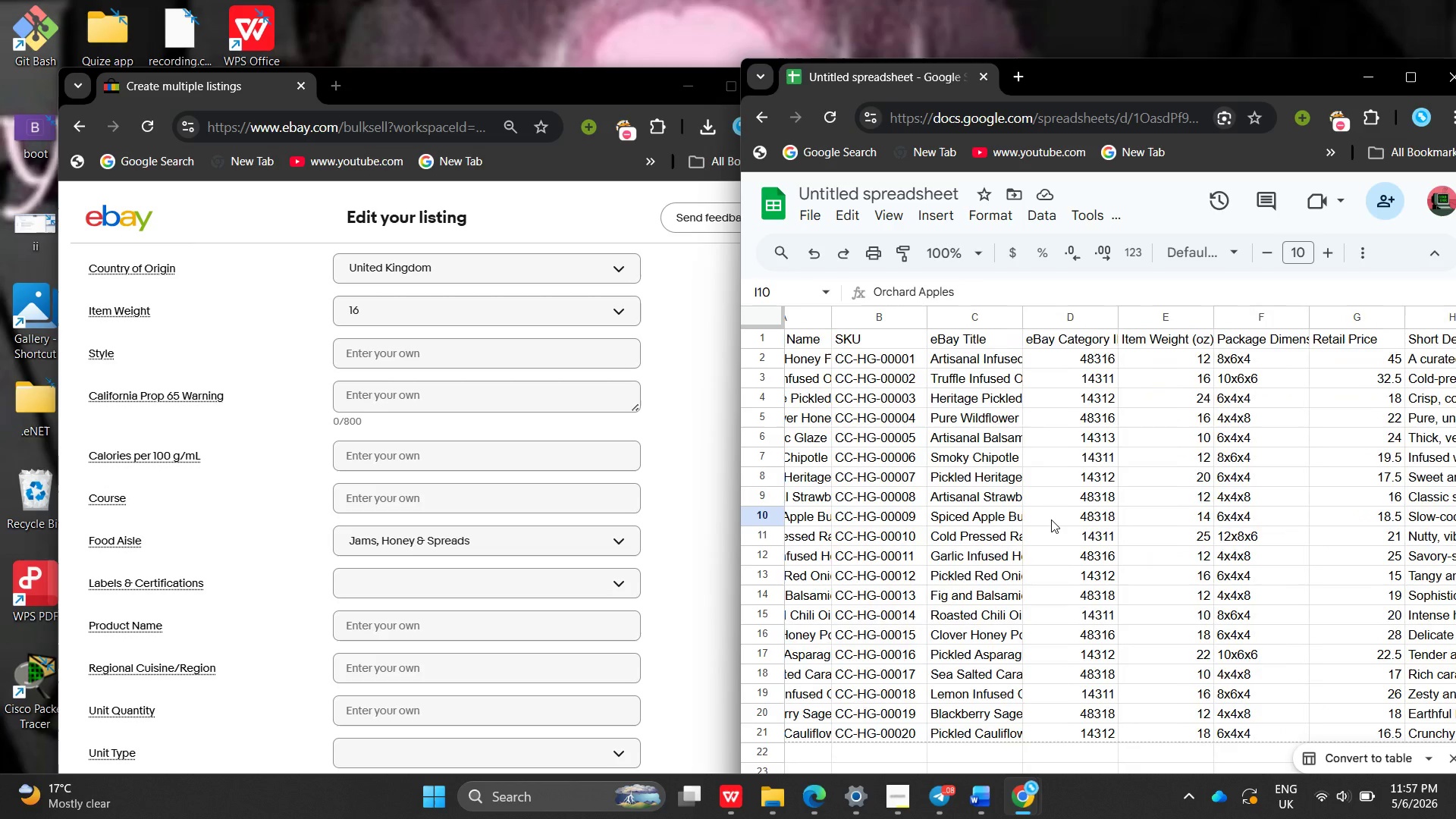 
wait(6.78)
 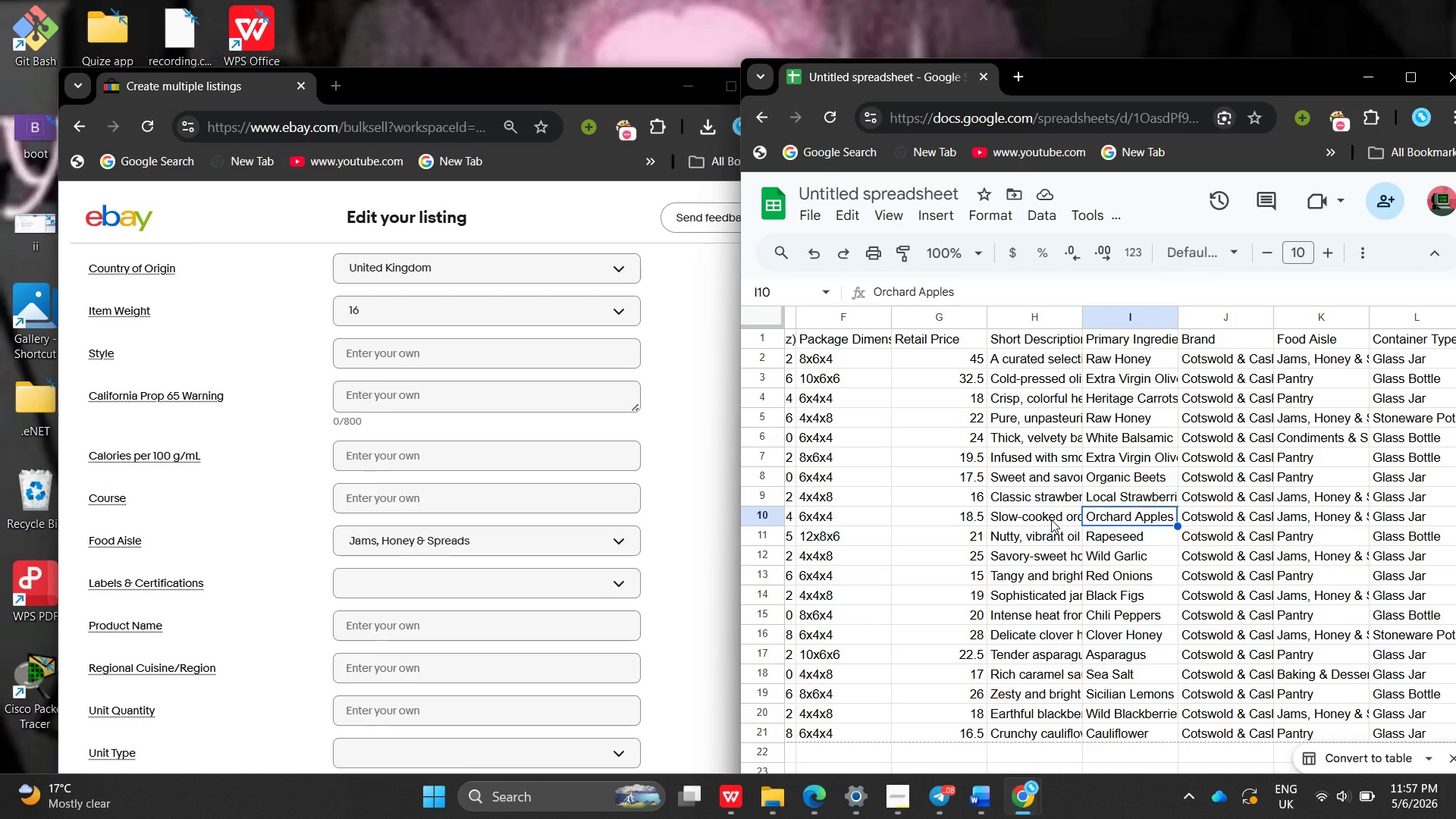 
double_click([978, 516])
 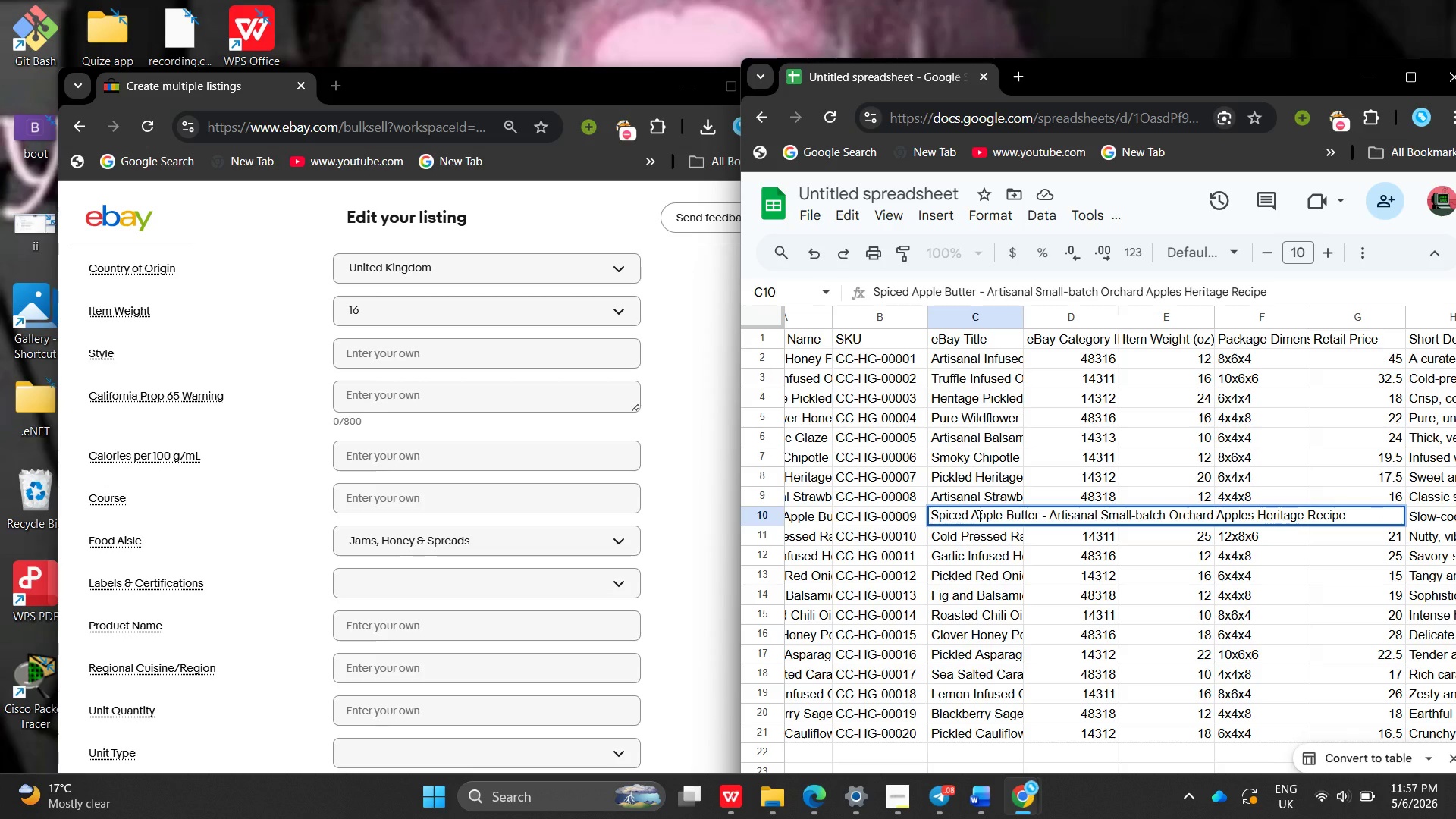 
wait(13.02)
 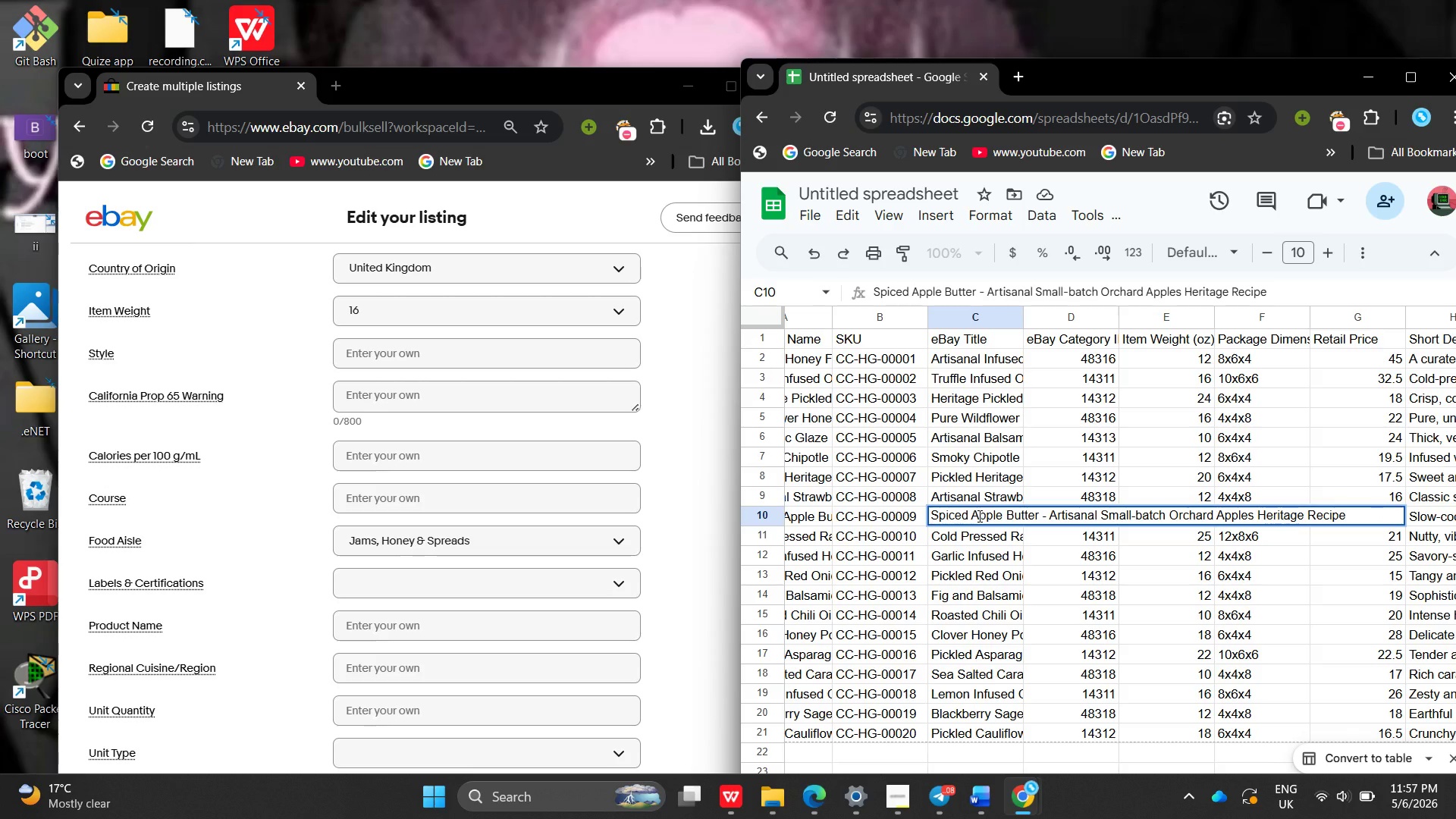 
left_click([1429, 517])
 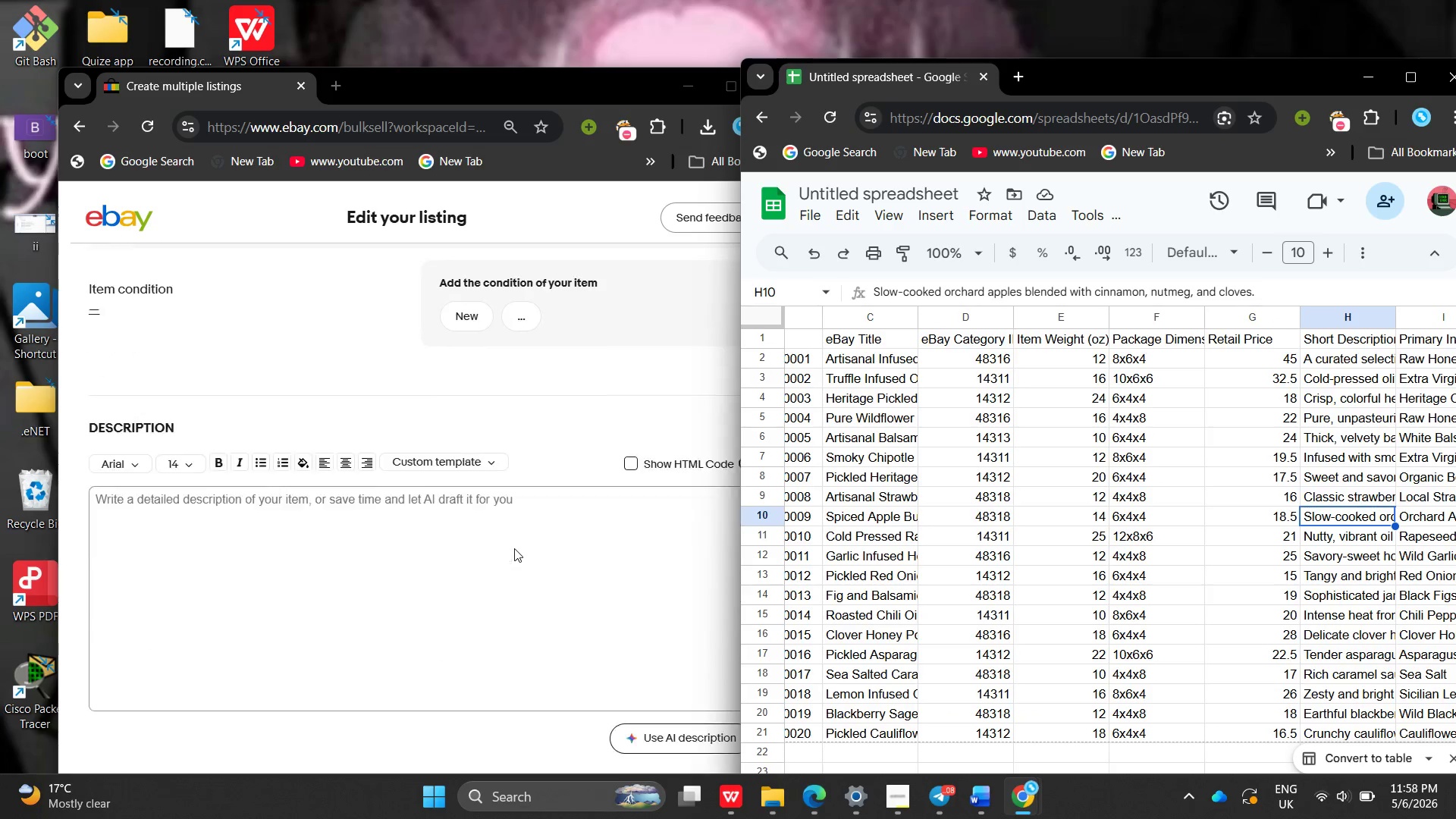 
wait(10.98)
 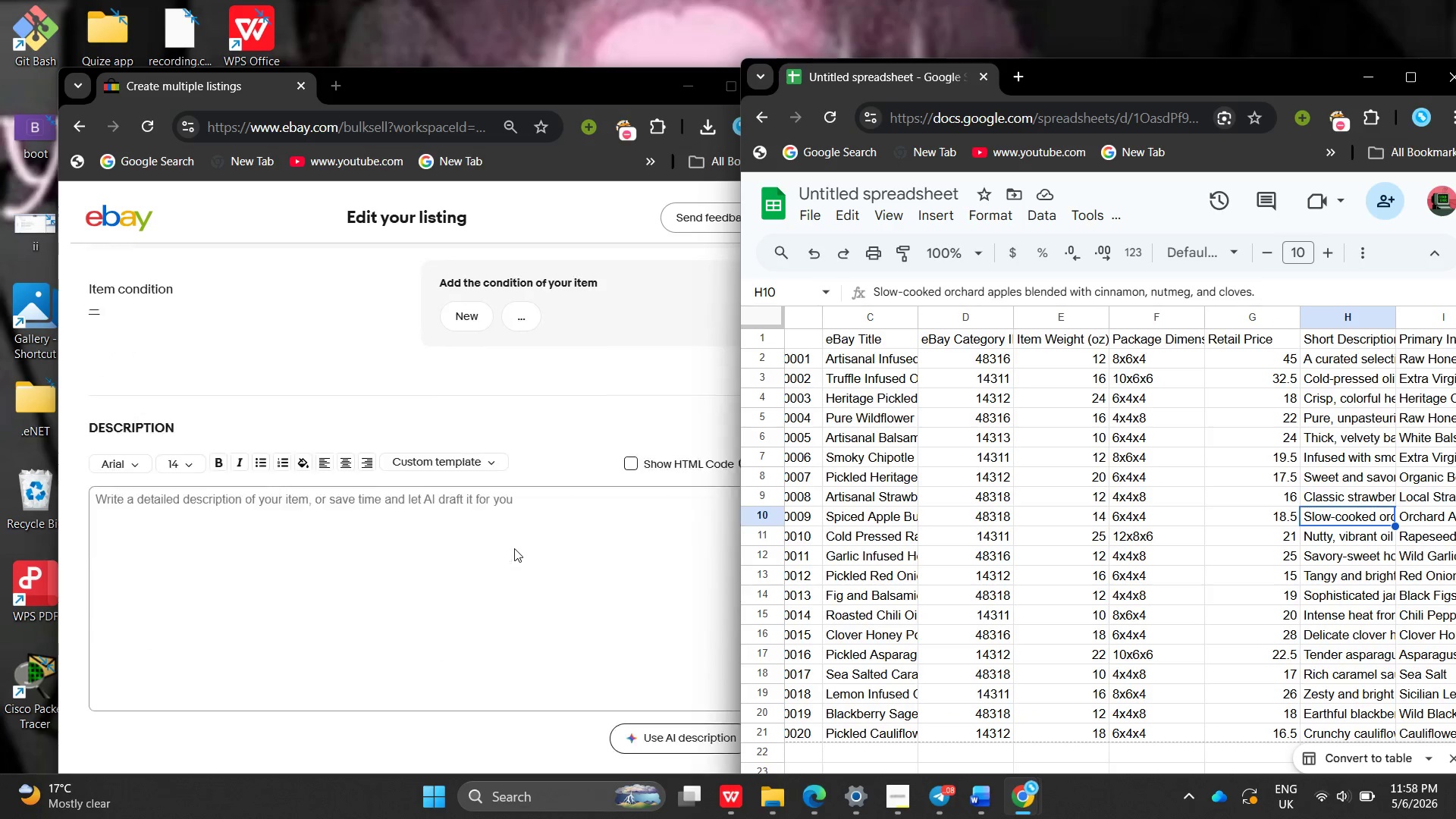 
mouse_move([304, 501])
 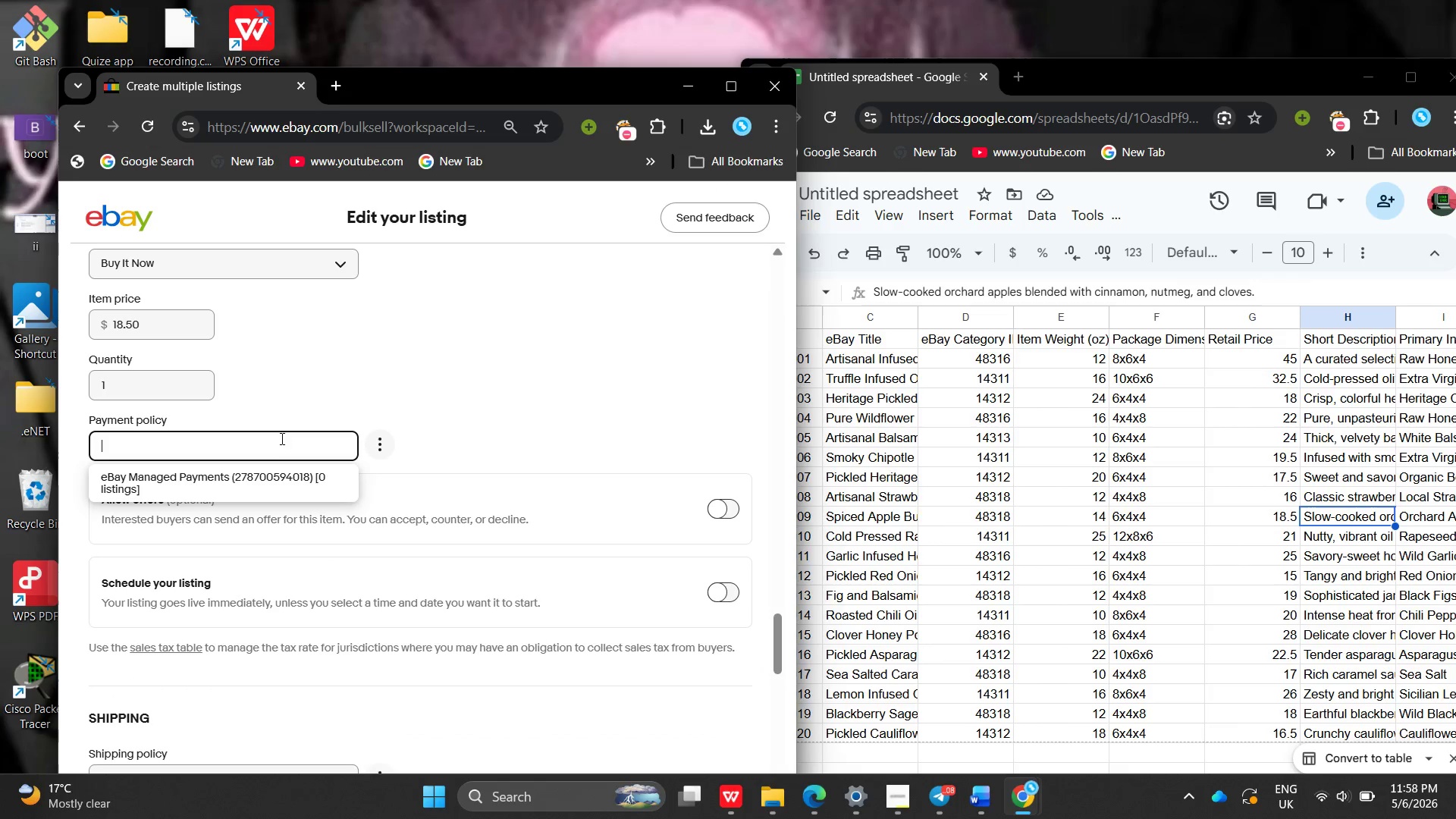 
left_click([281, 438])
 